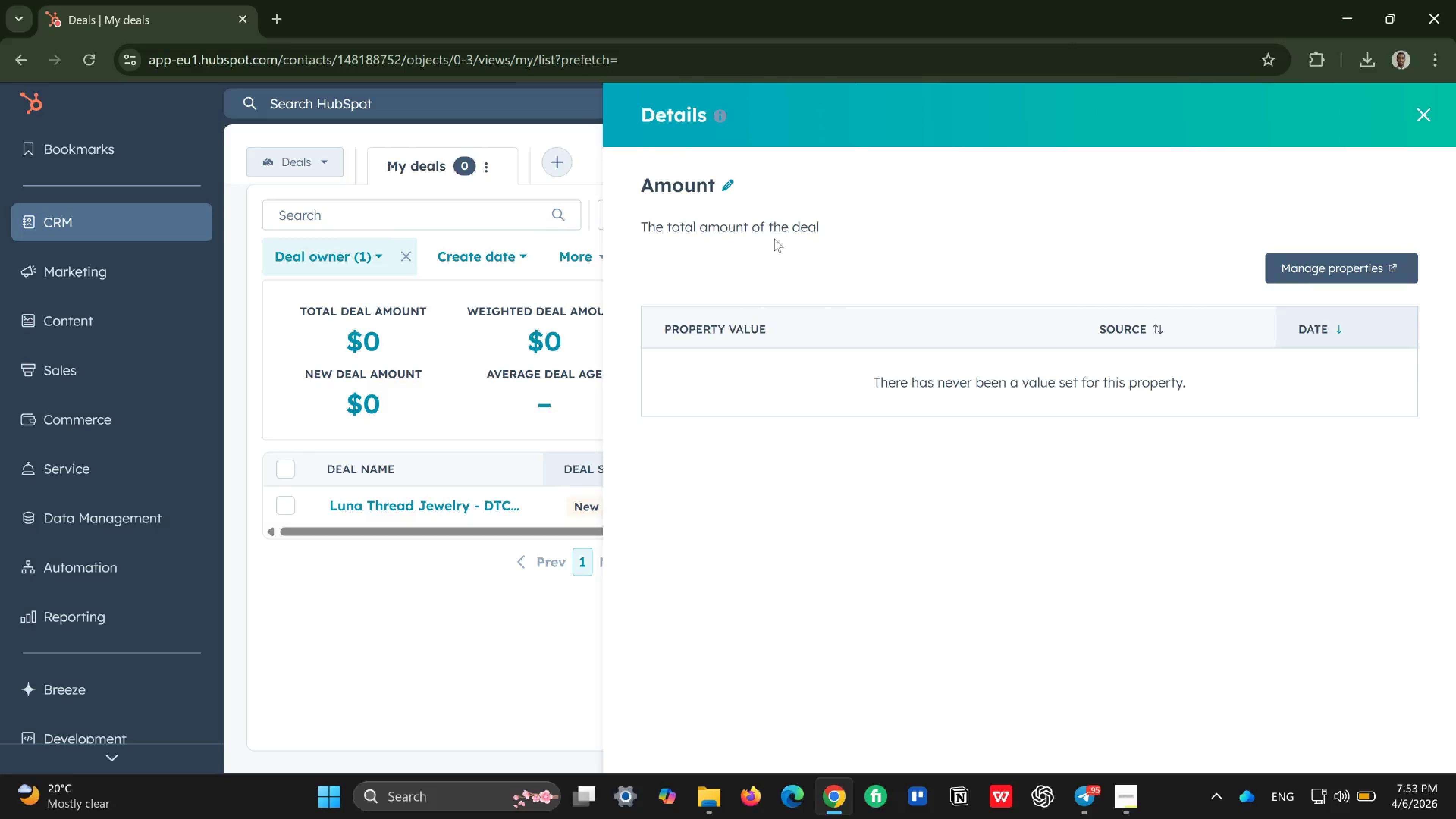 
wait(9.33)
 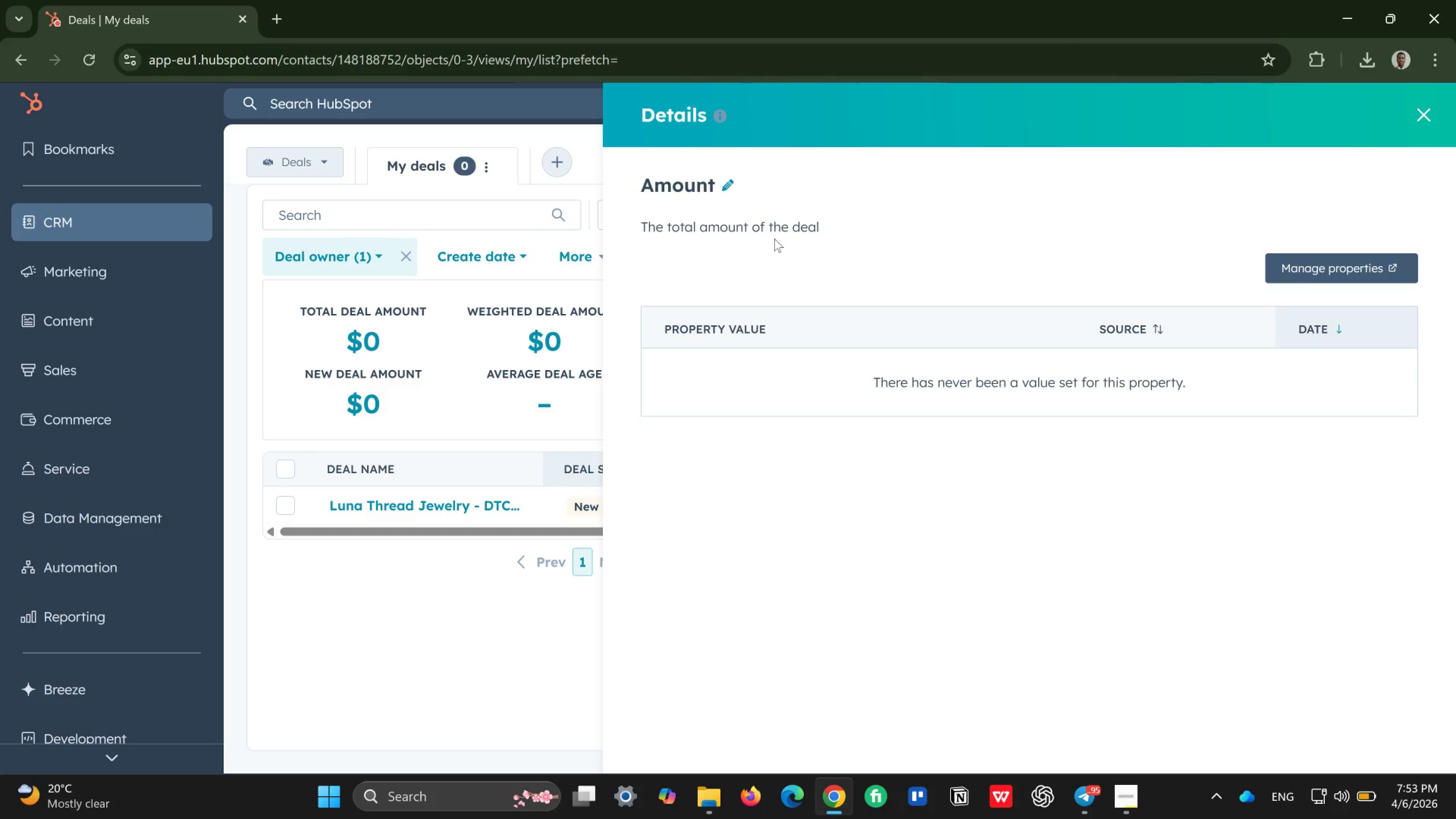 
left_click([1417, 116])
 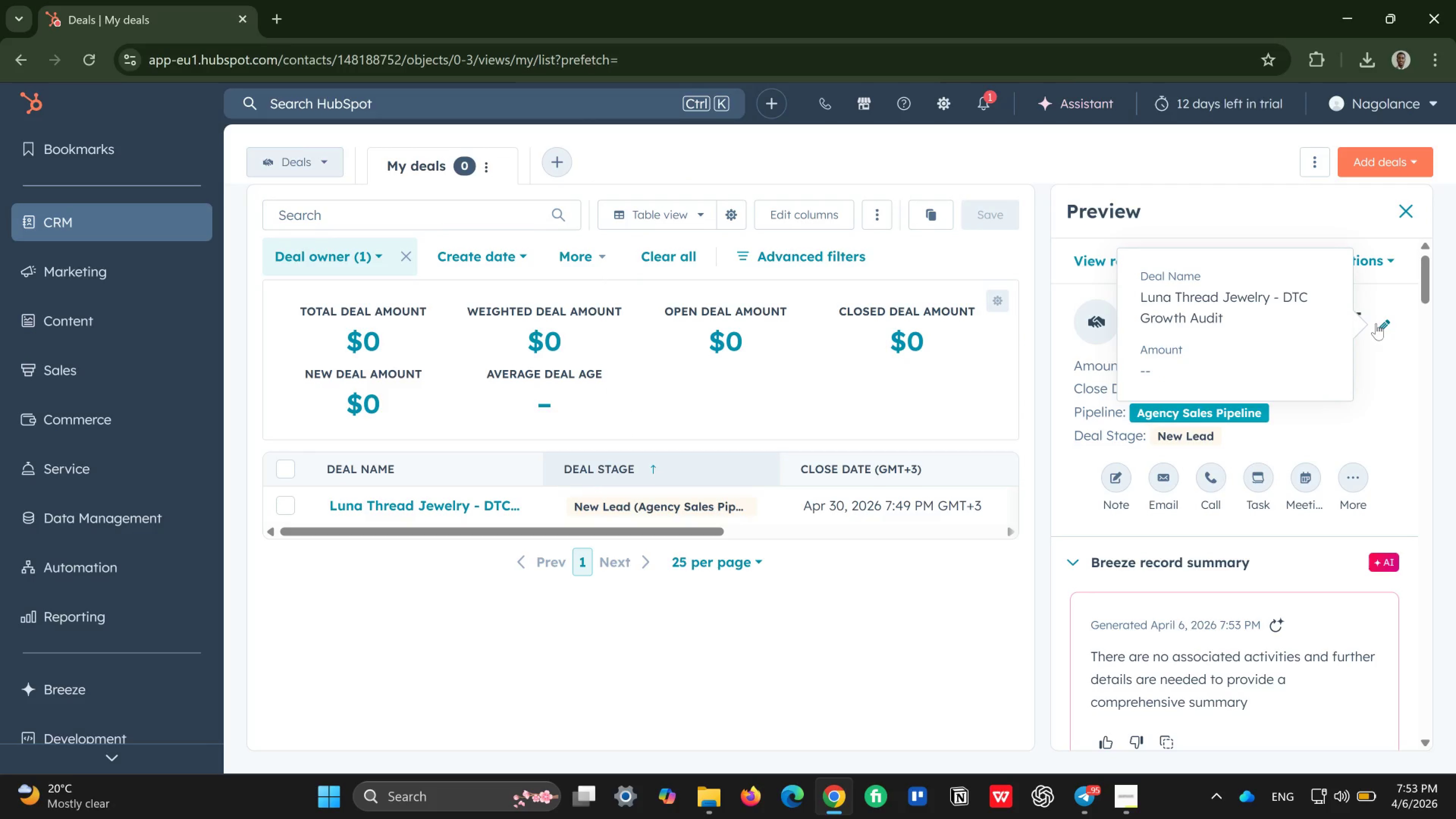 
left_click([1378, 379])
 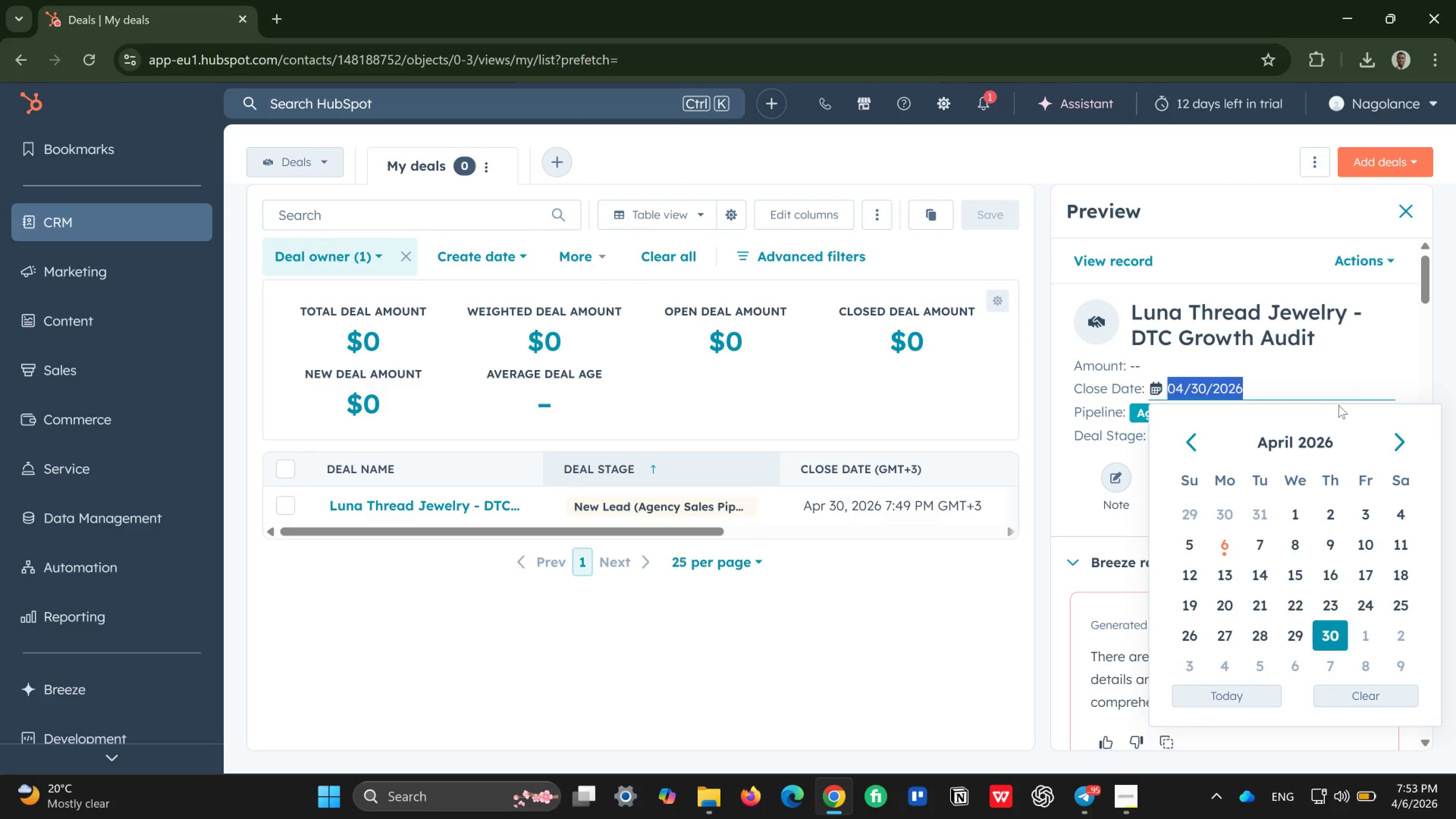 
mouse_move([1346, 381])
 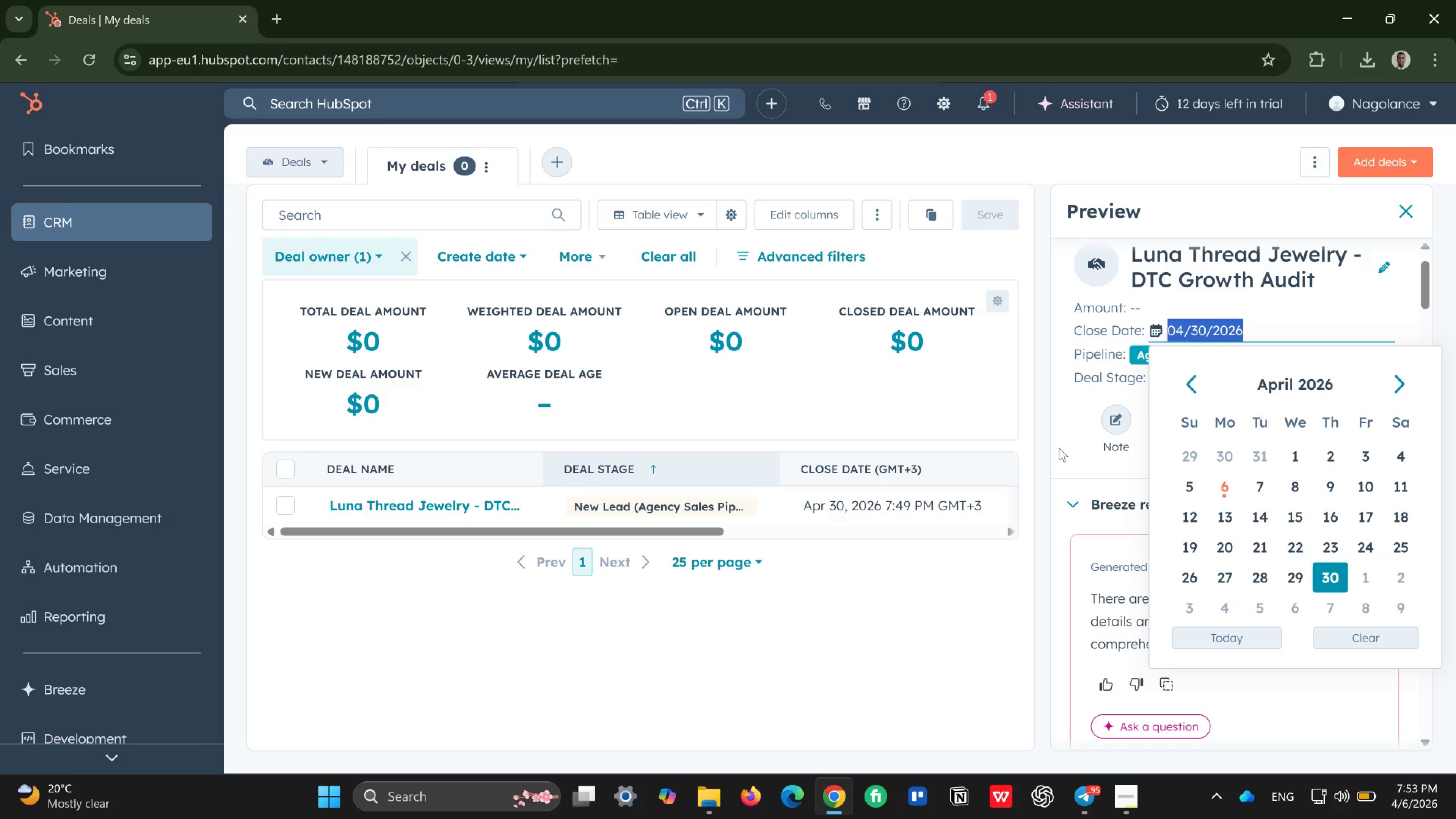 
left_click([1059, 448])
 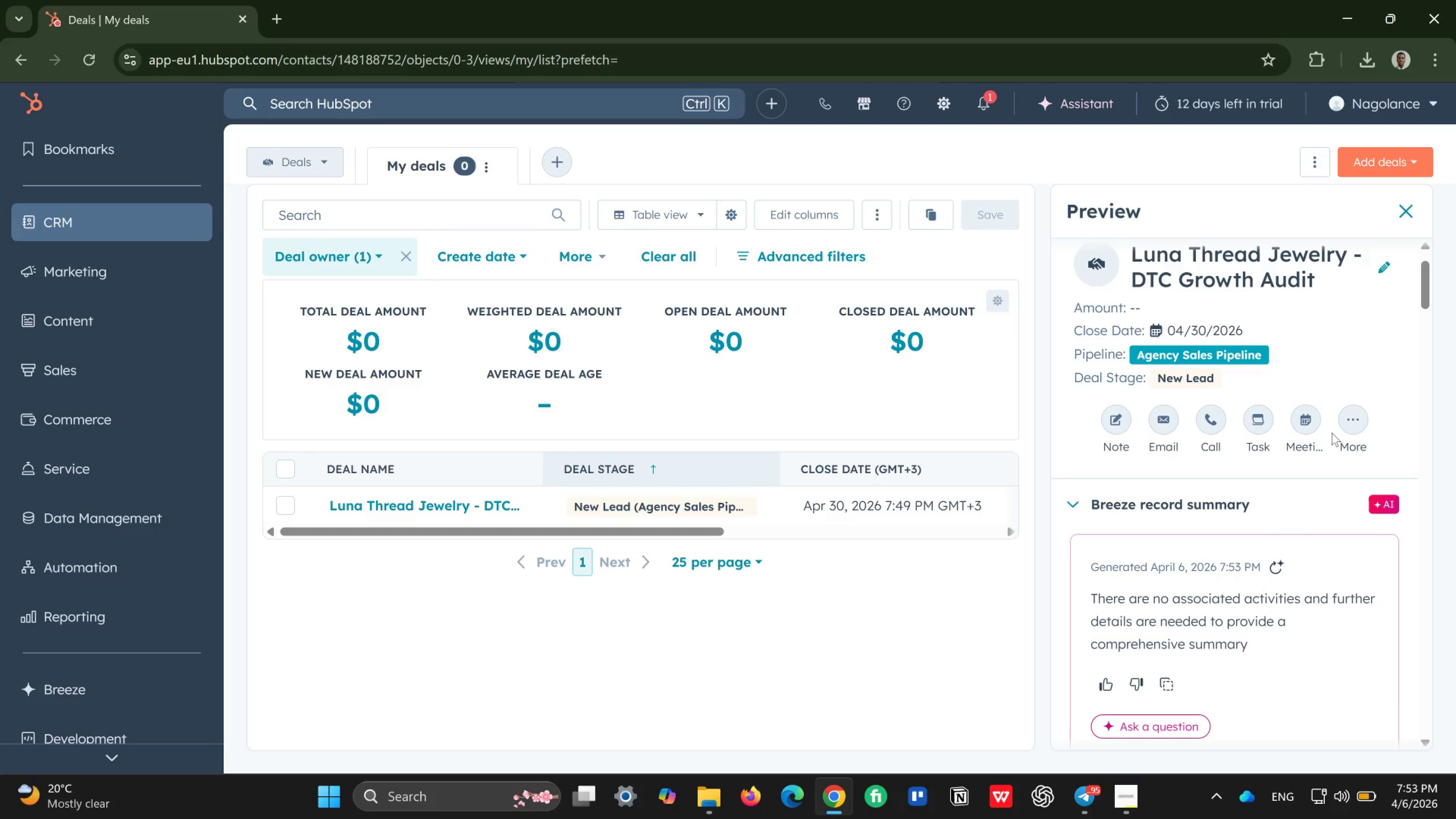 
left_click([1351, 429])
 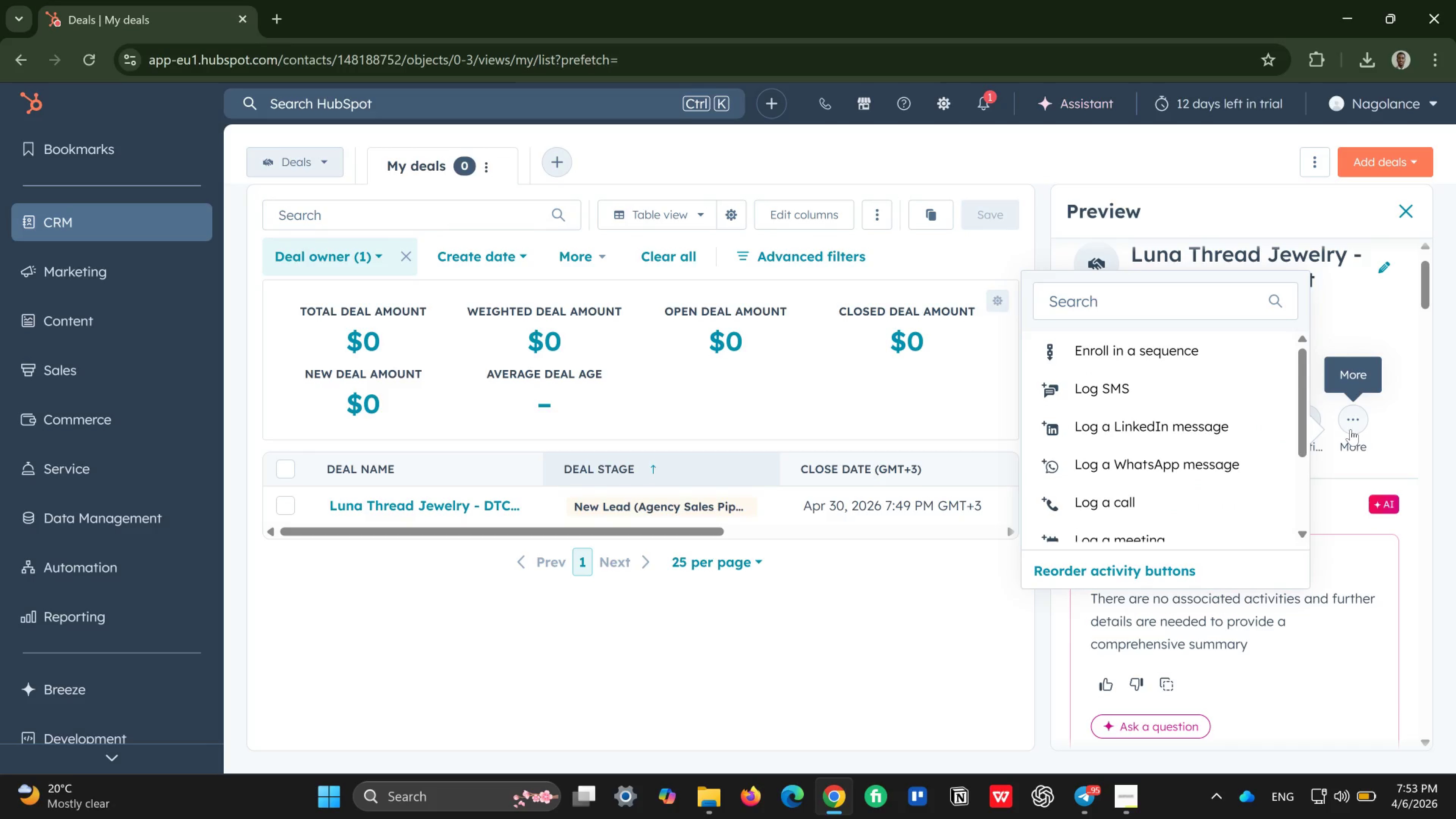 
mouse_move([1201, 449])
 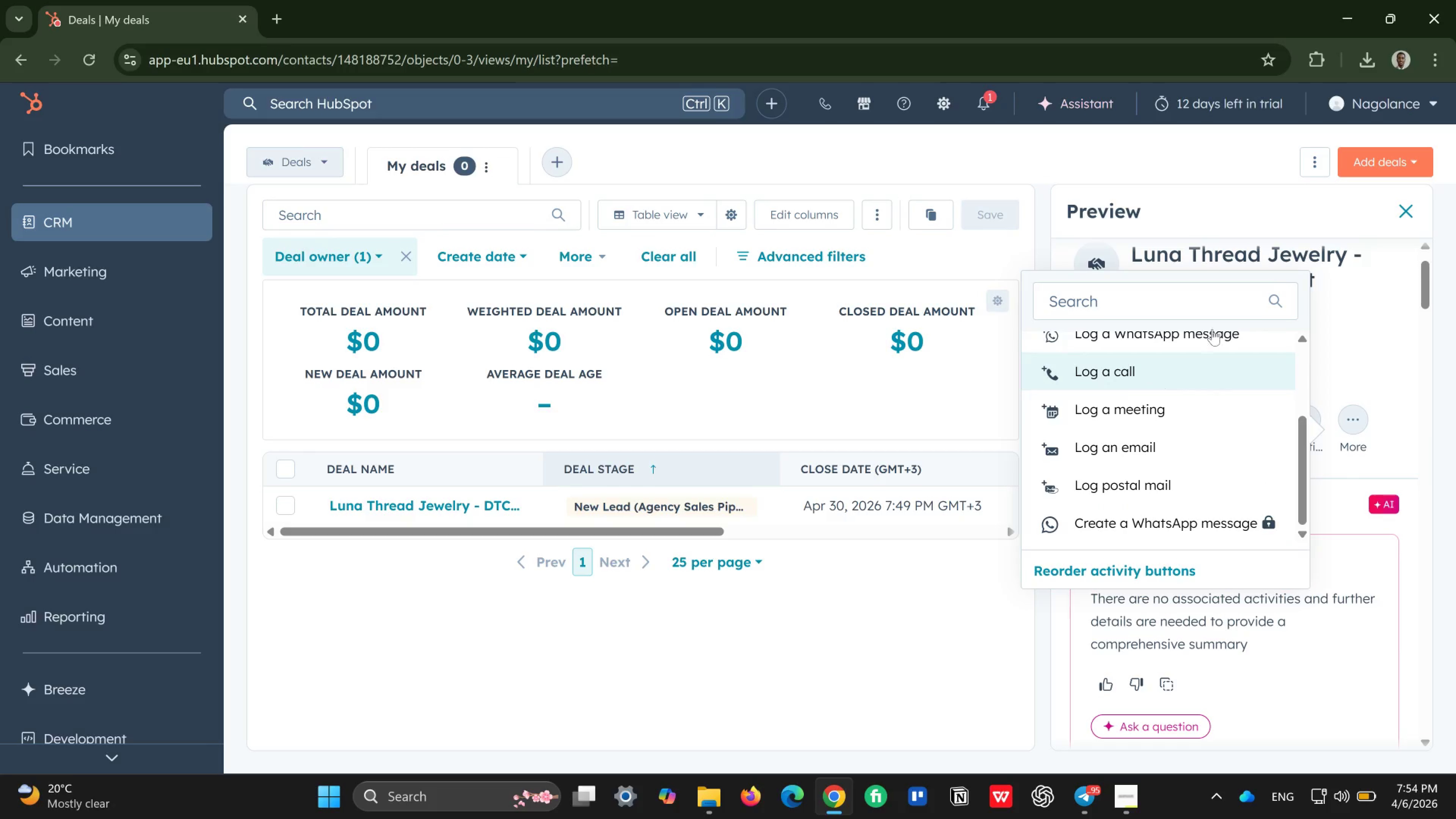 
left_click([1288, 226])
 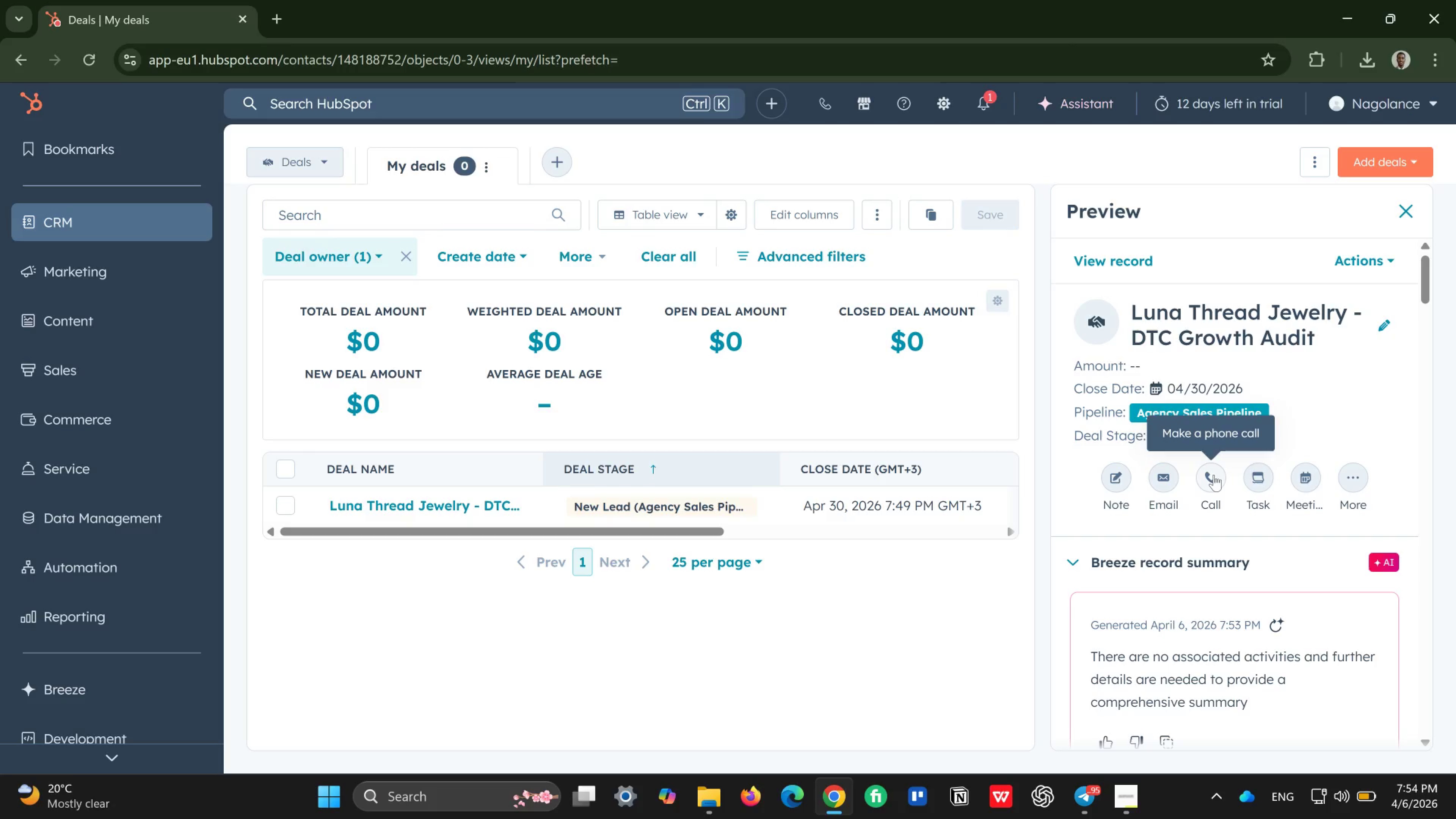 
wait(30.83)
 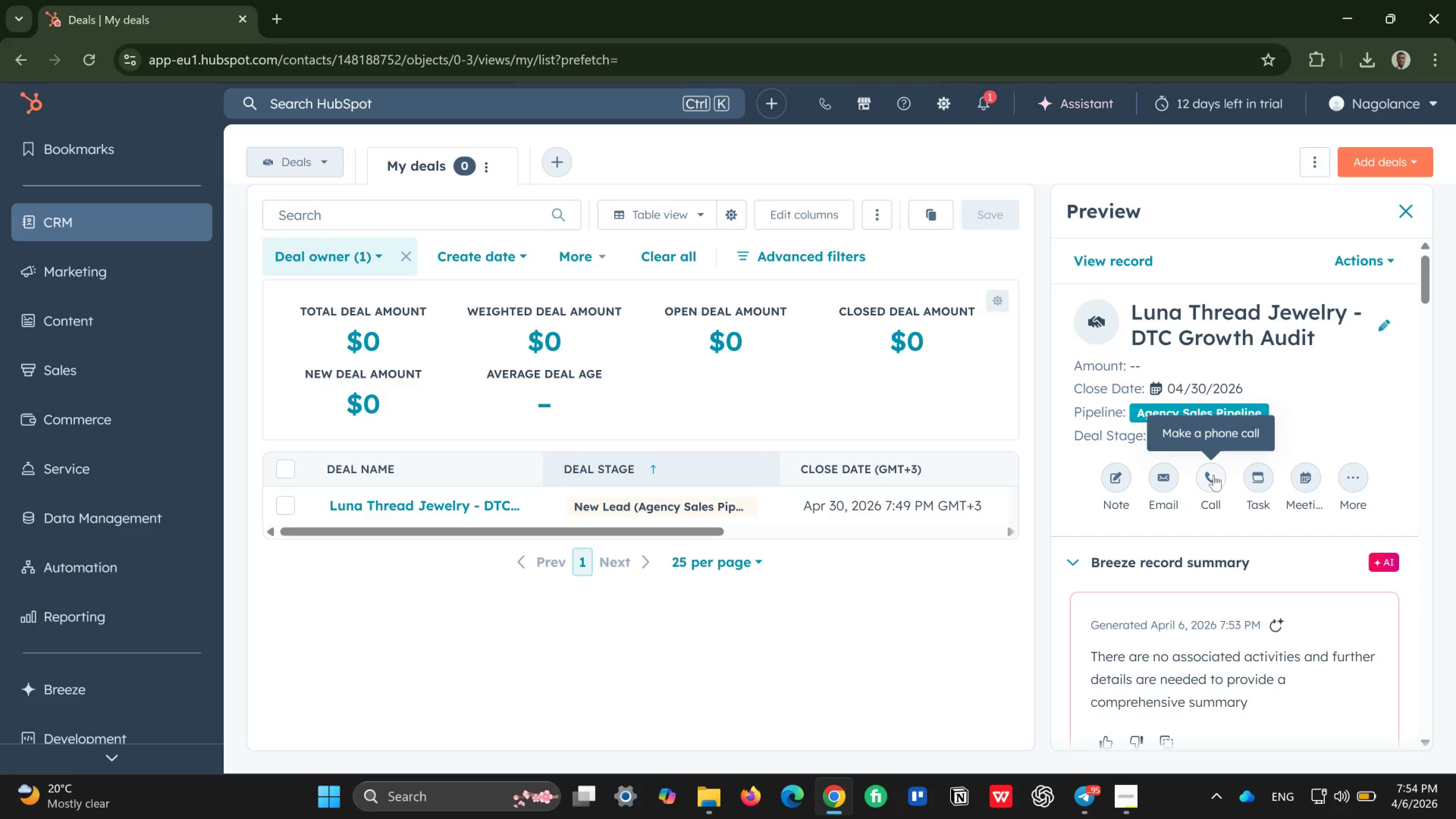 
scroll: coordinate [847, 533], scroll_direction: up, amount: 2.0
 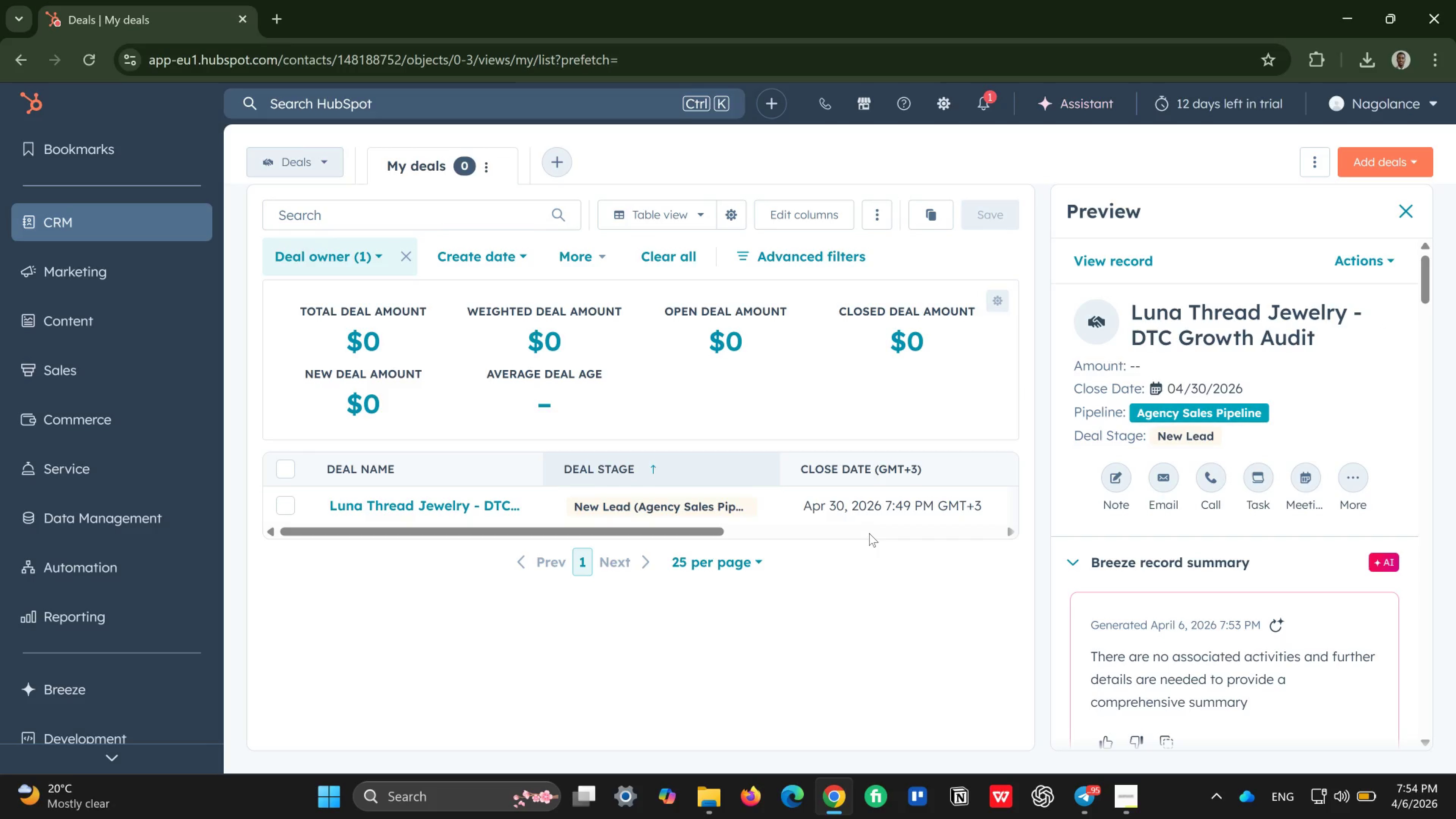 
scroll: coordinate [869, 533], scroll_direction: down, amount: 2.0
 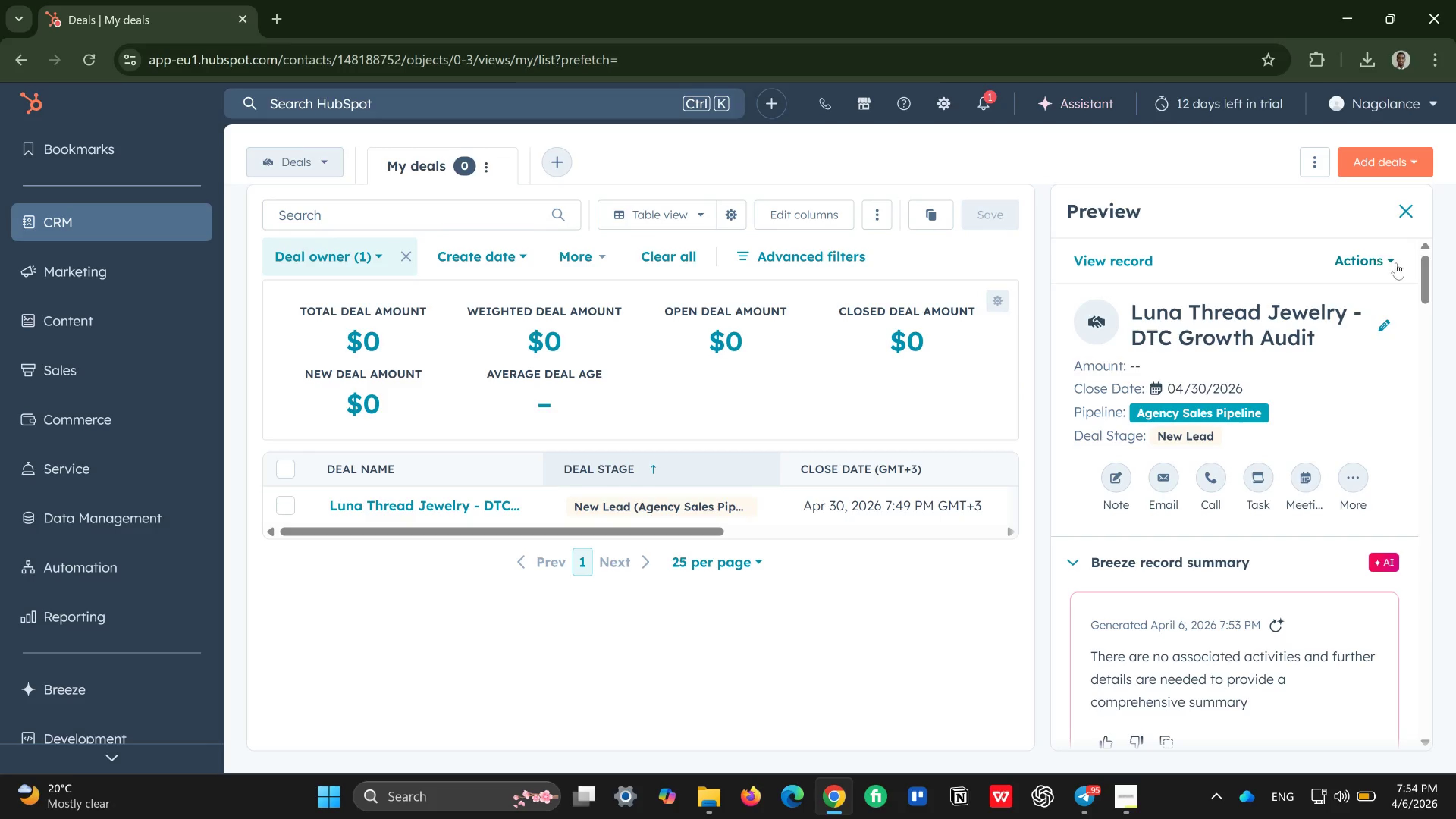 
left_click([1390, 261])
 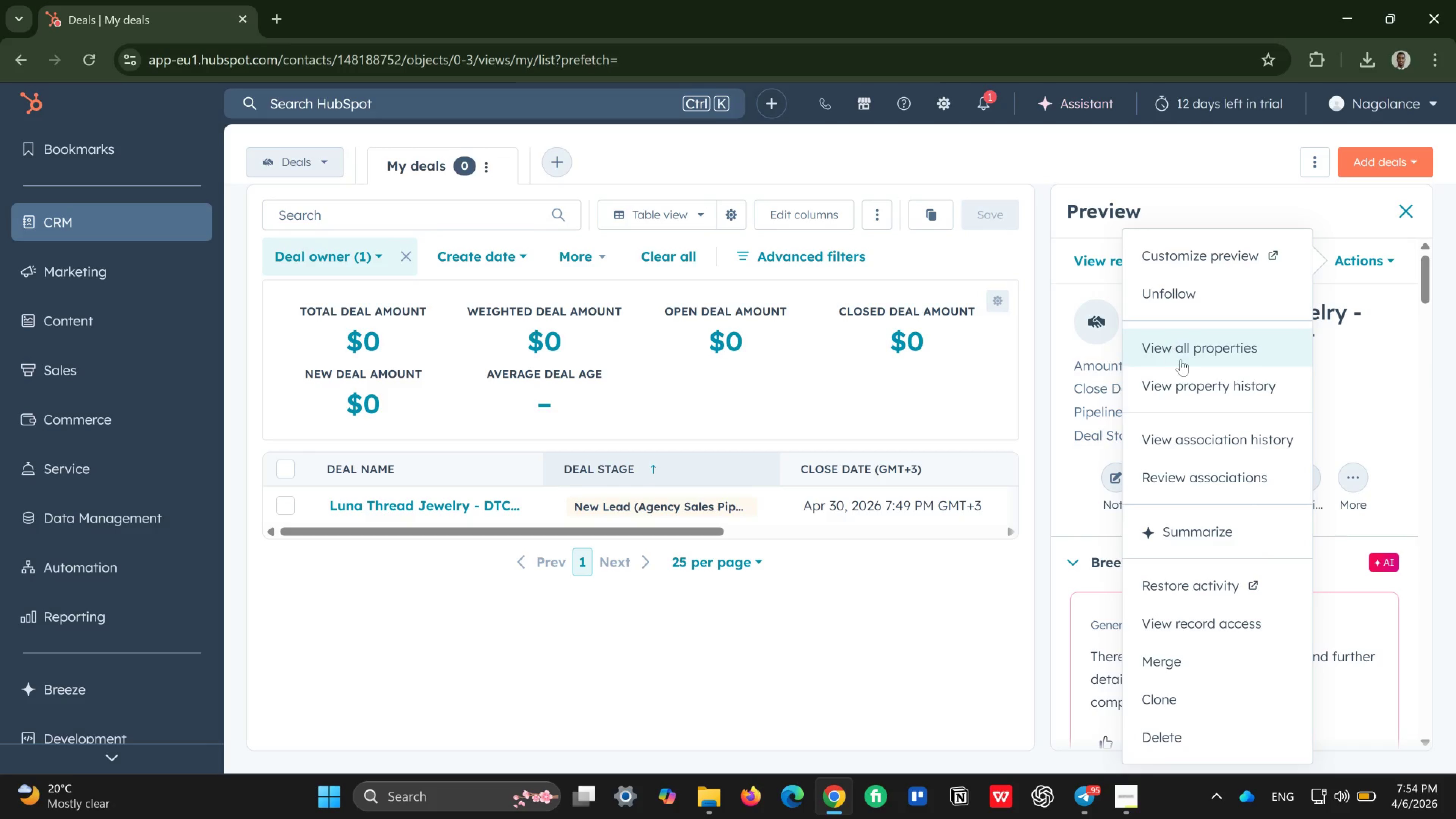 
scroll: coordinate [1181, 359], scroll_direction: down, amount: 3.0
 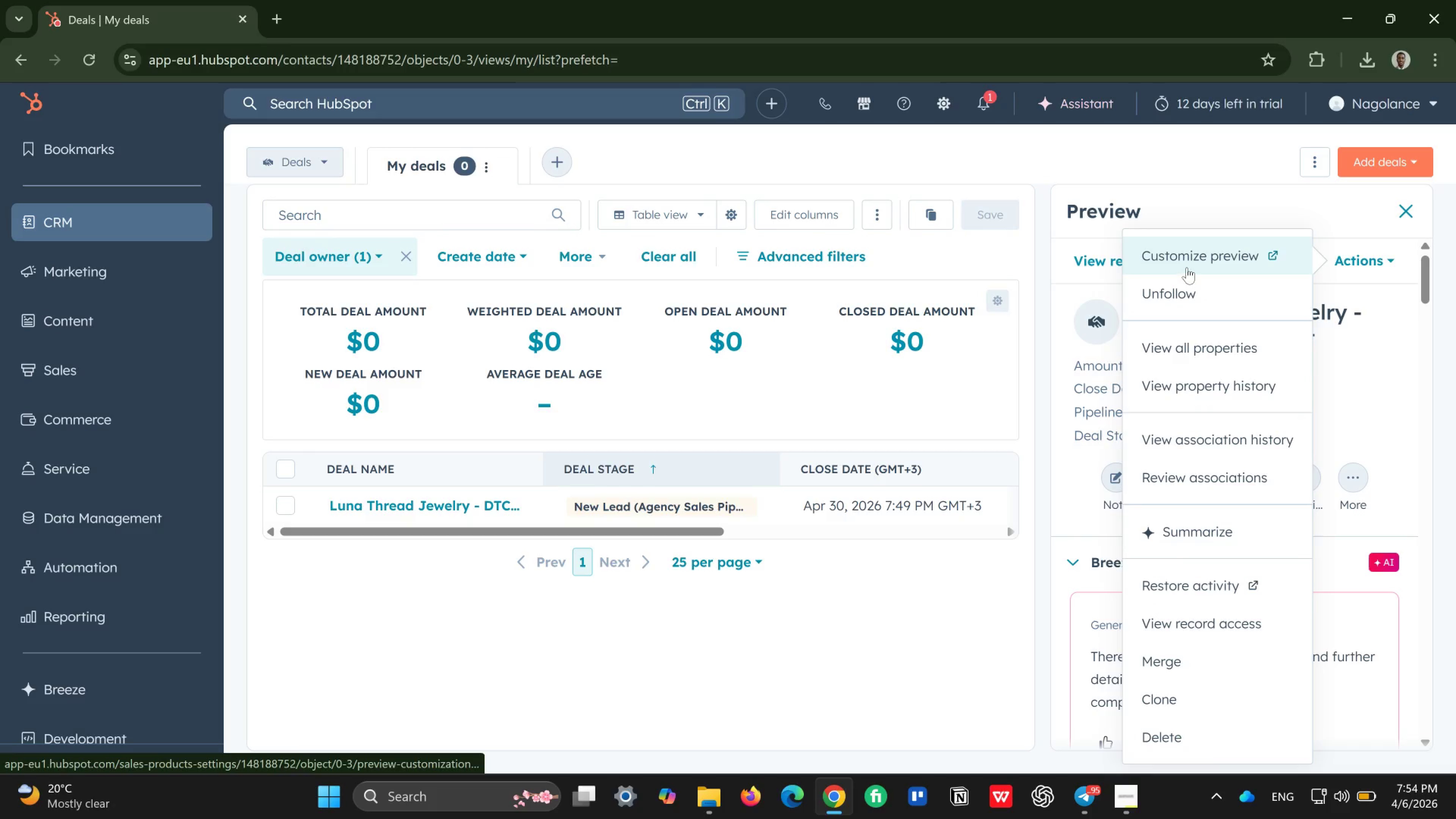 
wait(19.1)
 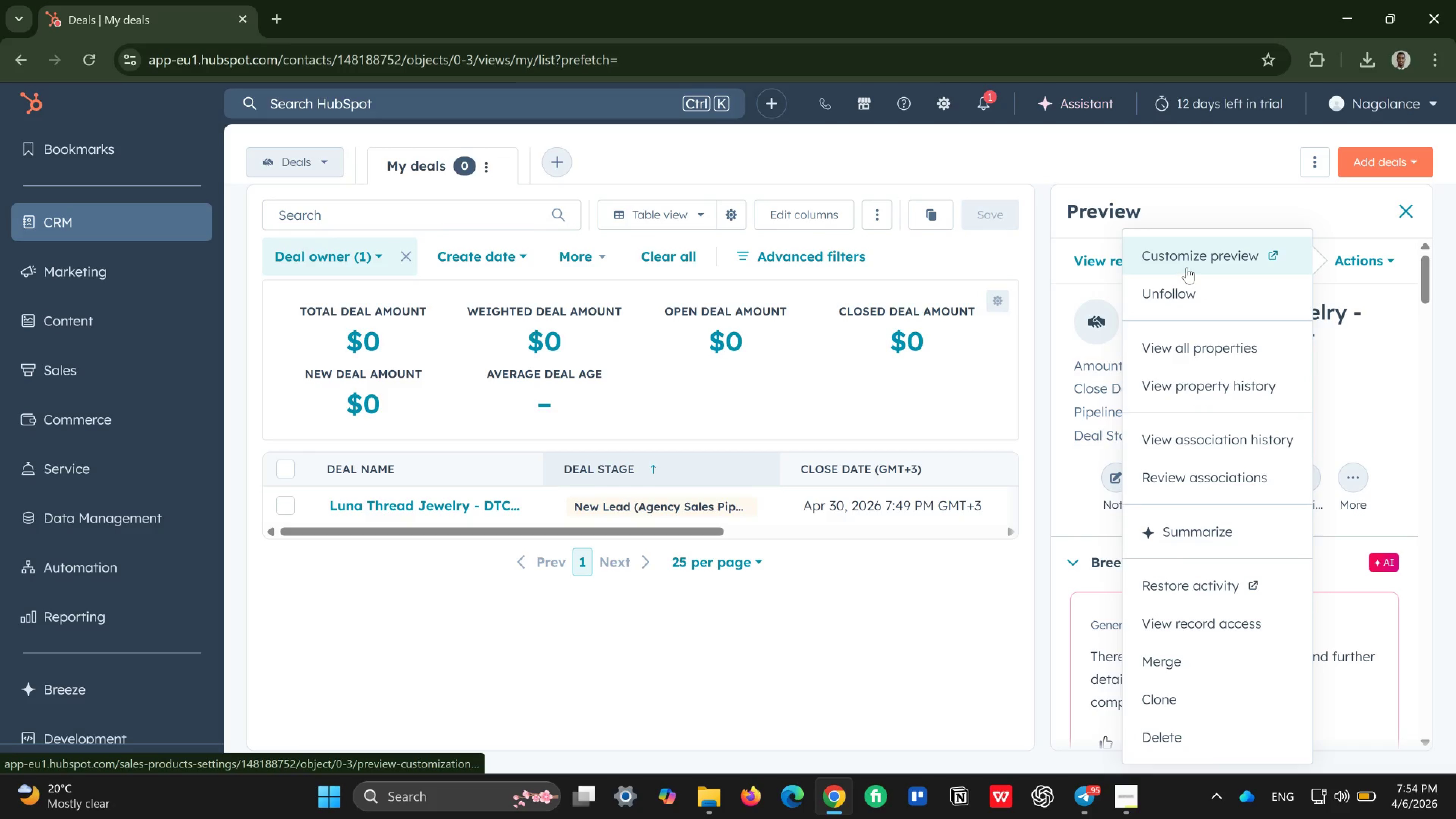 
left_click([1237, 250])
 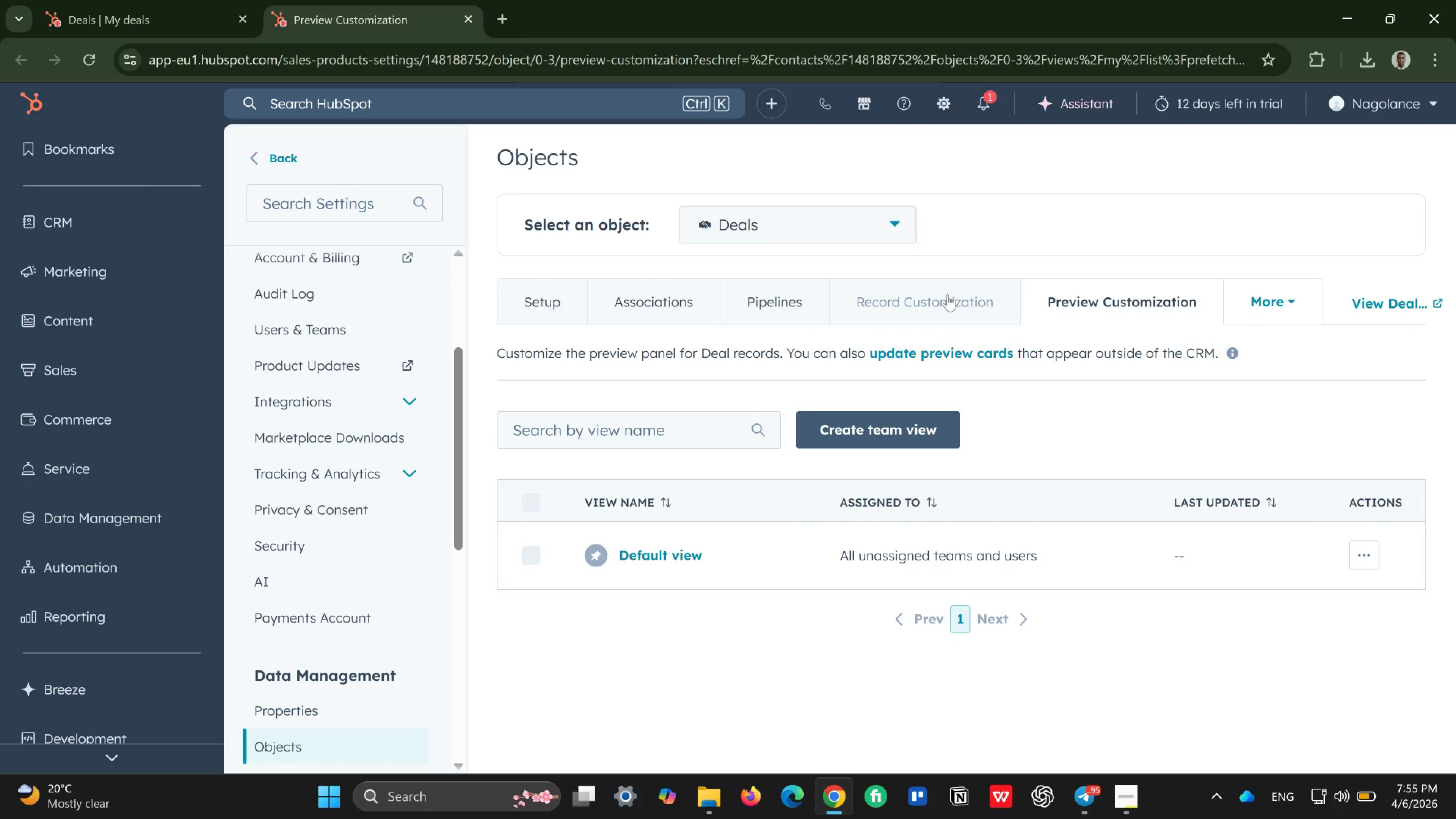 
wait(13.59)
 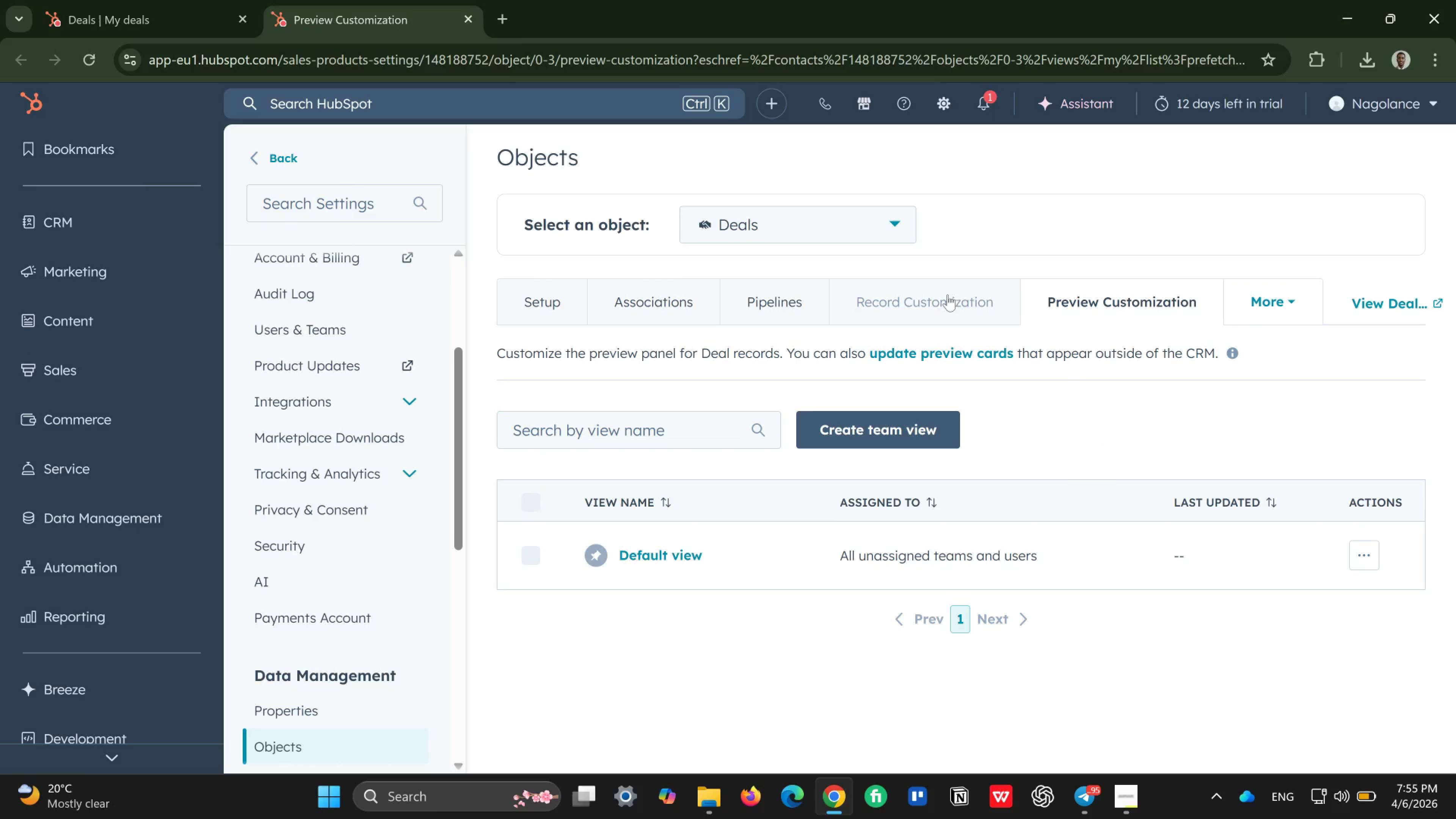 
left_click([208, 6])
 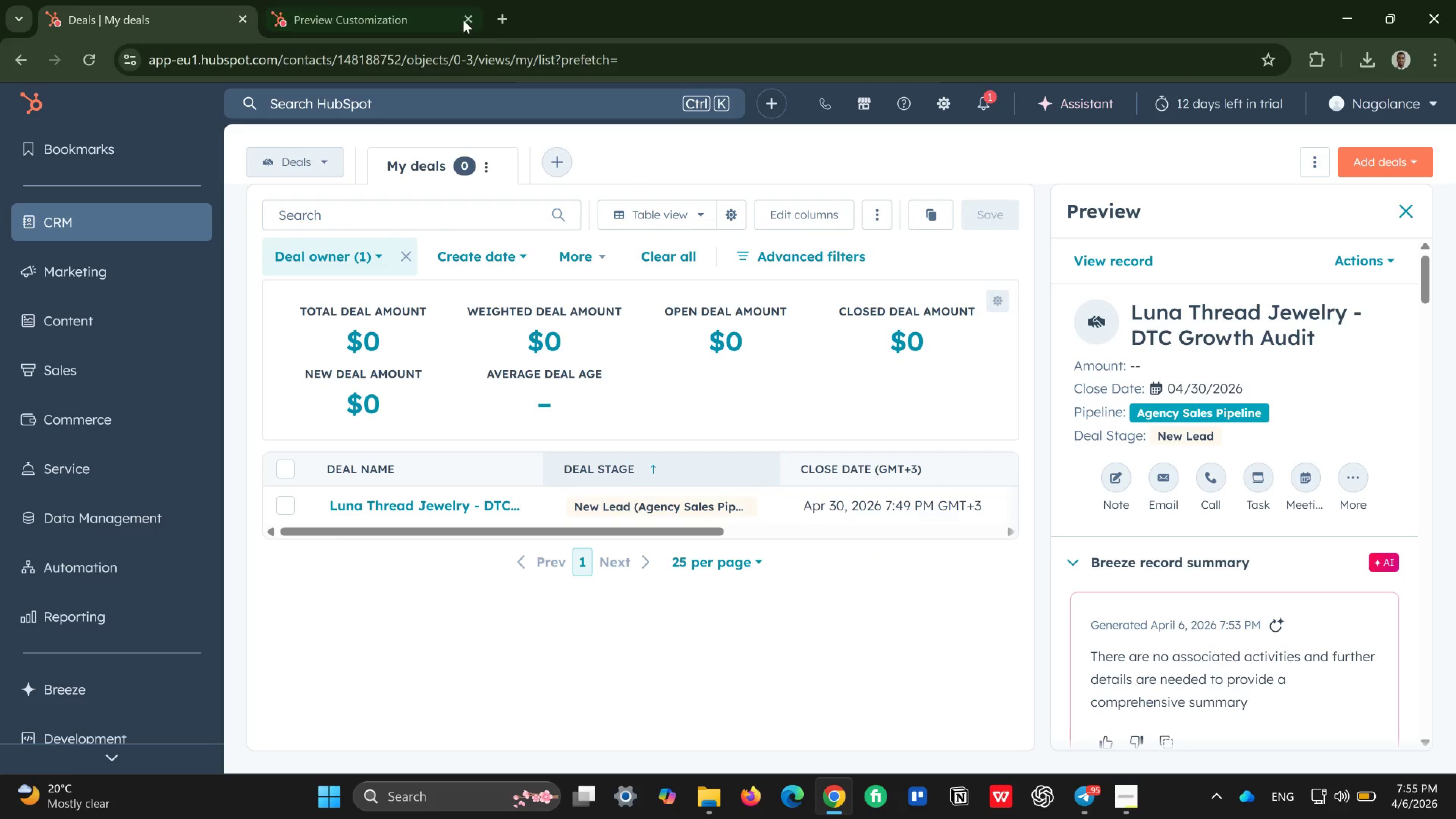 
left_click([463, 20])
 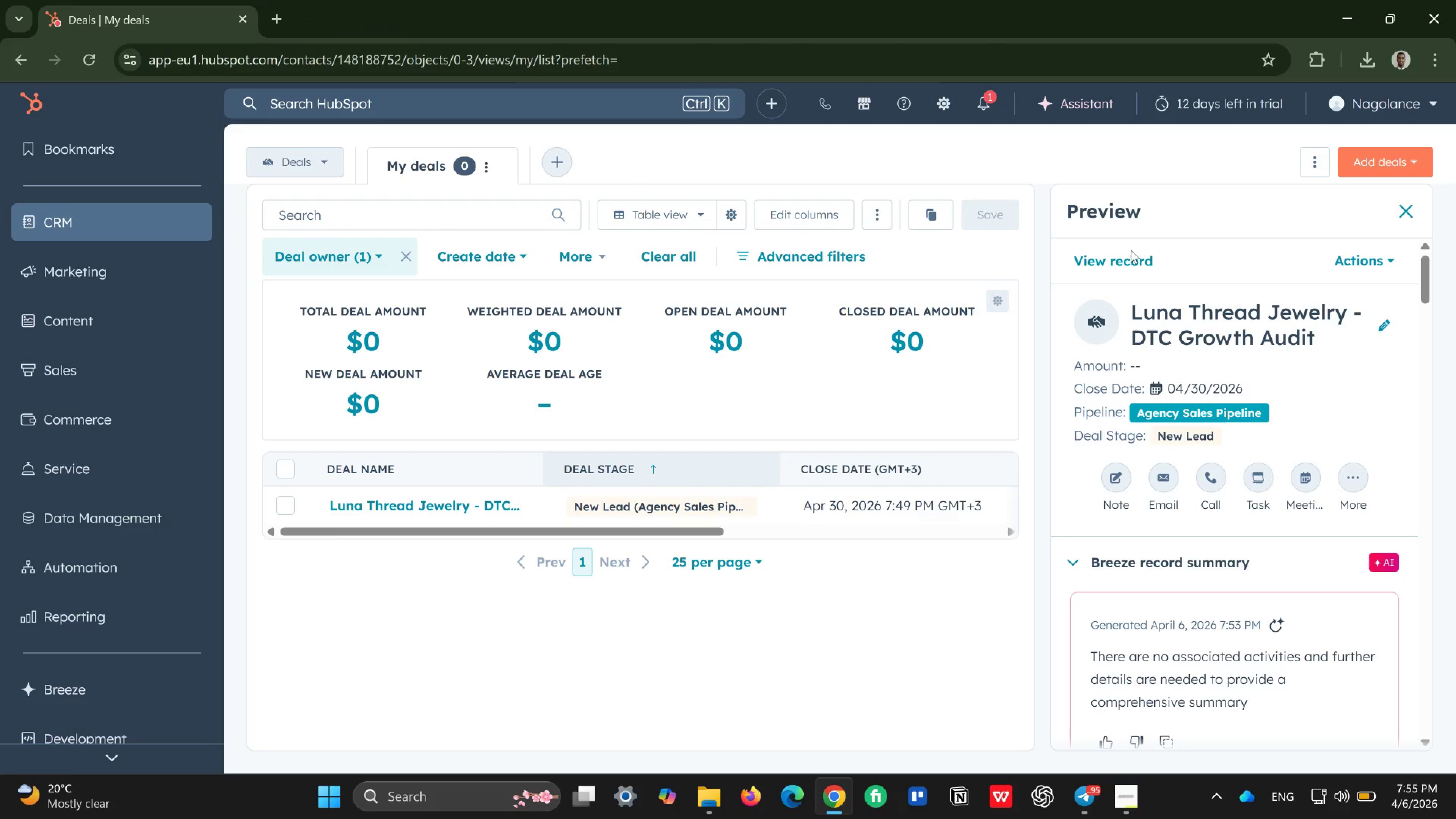 
left_click([1118, 264])
 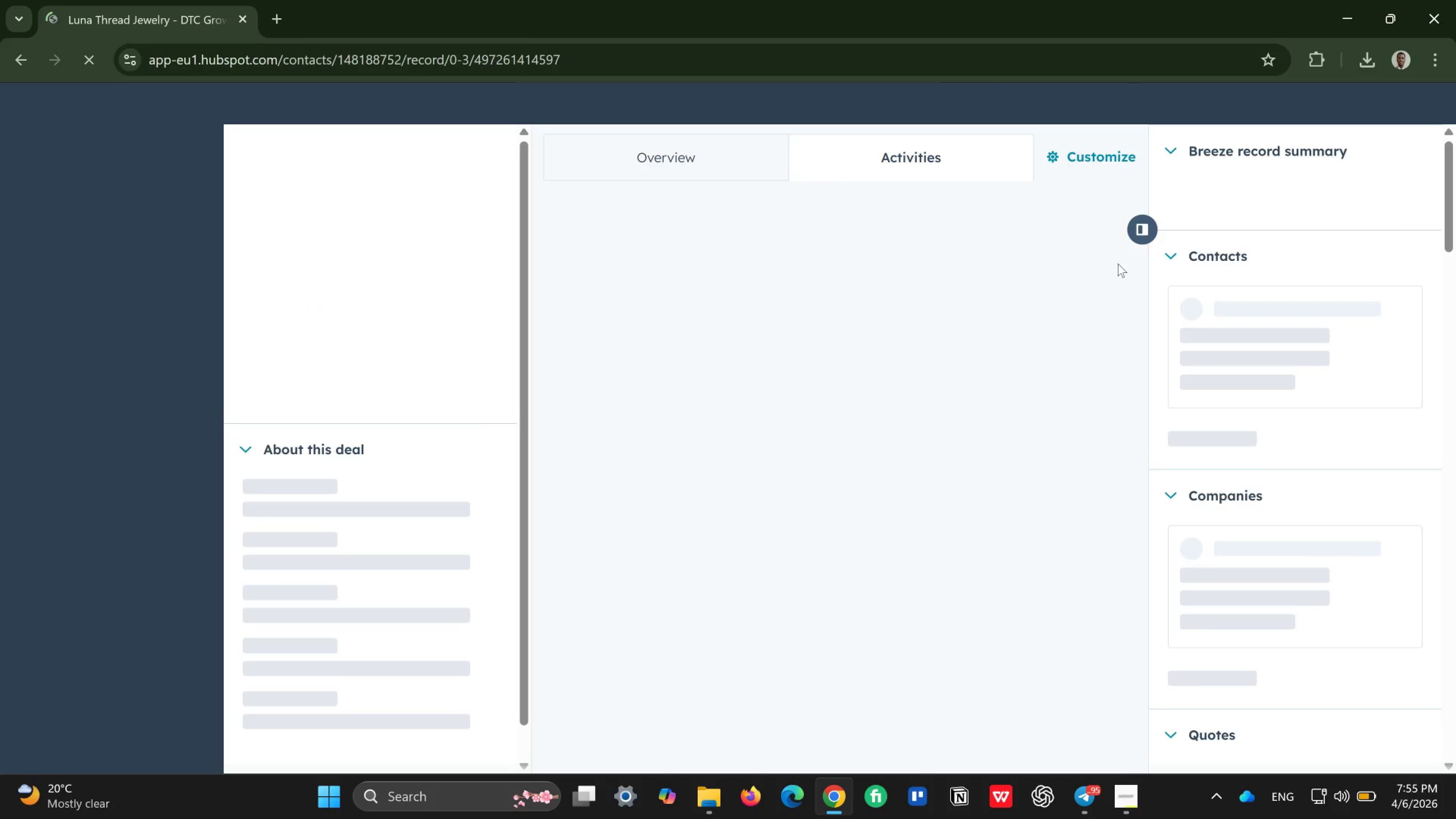 
wait(13.48)
 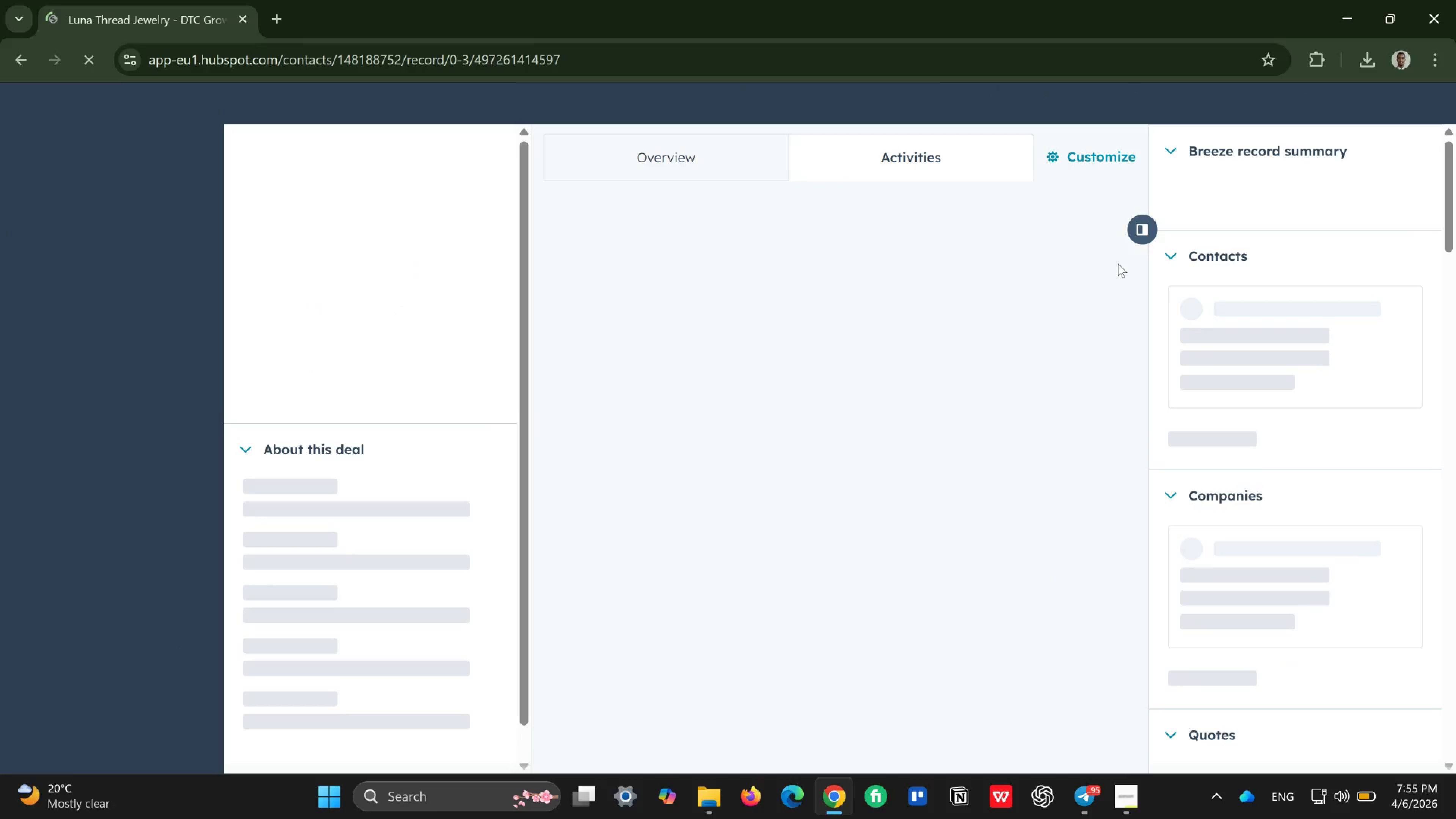 
scroll: coordinate [1292, 533], scroll_direction: down, amount: 10.0
 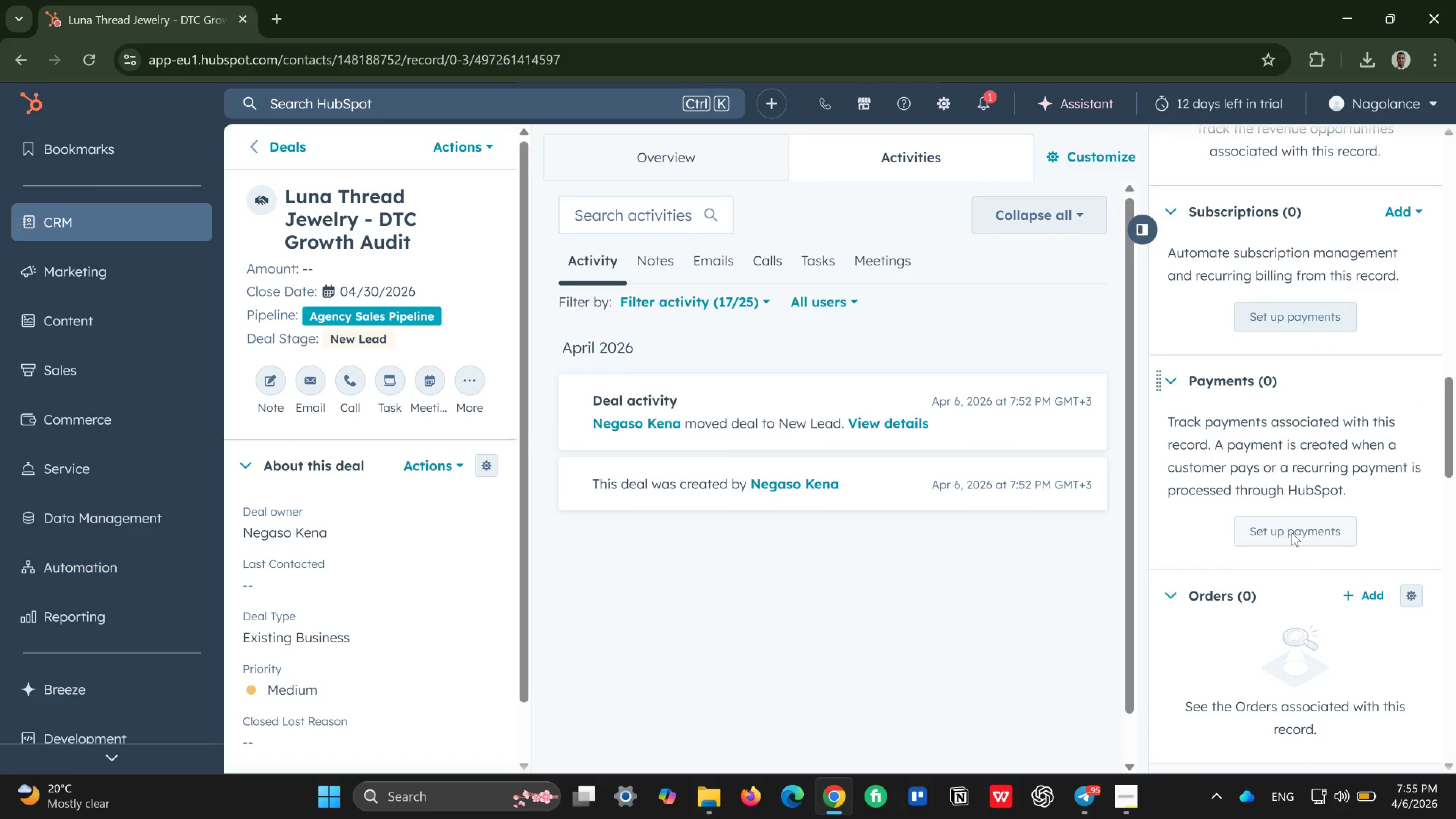 
scroll: coordinate [1292, 533], scroll_direction: down, amount: 1.0
 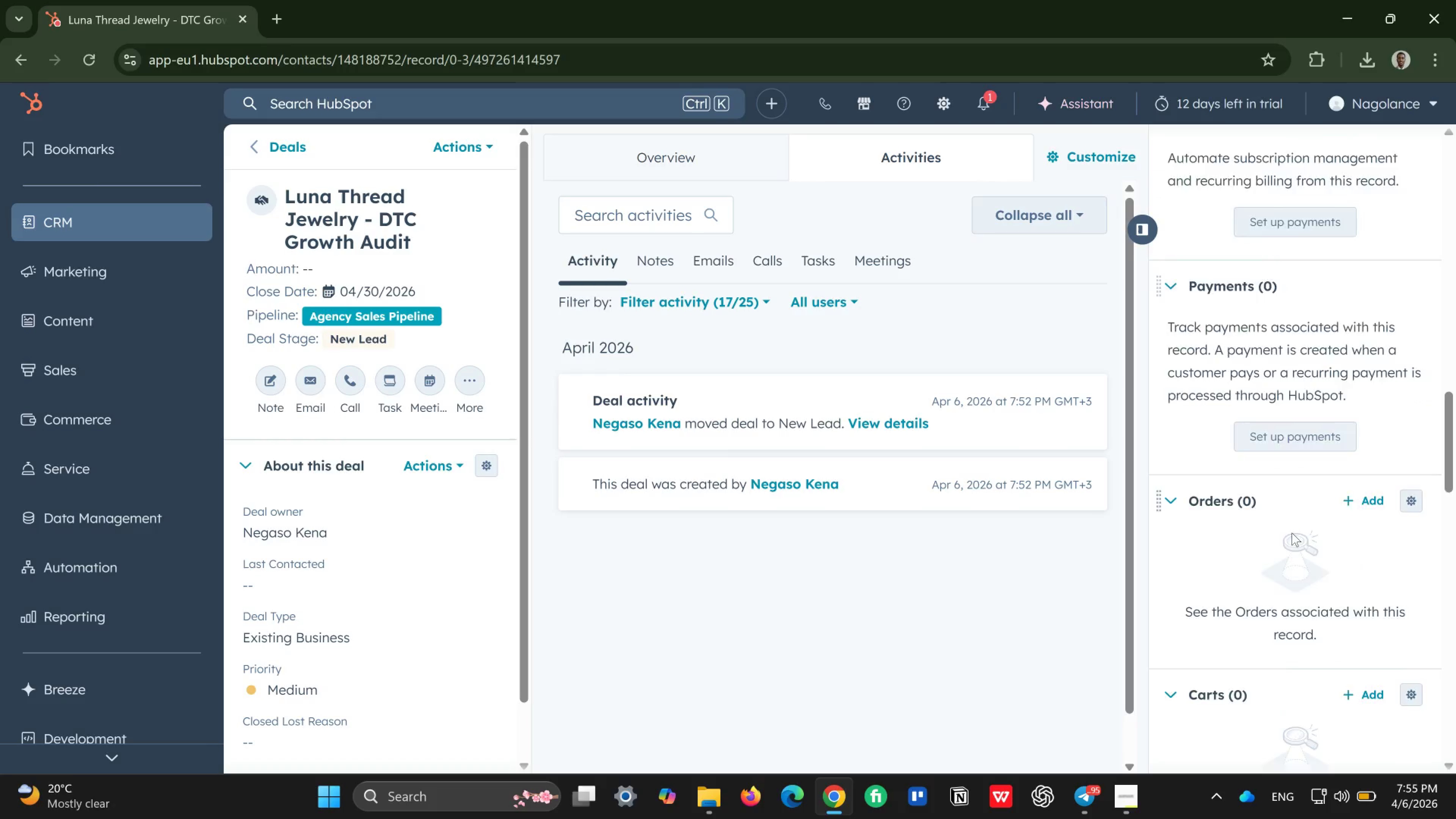 
scroll: coordinate [1290, 531], scroll_direction: up, amount: 22.0
 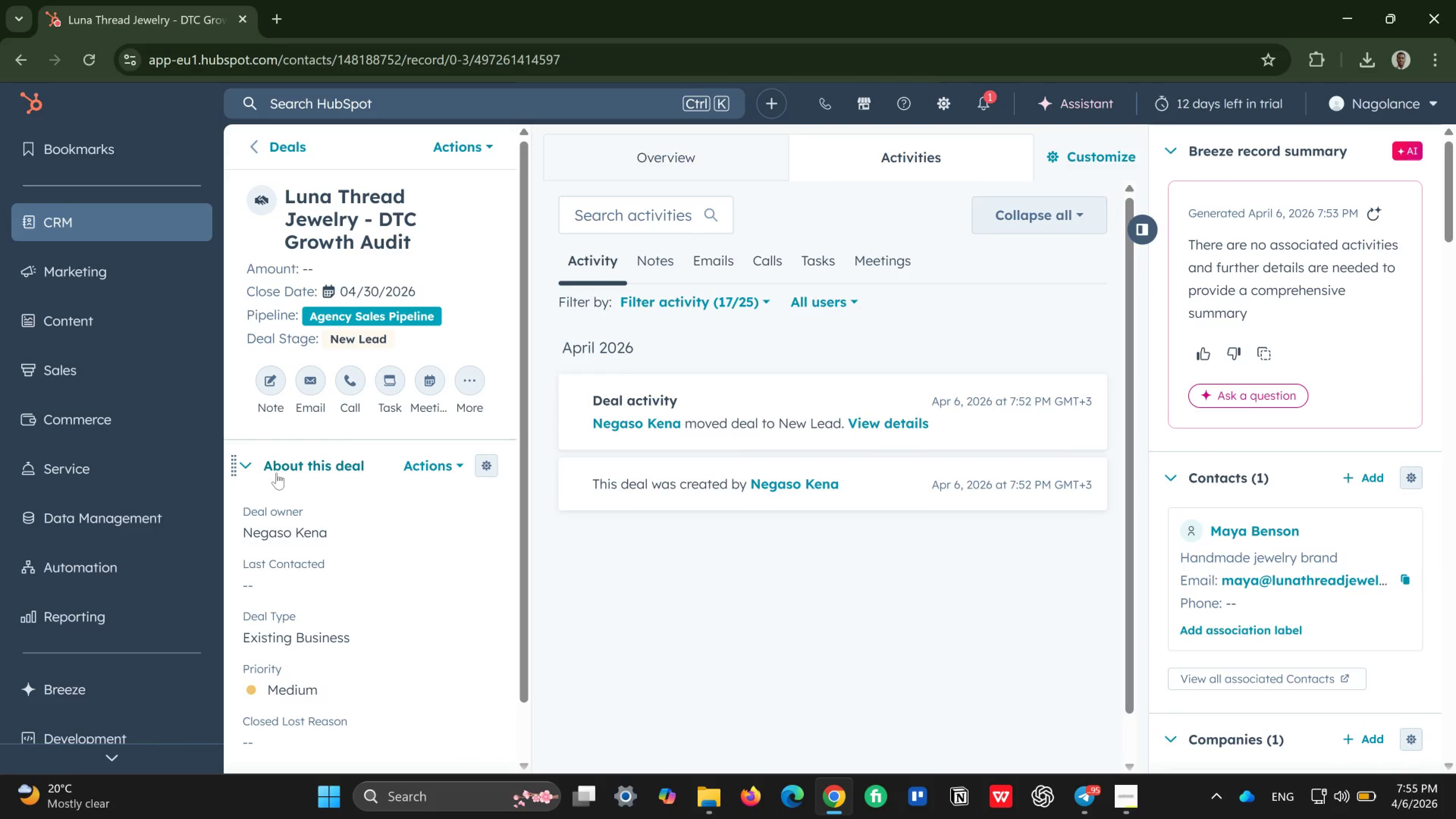 
scroll: coordinate [380, 657], scroll_direction: down, amount: 6.0
 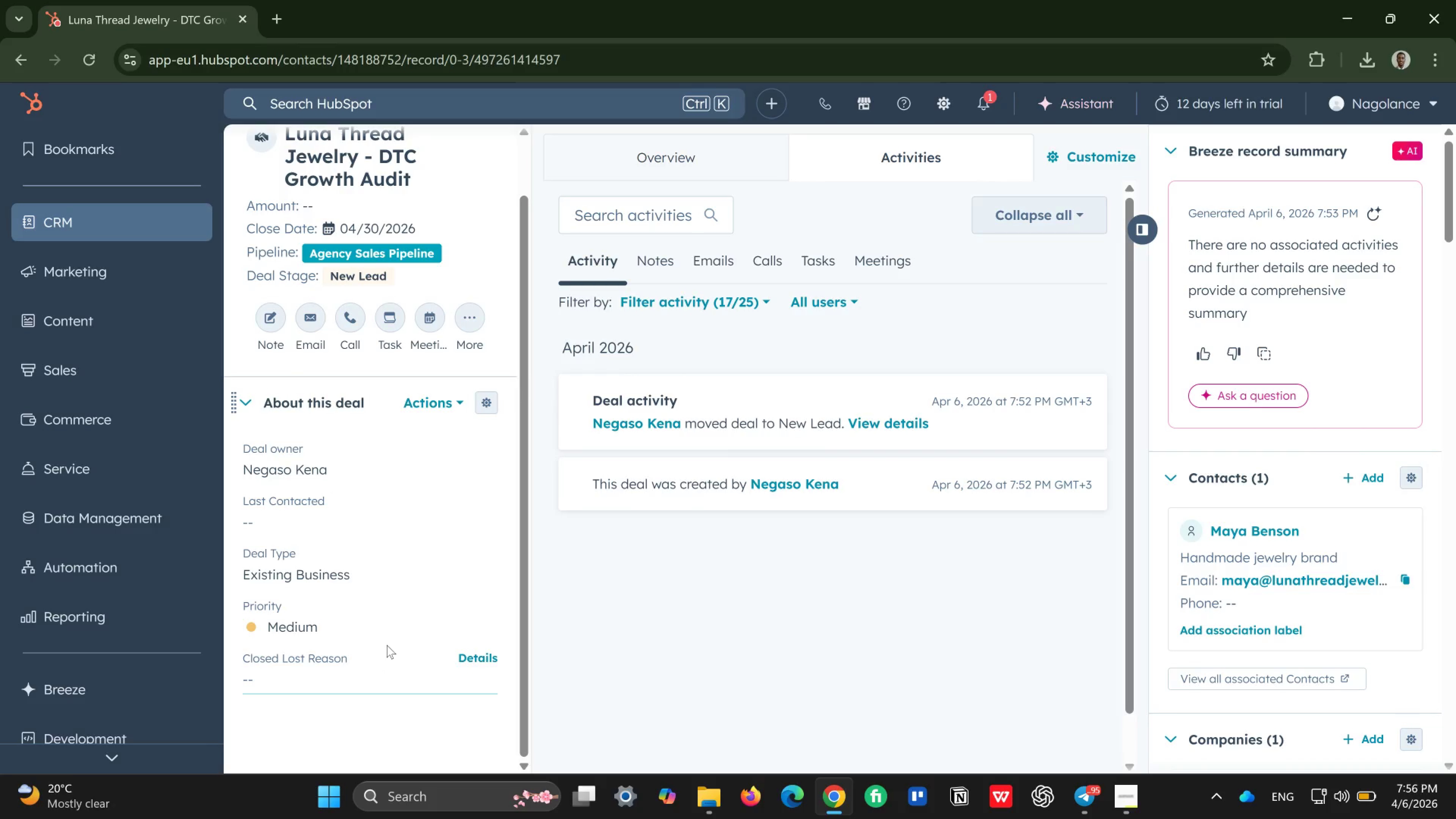 
scroll: coordinate [387, 645], scroll_direction: up, amount: 3.0
 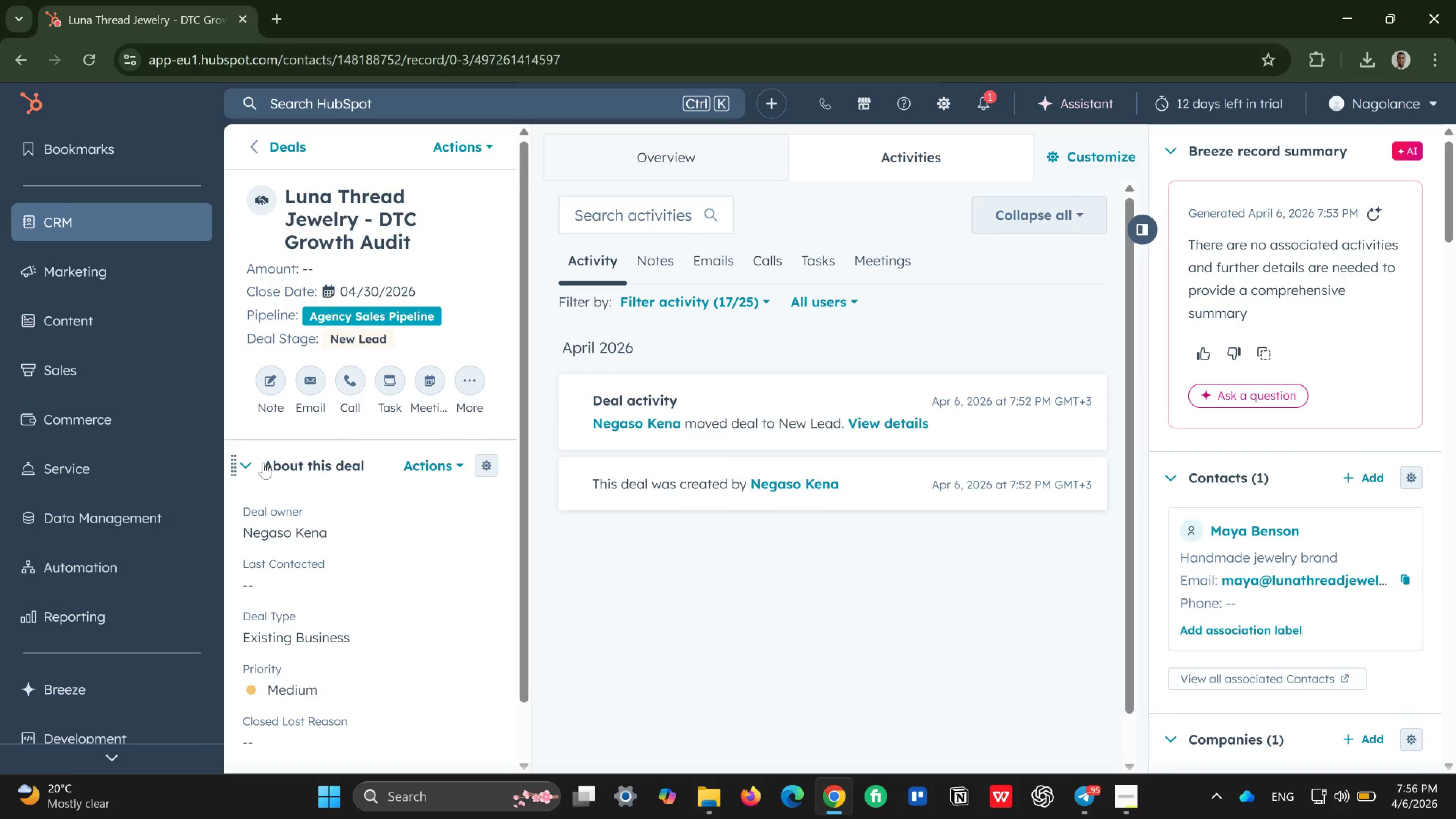 
left_click([257, 461])
 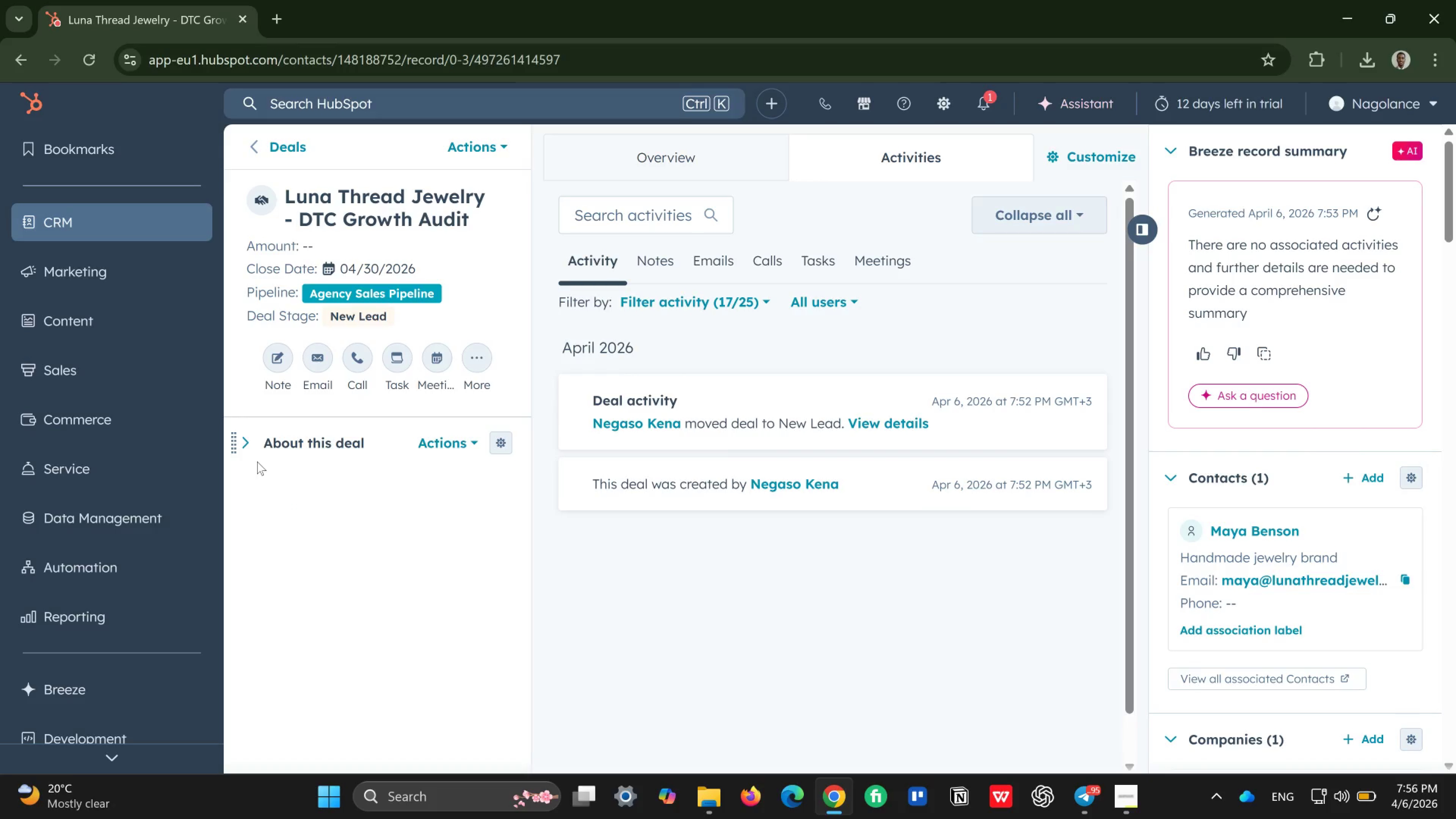 
left_click([257, 461])
 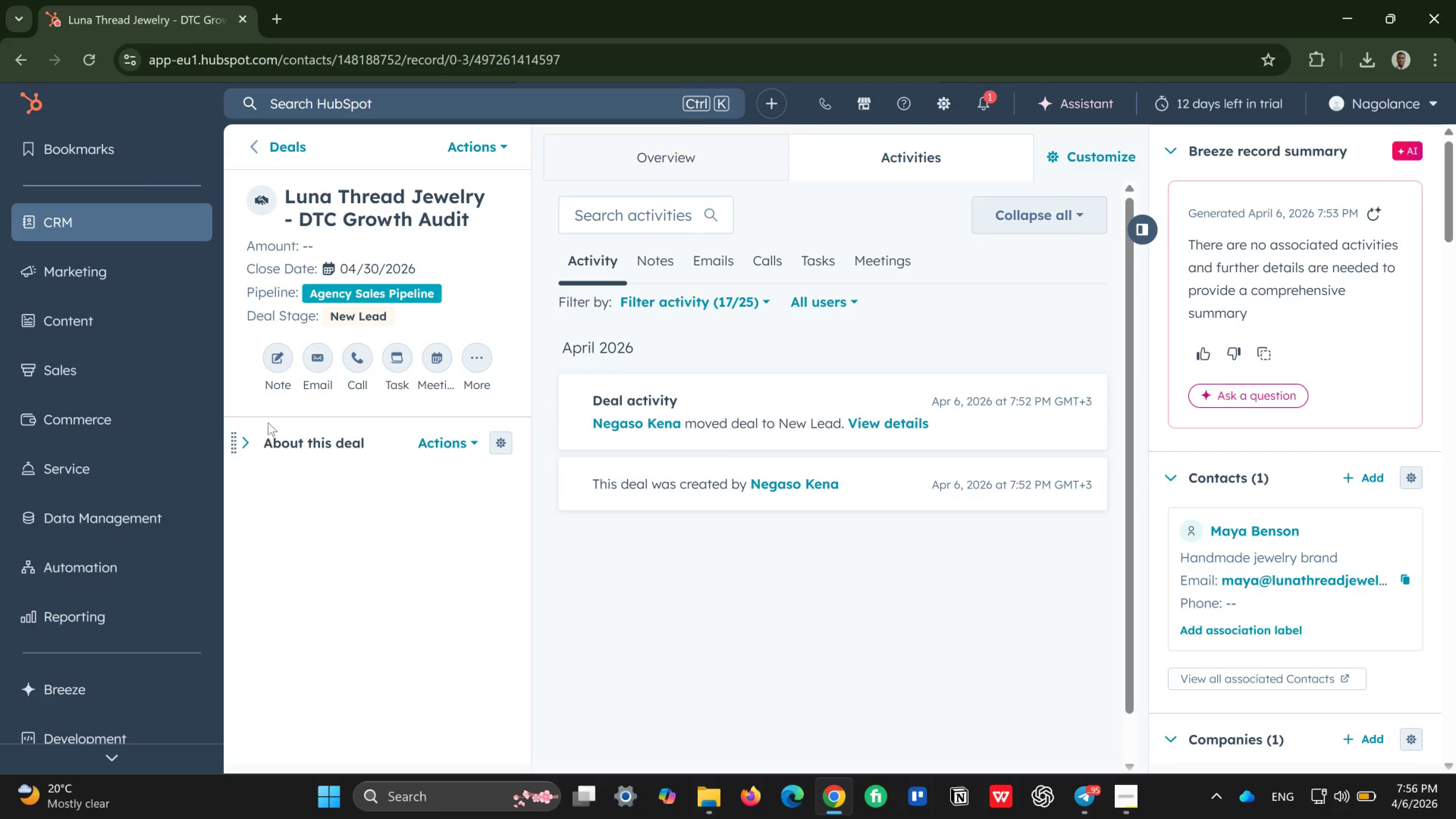 
left_click([269, 422])
 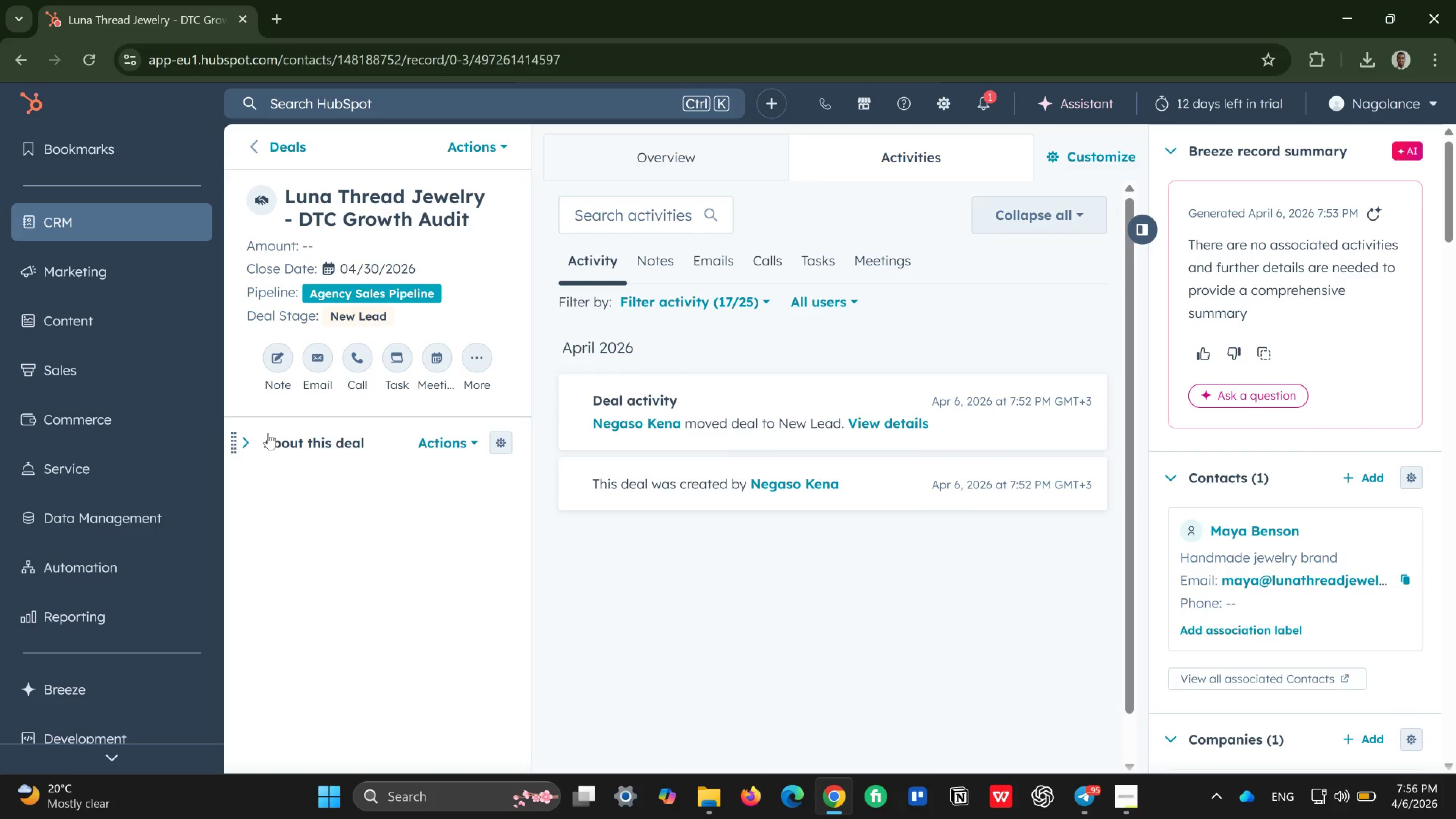 
left_click([268, 433])
 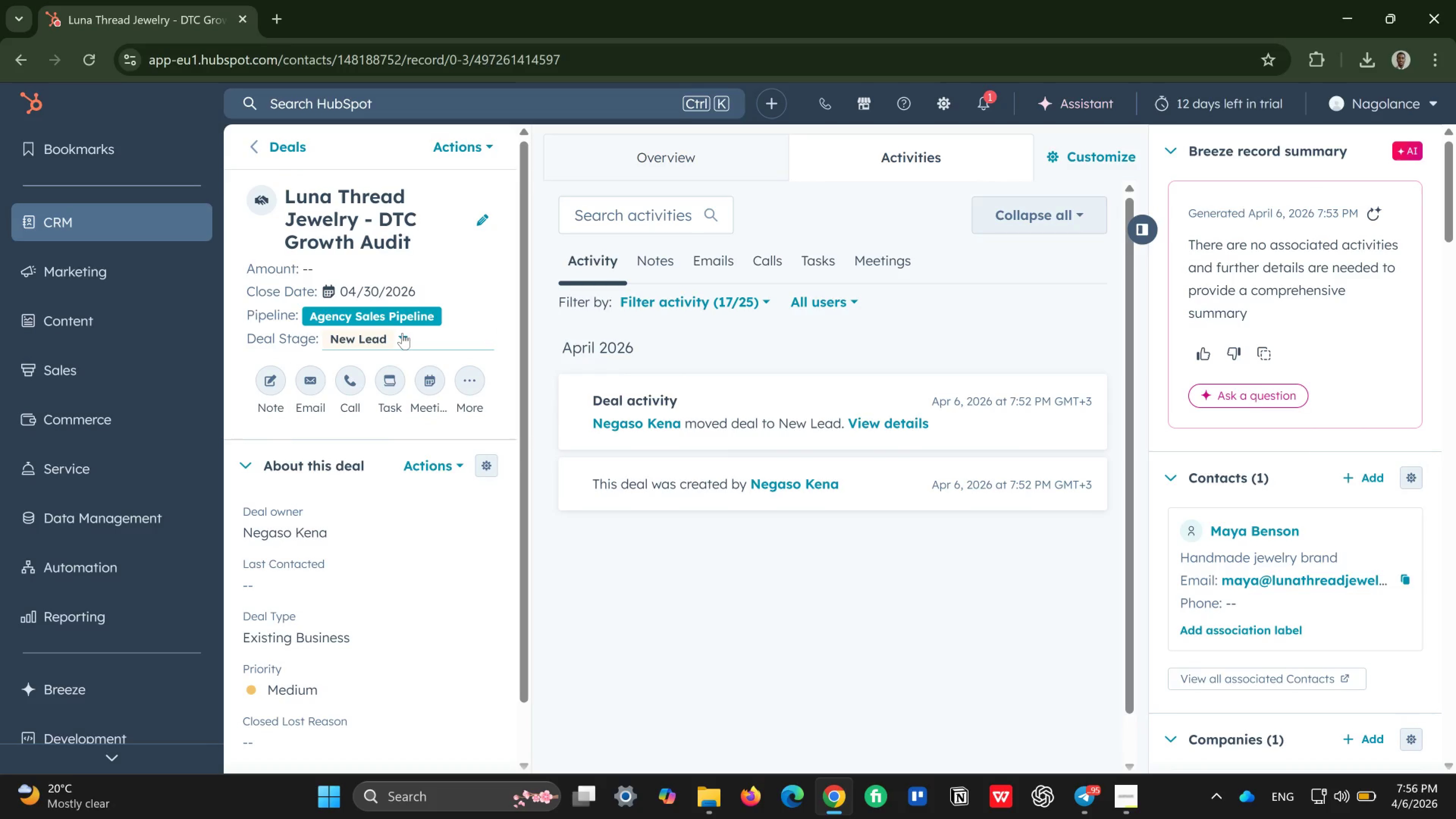 
wait(6.96)
 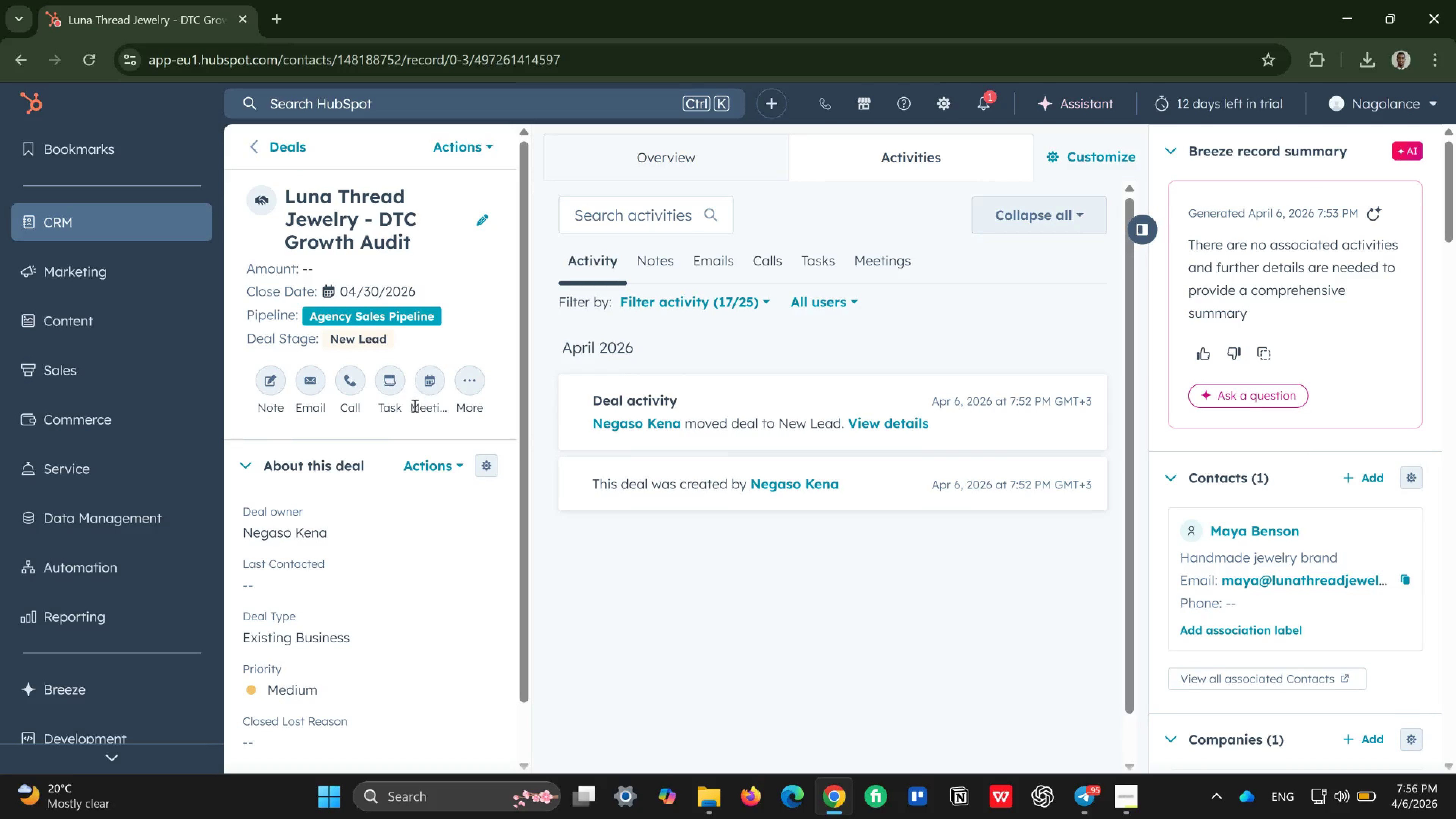 
left_click([394, 337])
 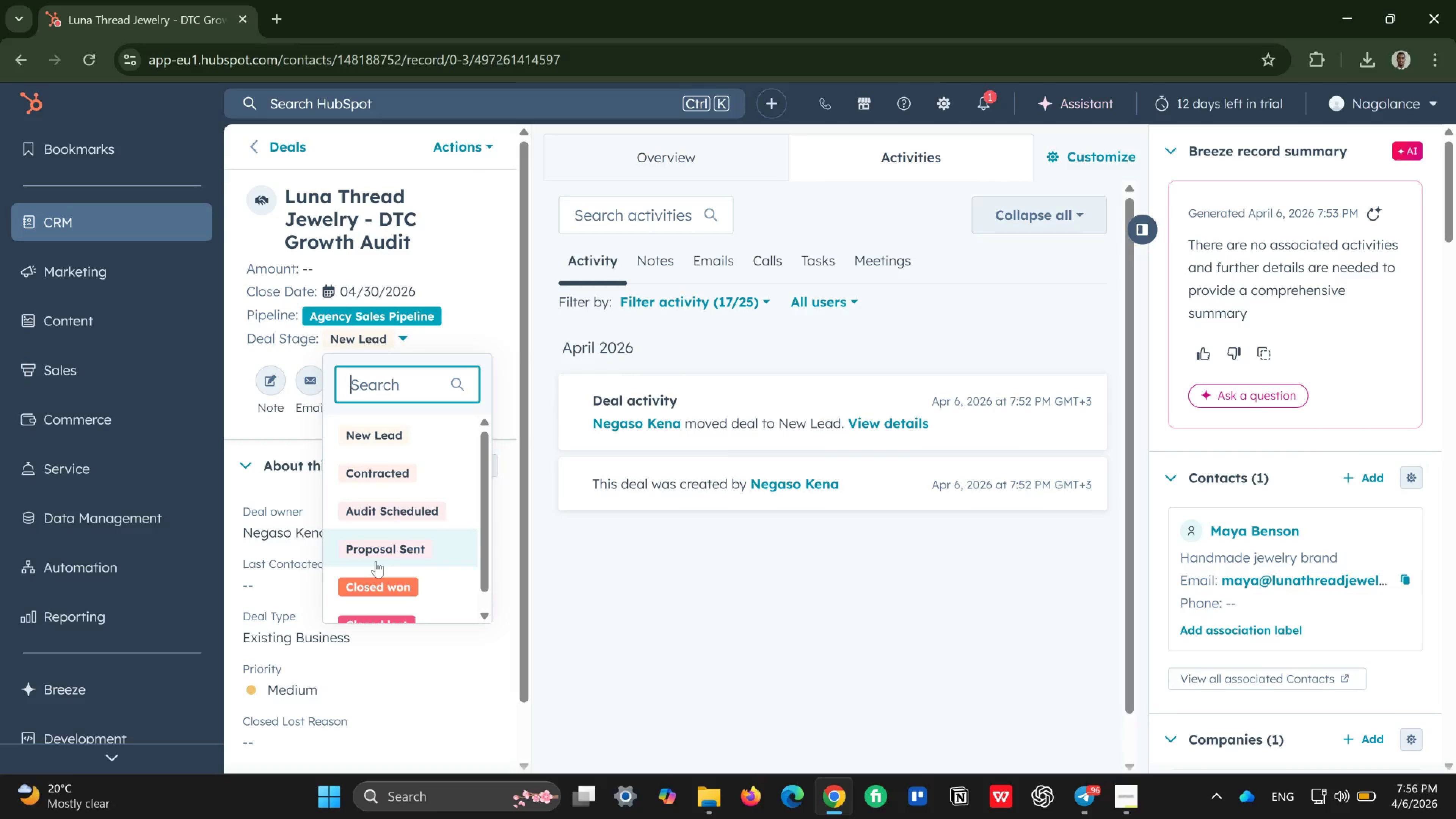 
scroll: coordinate [376, 561], scroll_direction: down, amount: 4.0
 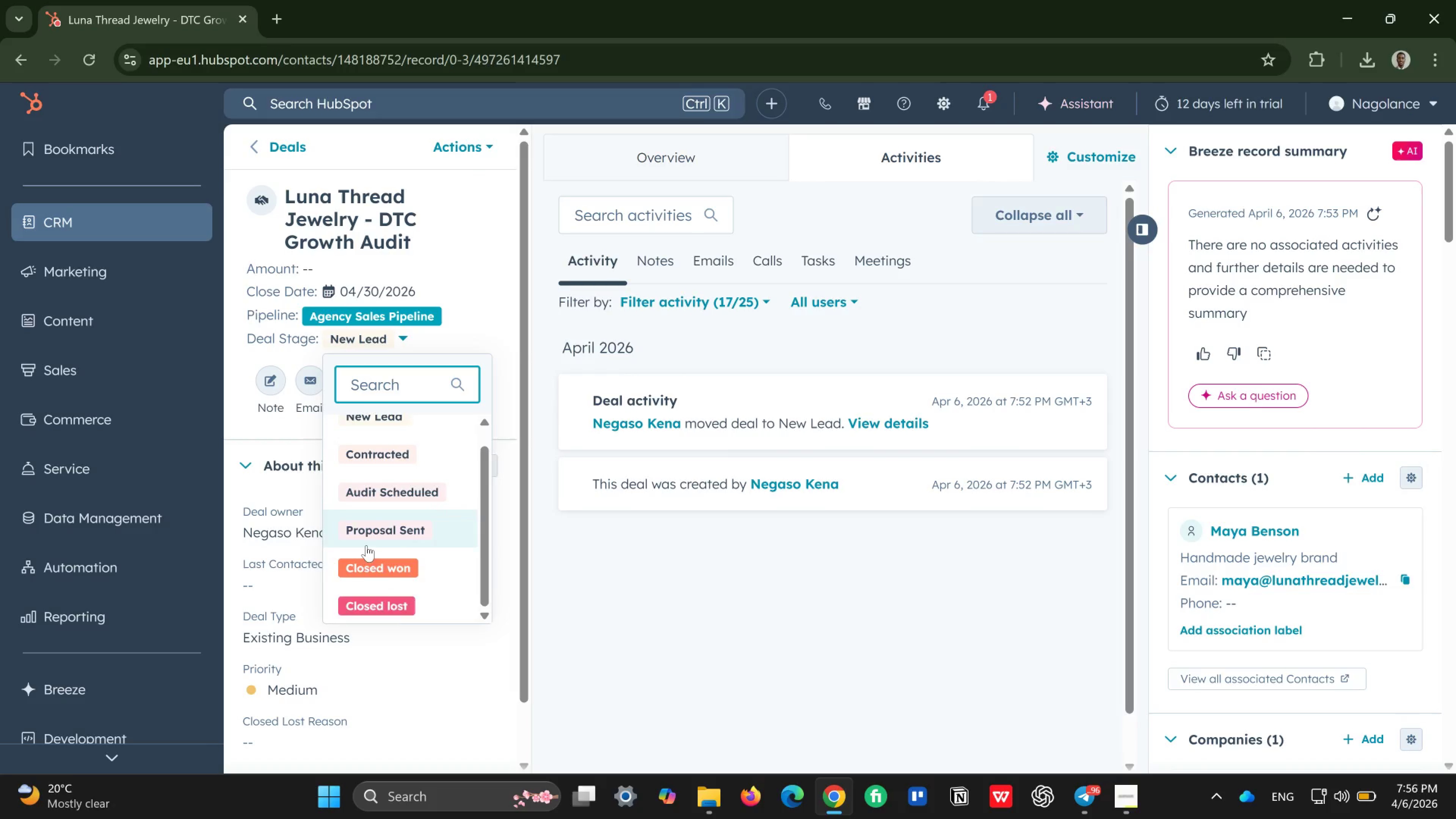 
scroll: coordinate [366, 545], scroll_direction: up, amount: 5.0
 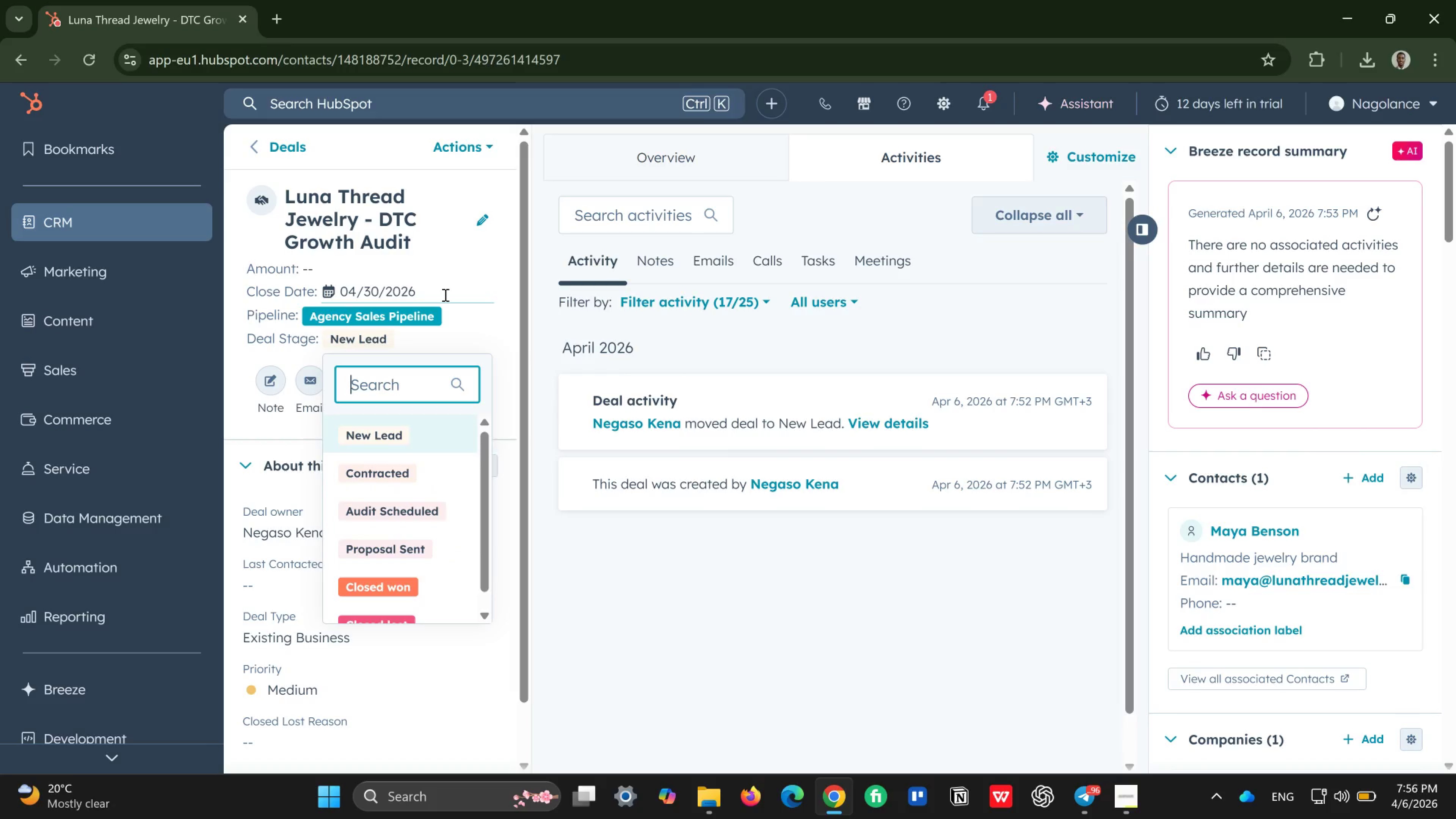 
left_click([483, 281])
 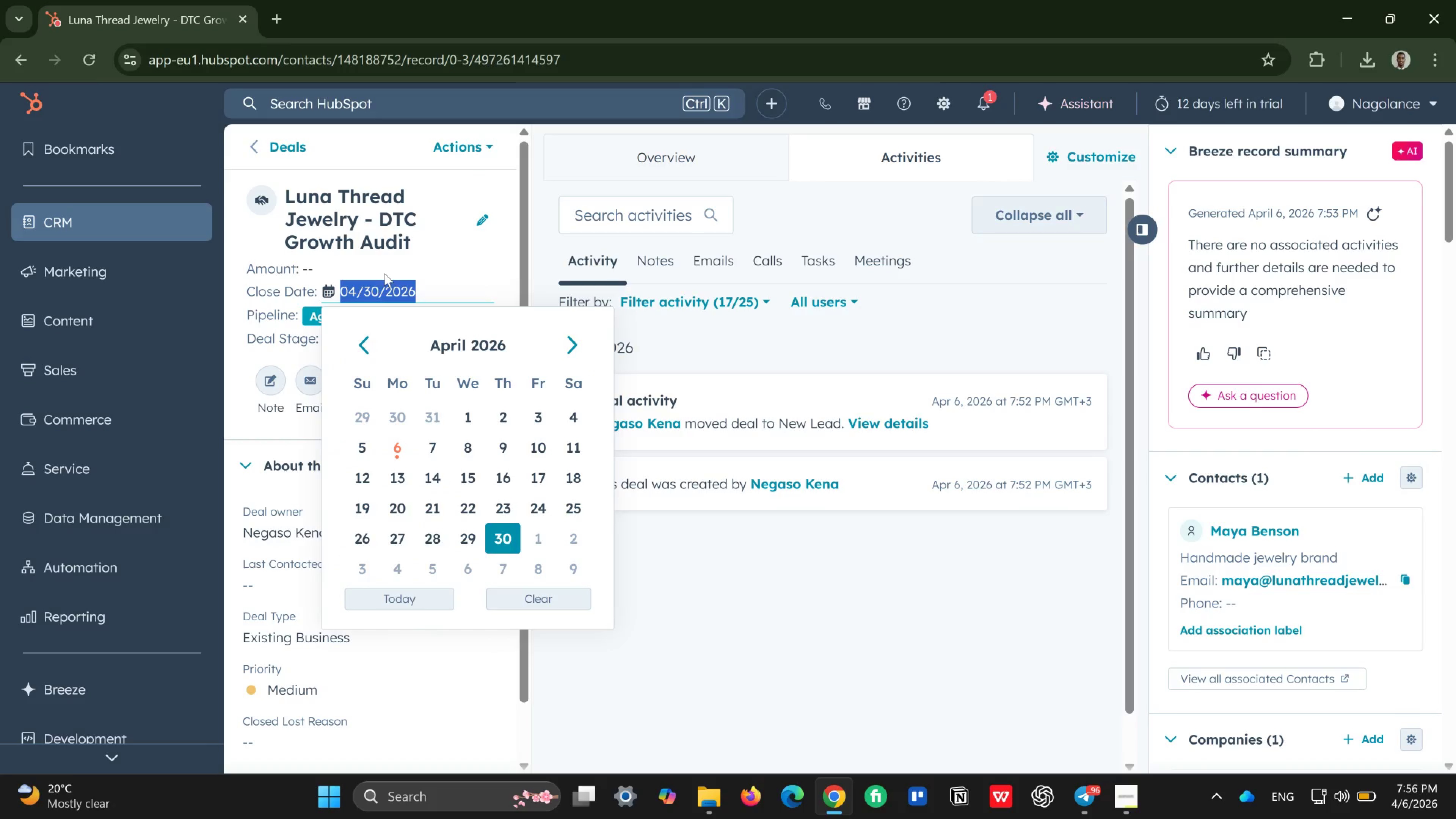 
left_click([420, 227])
 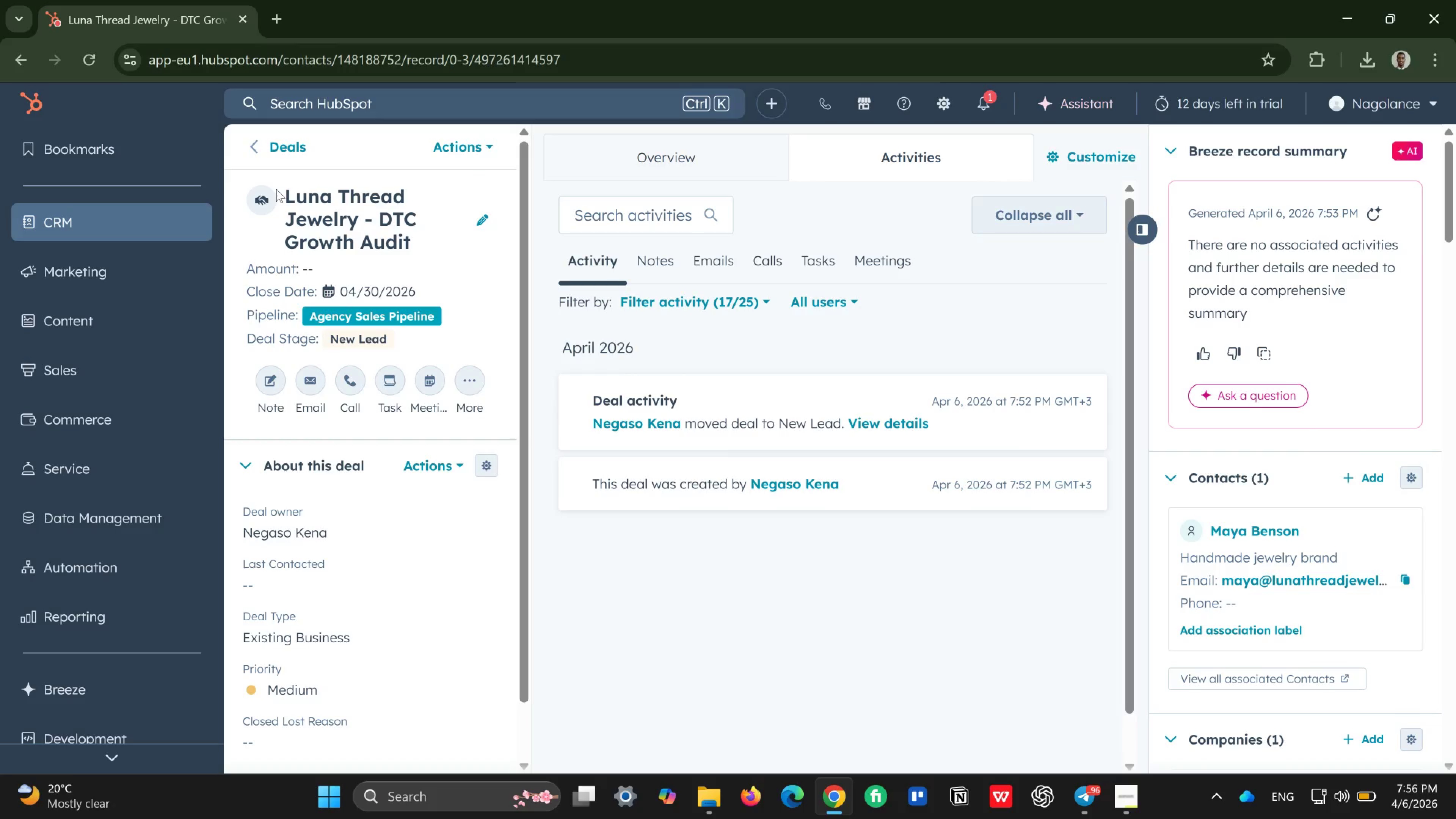 
left_click([268, 192])
 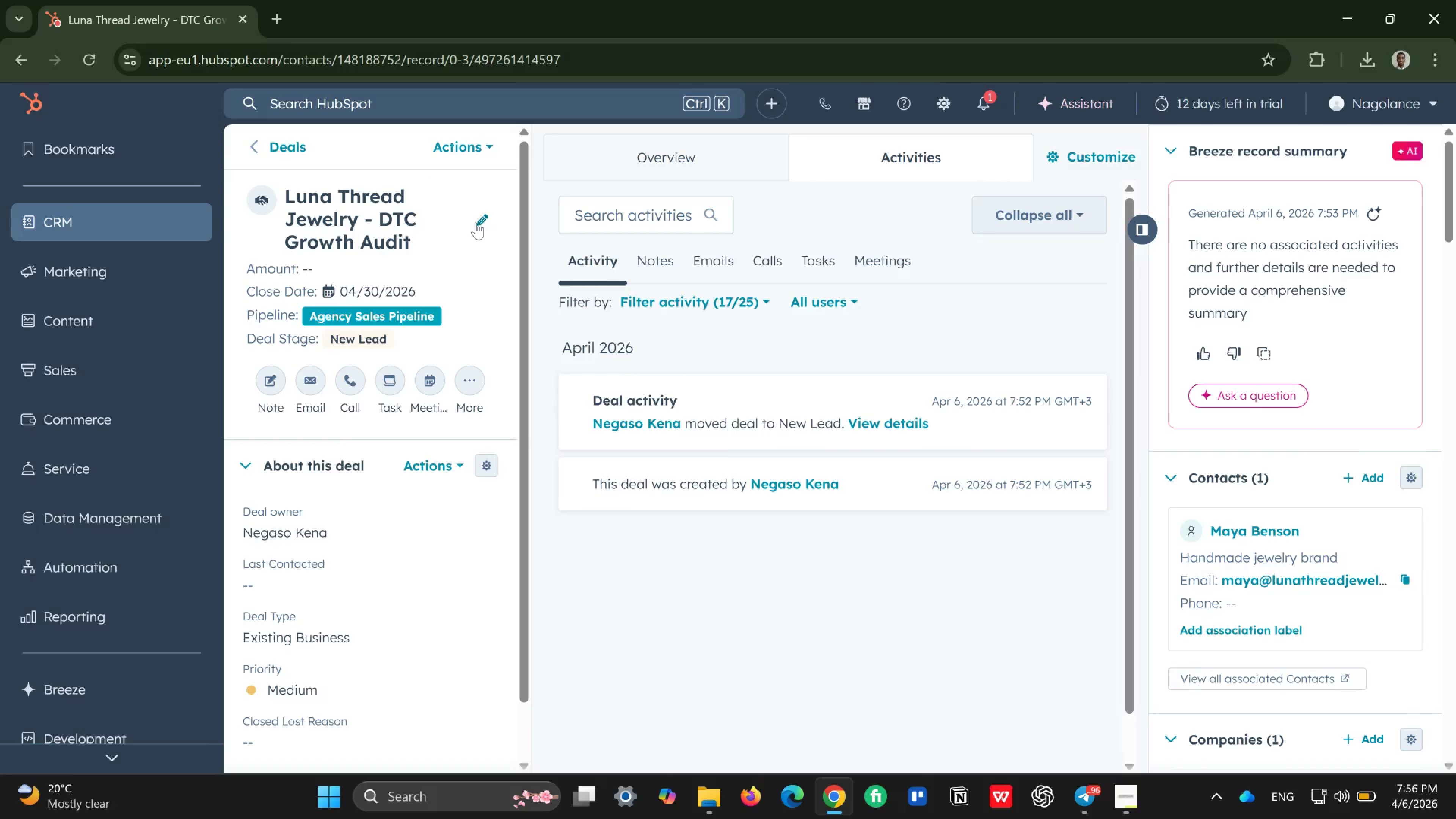 
left_click([476, 223])
 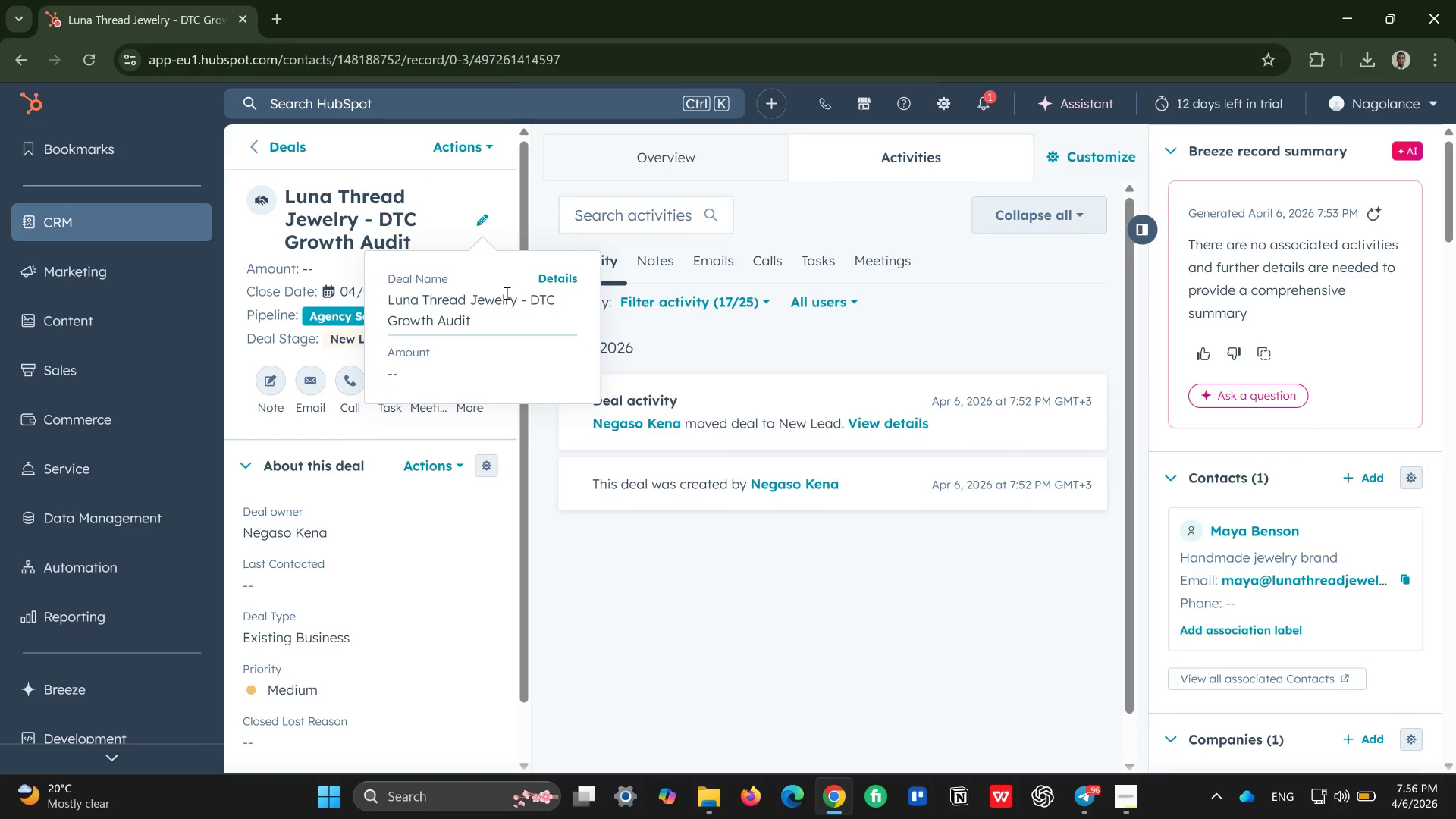 
wait(5.15)
 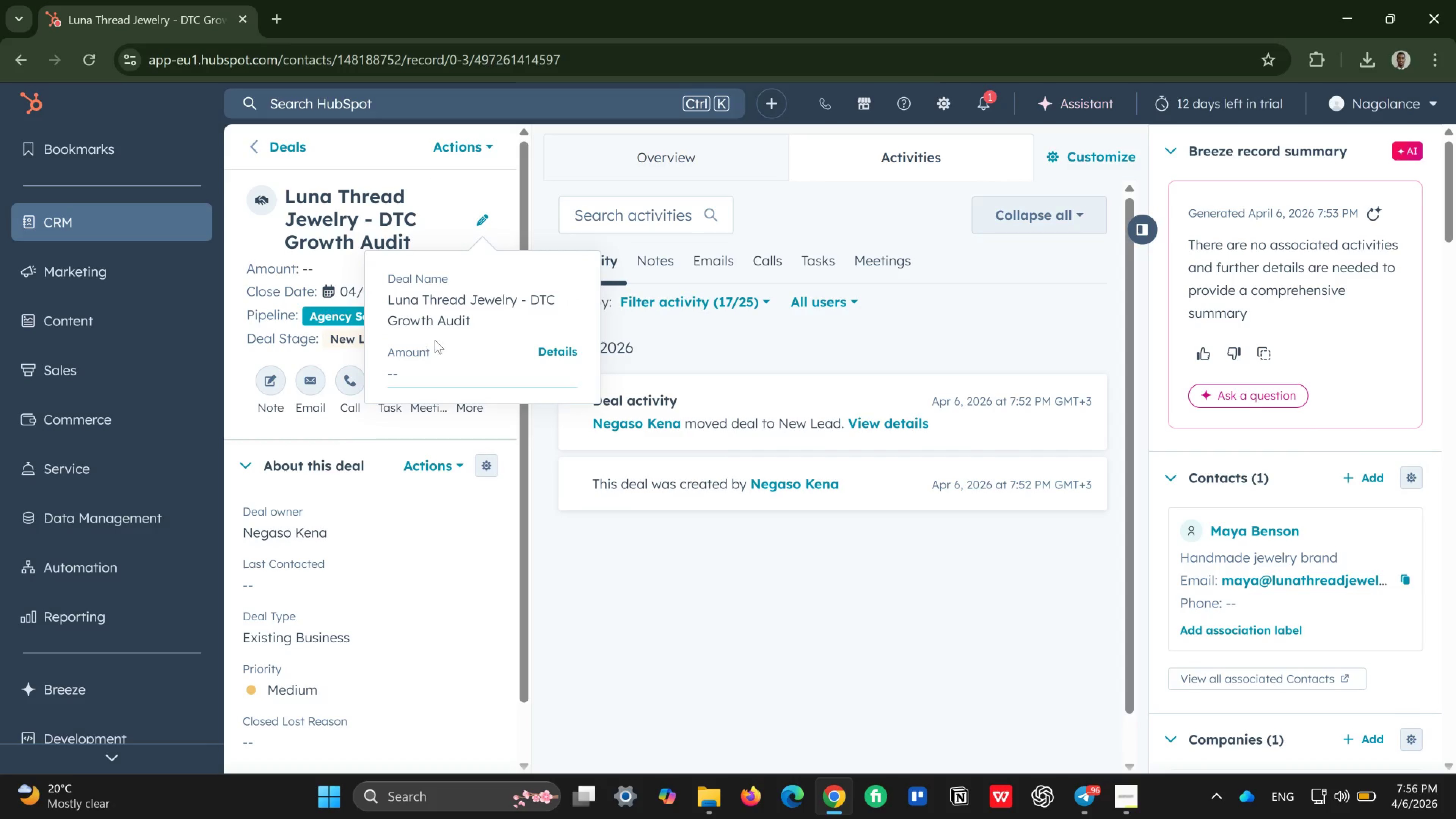 
left_click([559, 280])
 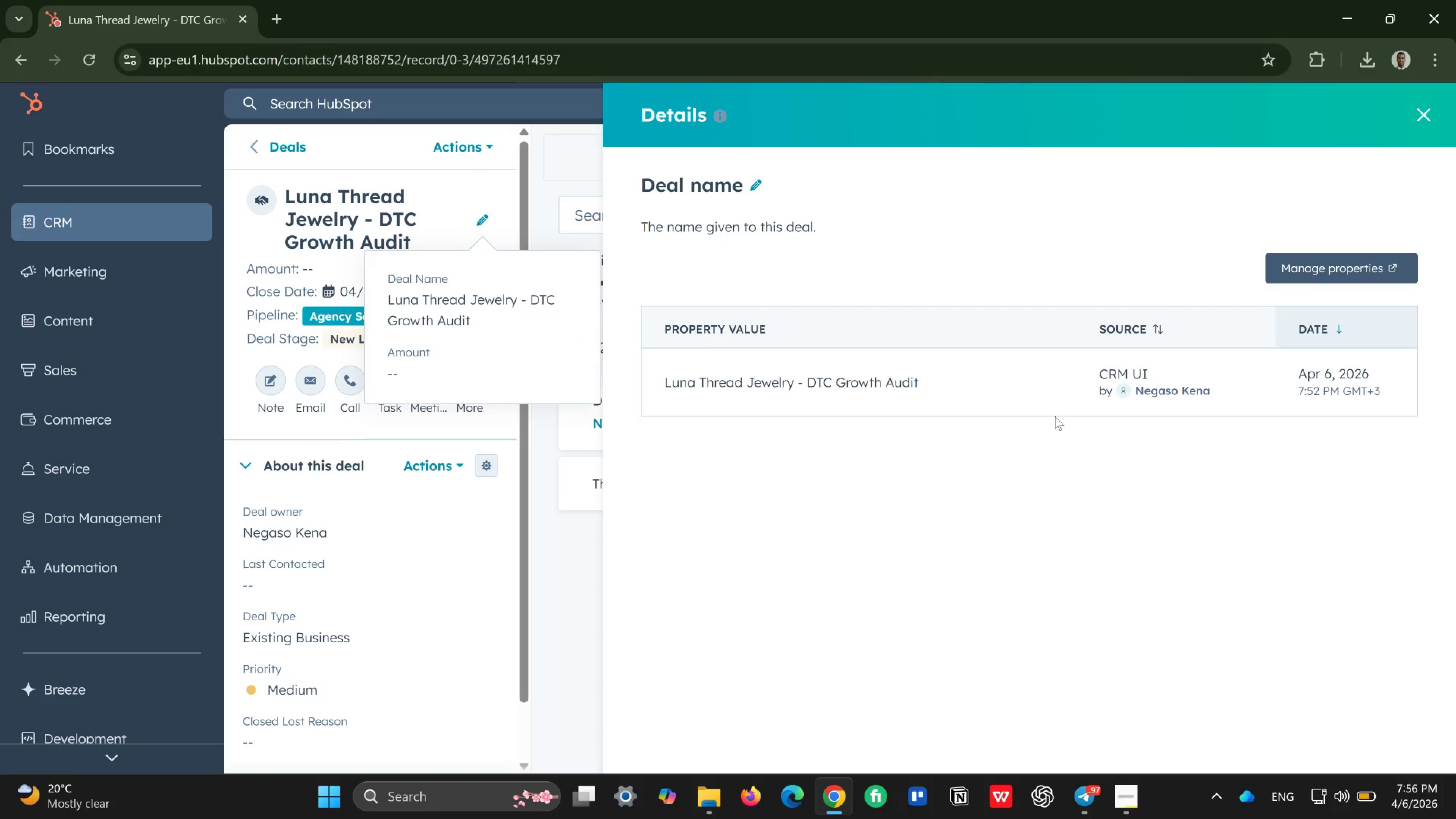 
wait(5.17)
 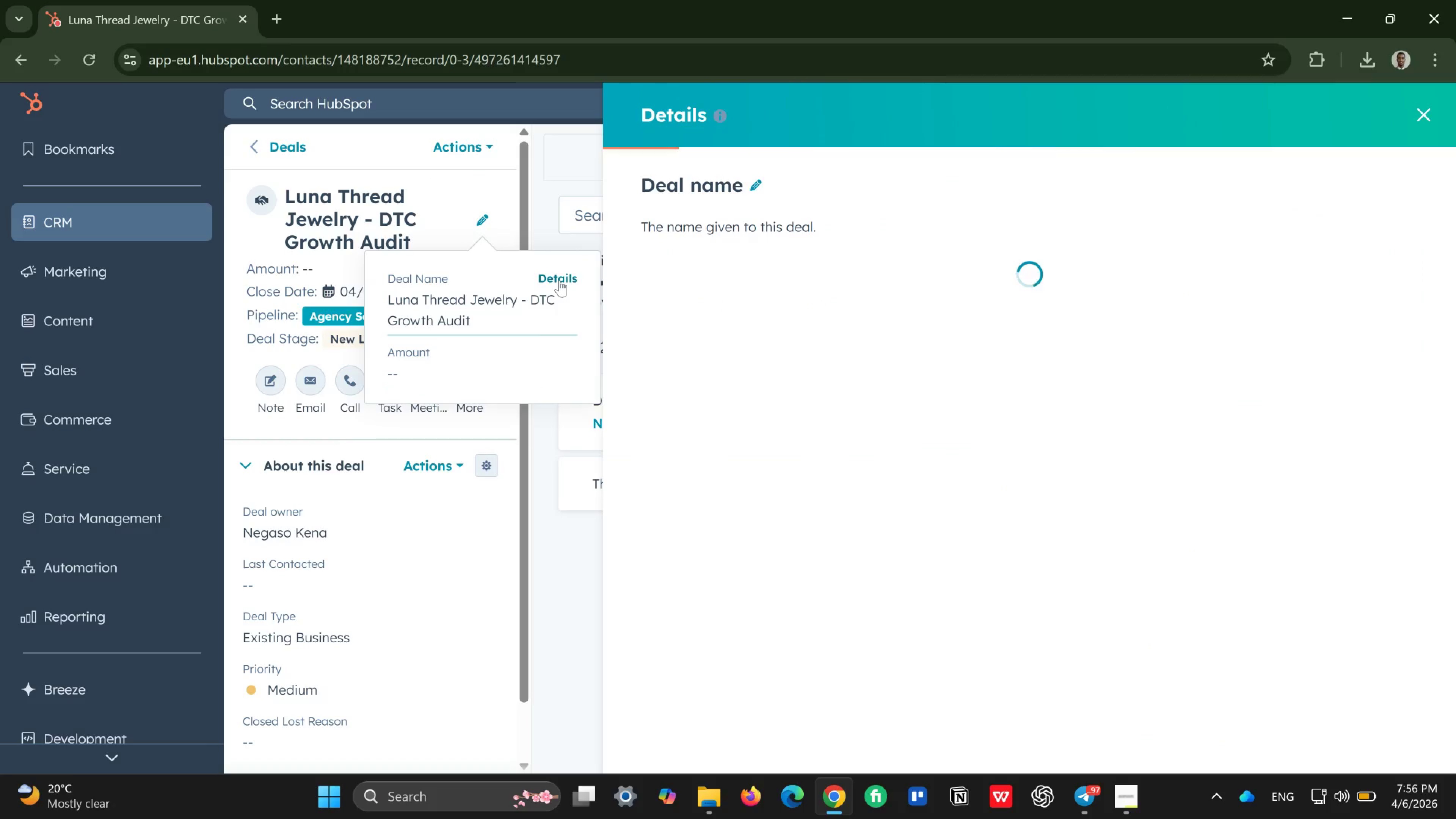 
left_click([1352, 273])
 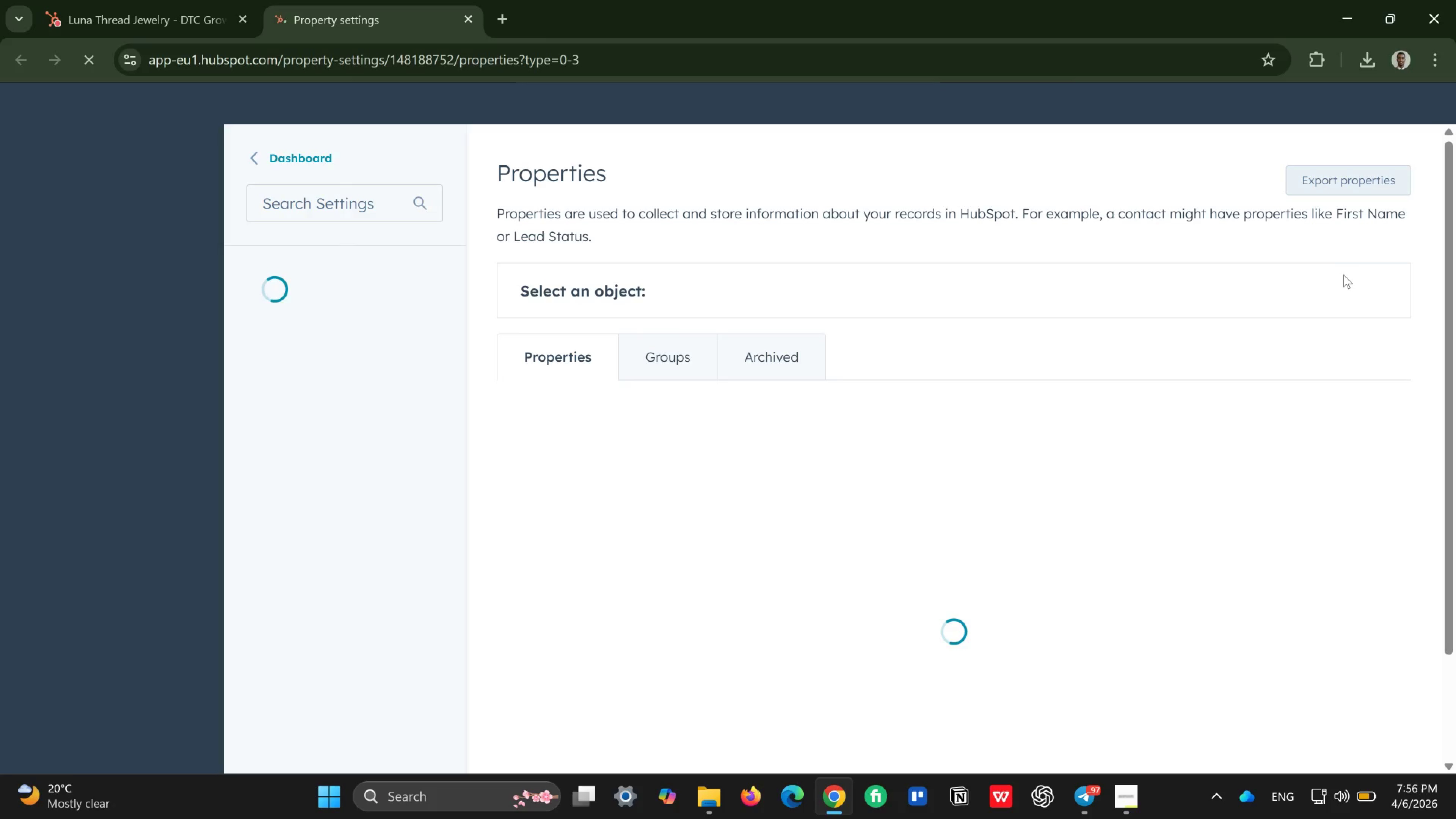 
wait(10.68)
 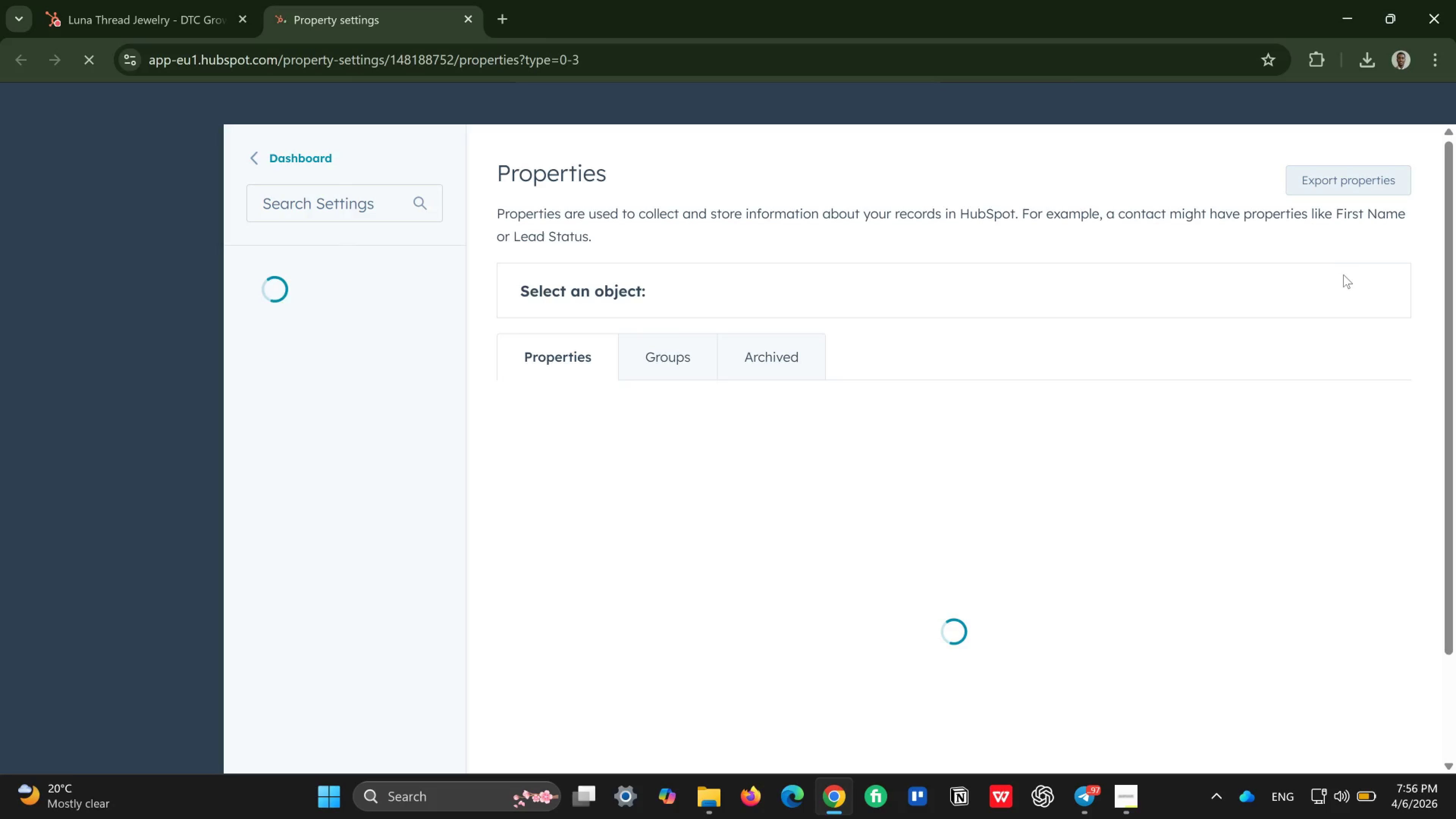 
scroll: coordinate [864, 612], scroll_direction: down, amount: 5.0
 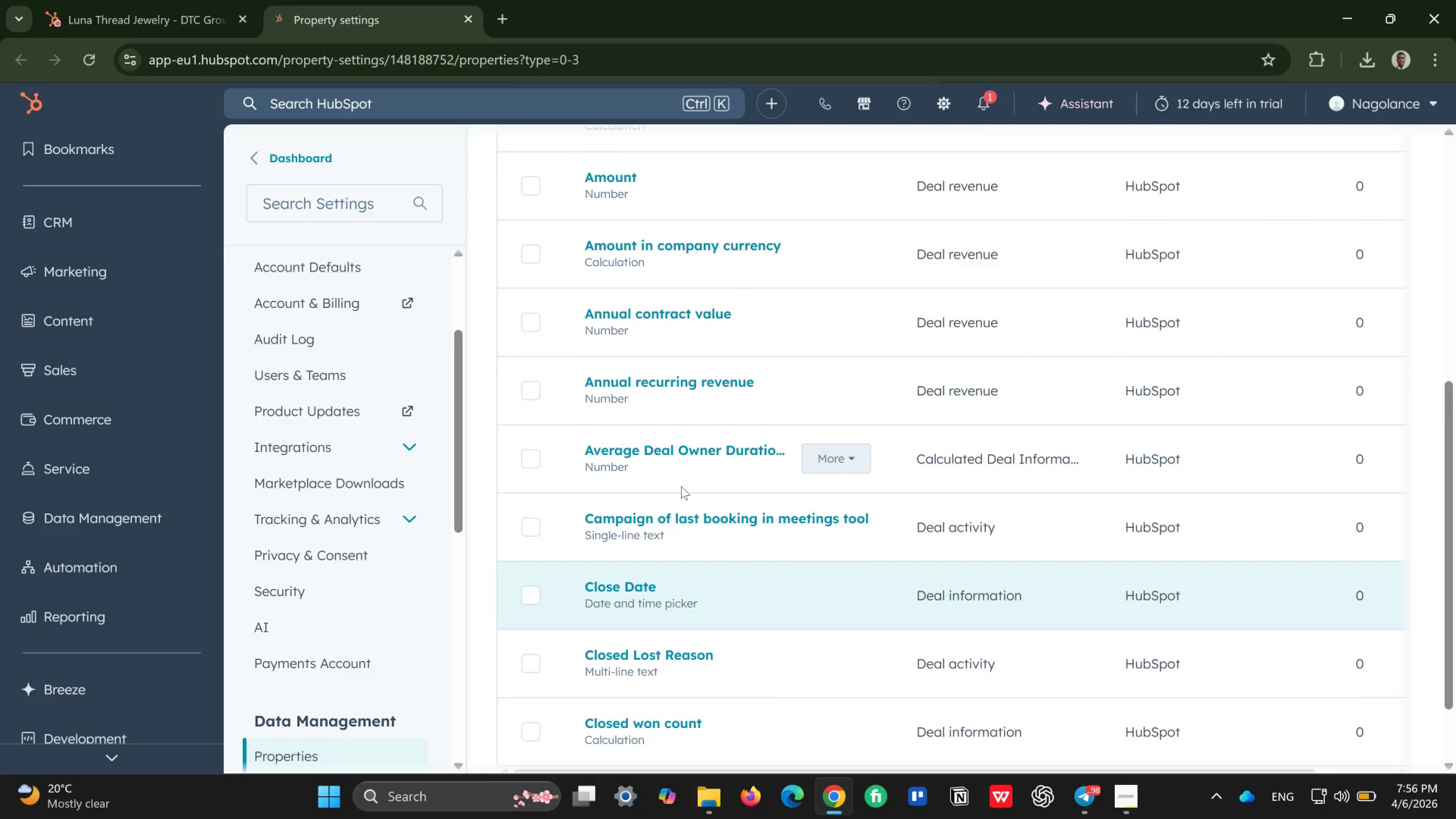 
scroll: coordinate [681, 486], scroll_direction: up, amount: 4.0
 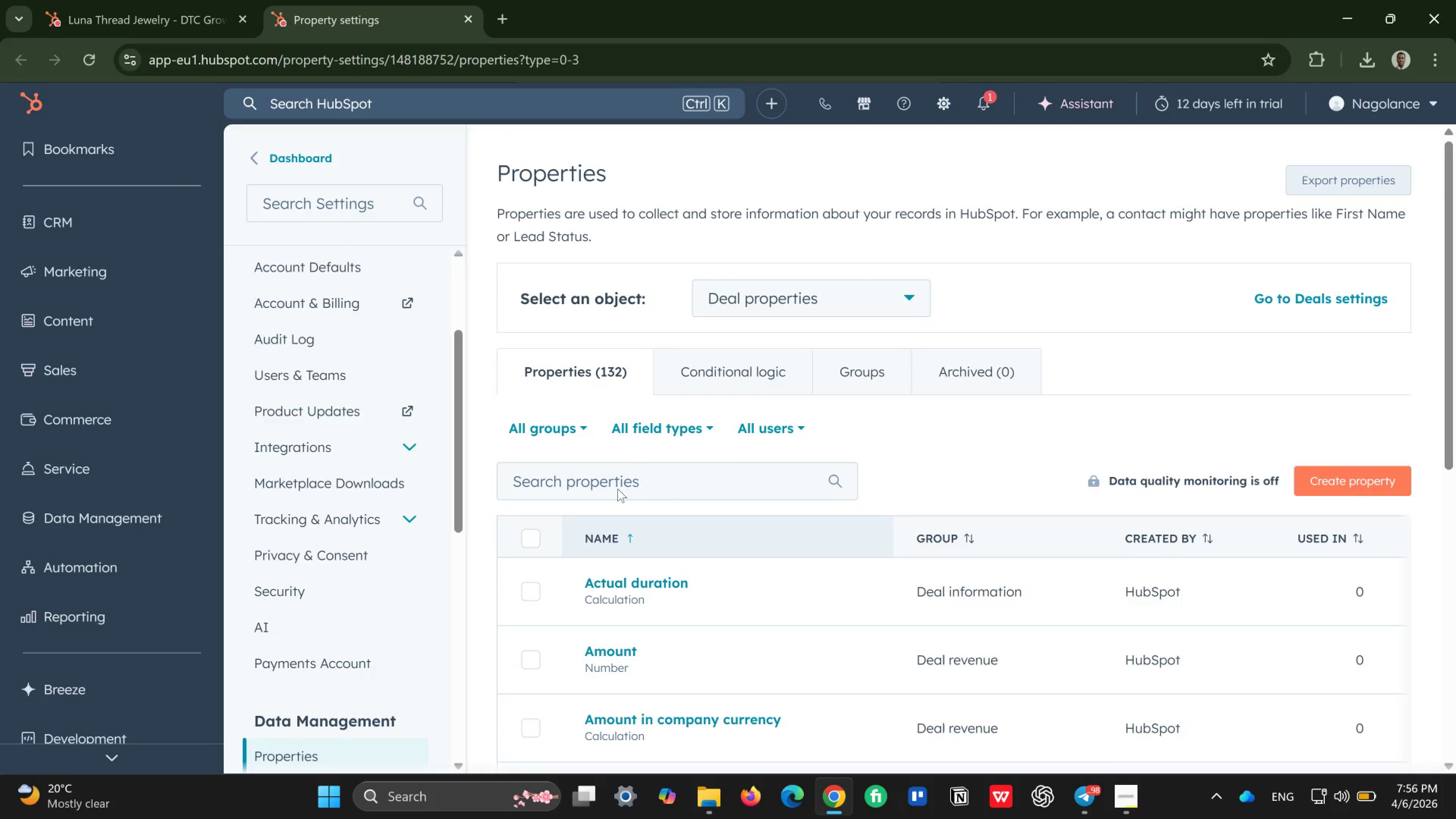 
left_click([618, 489])
 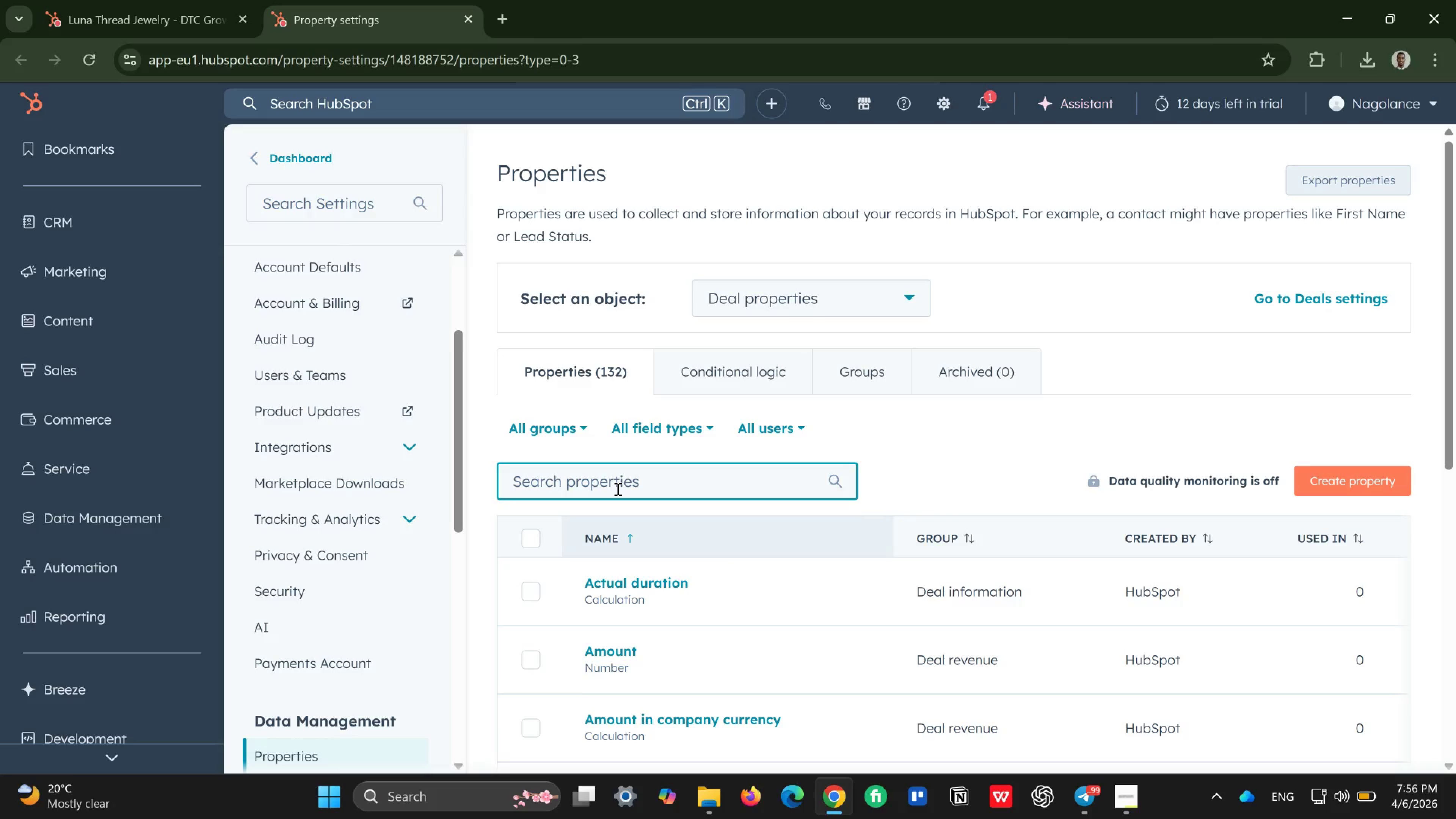 
key(L)
 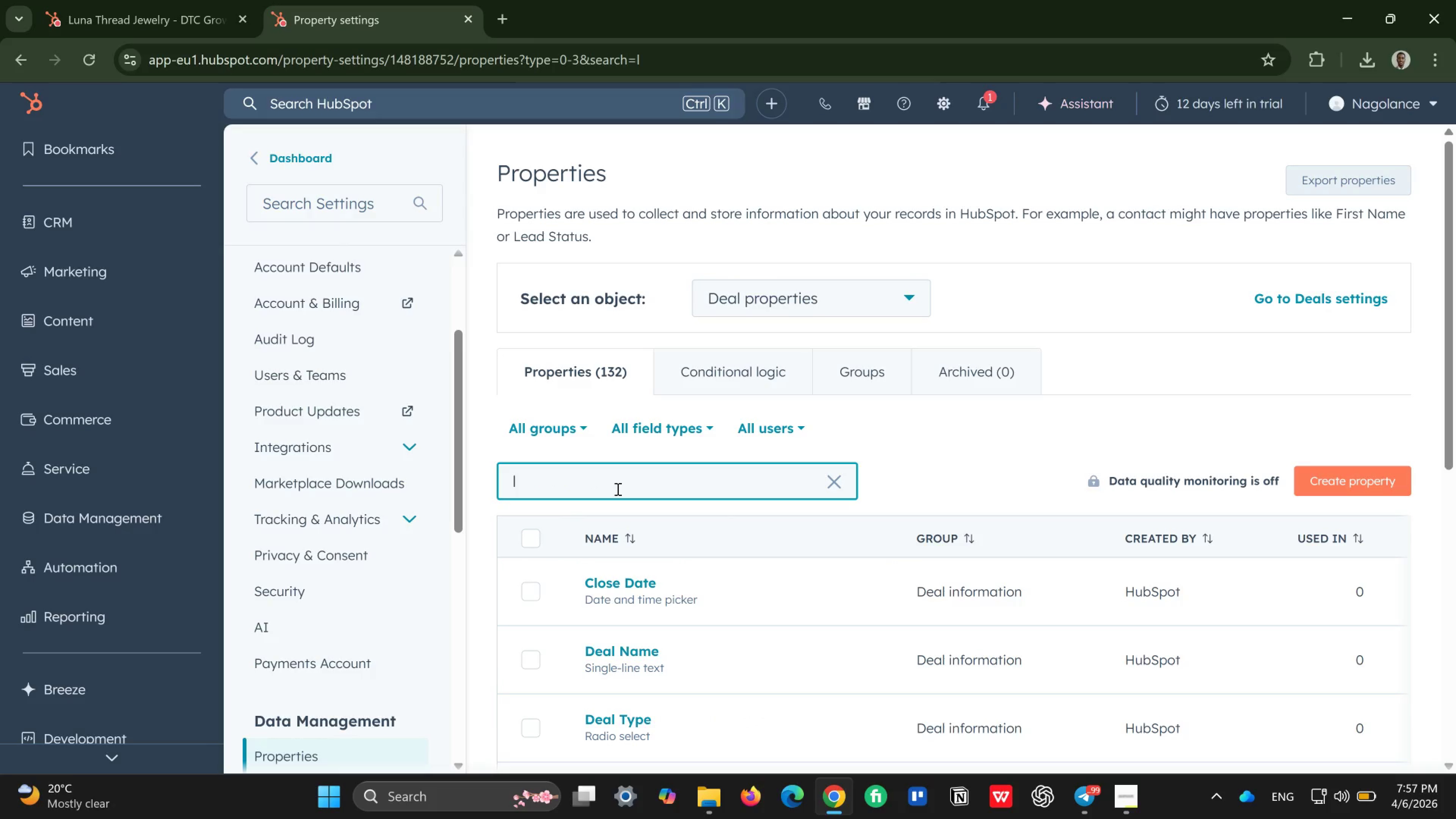 
key(Backspace)
 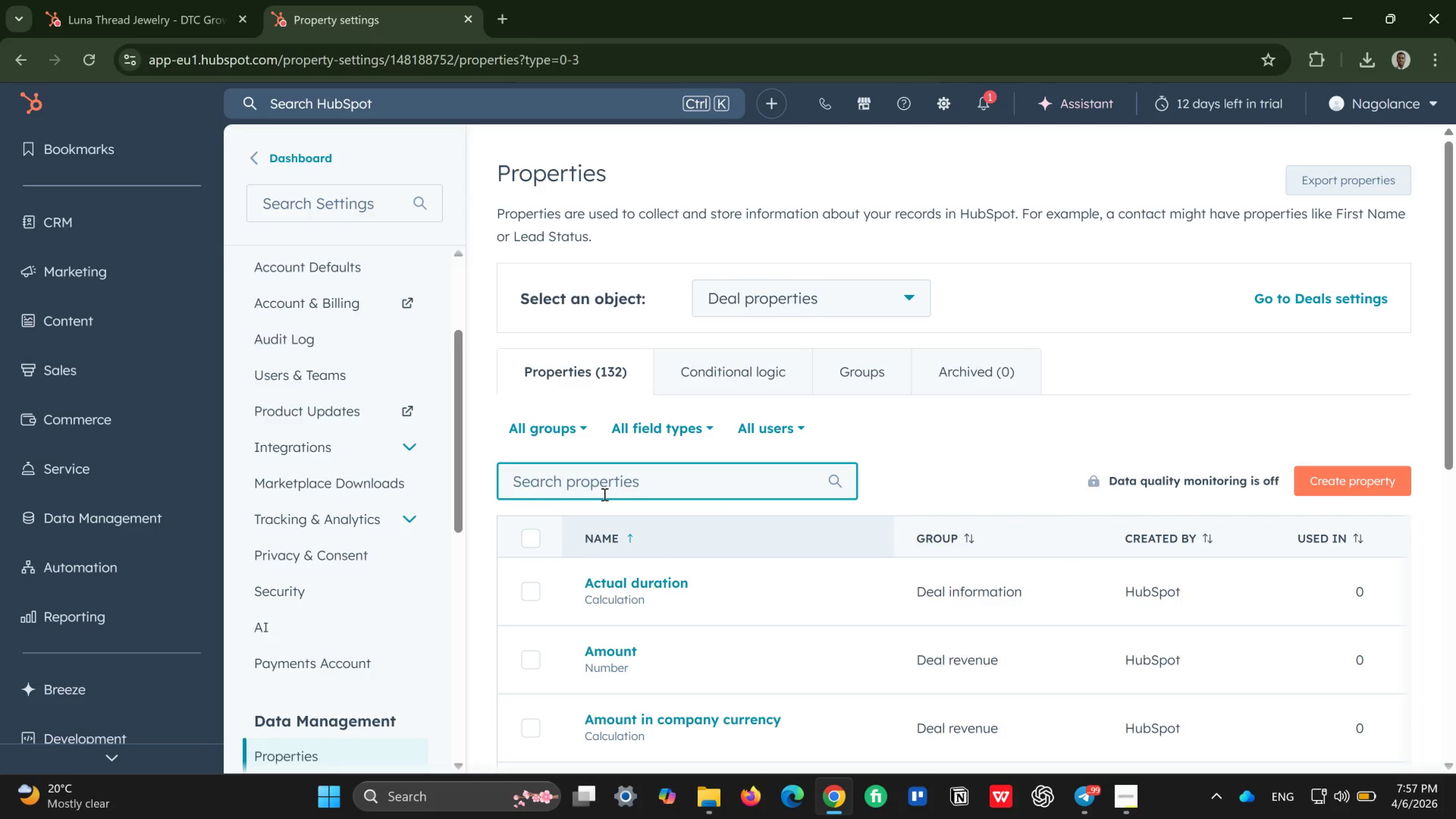 
wait(7.18)
 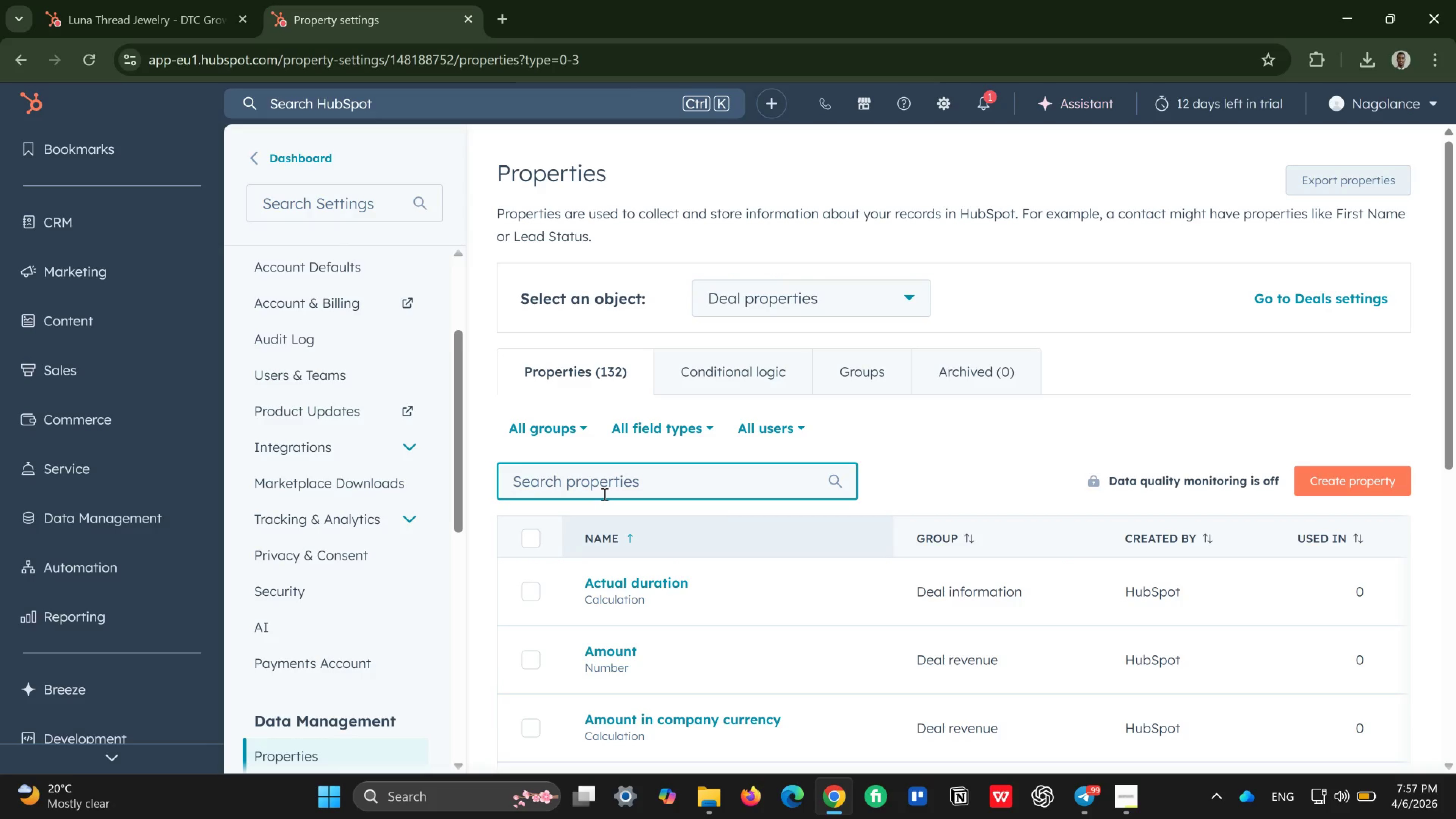 
scroll: coordinate [1100, 407], scroll_direction: up, amount: 5.0
 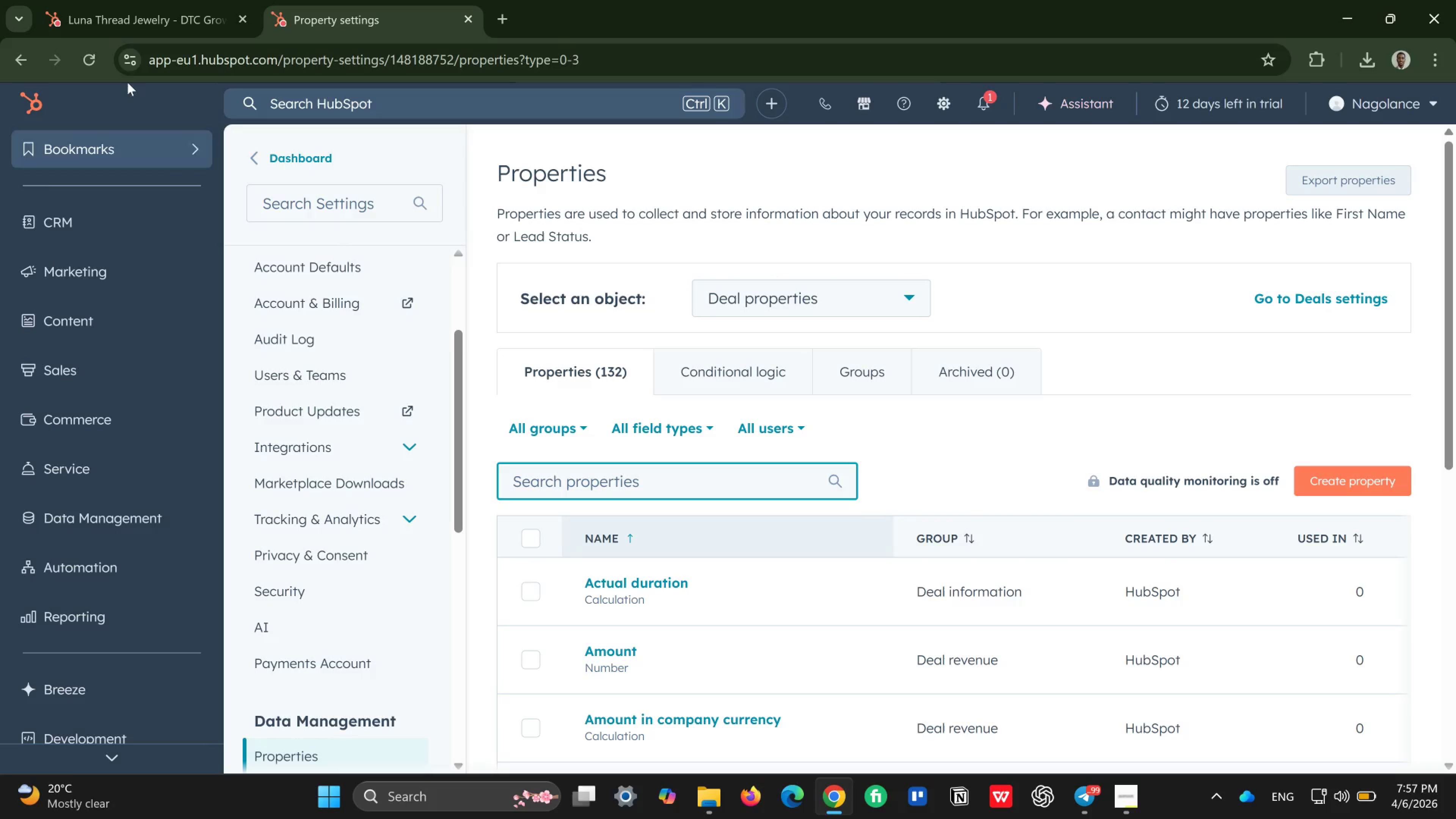 
left_click([12, 64])
 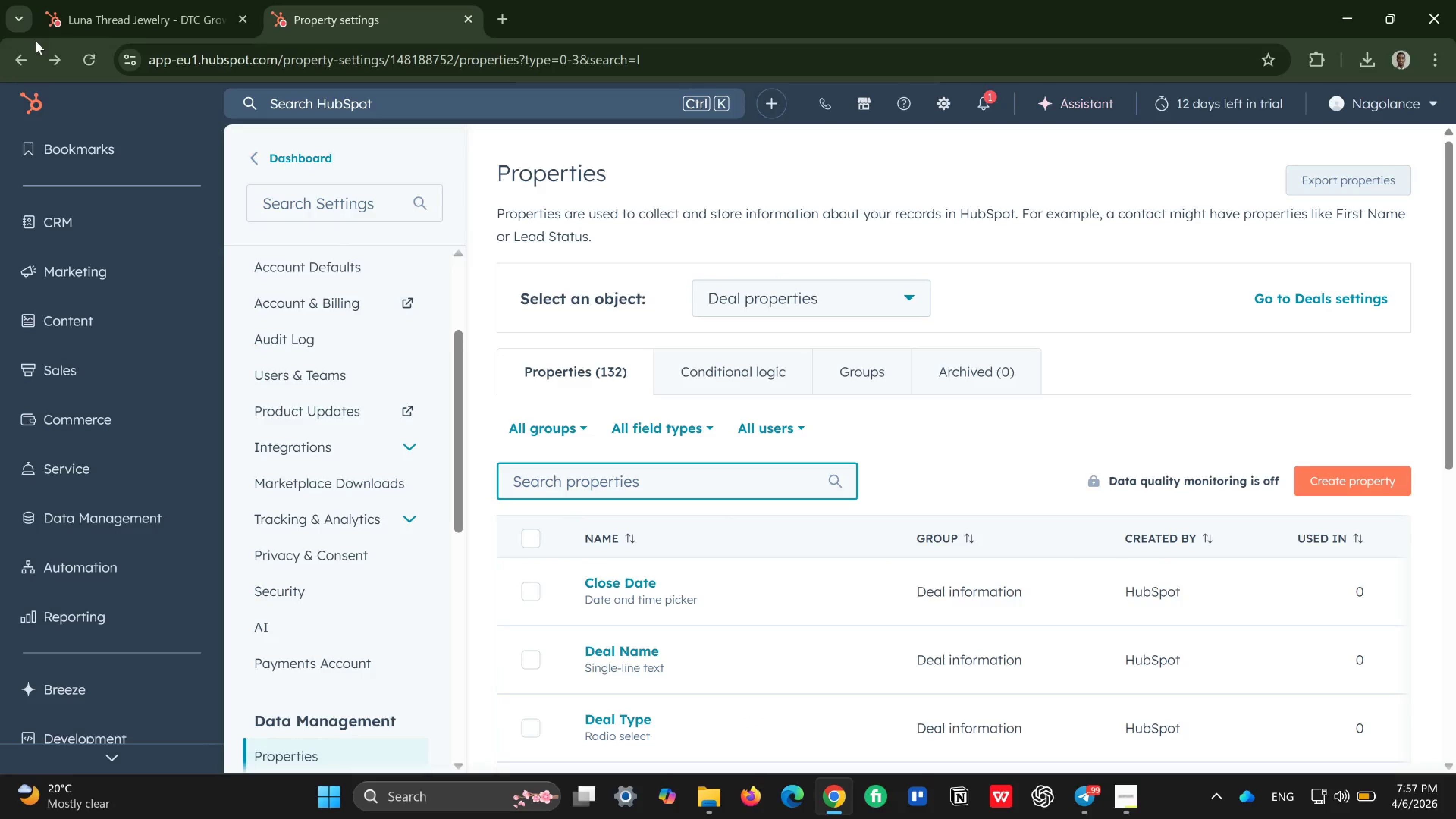 
mouse_move([58, 54])
 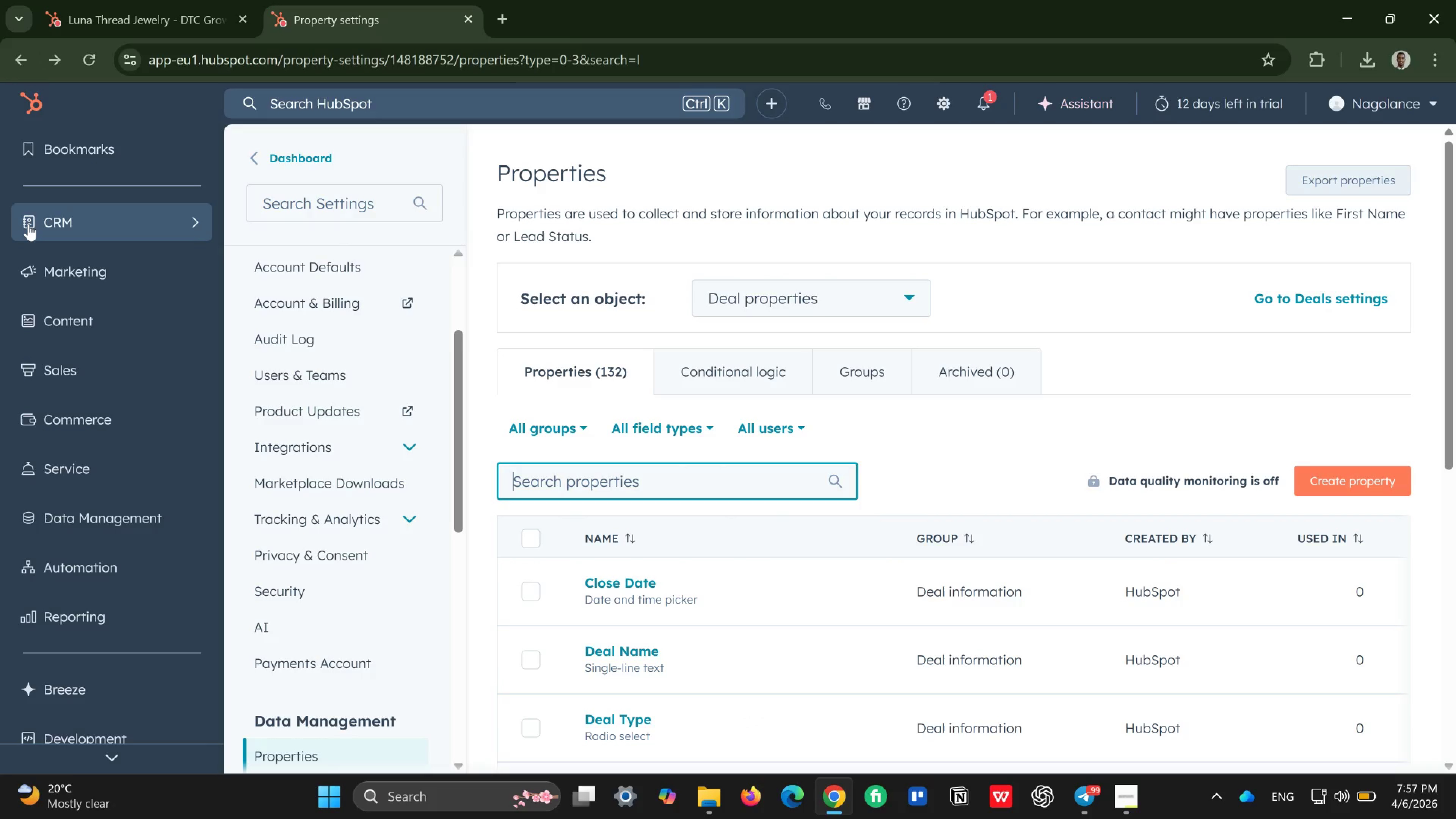 
left_click([28, 224])
 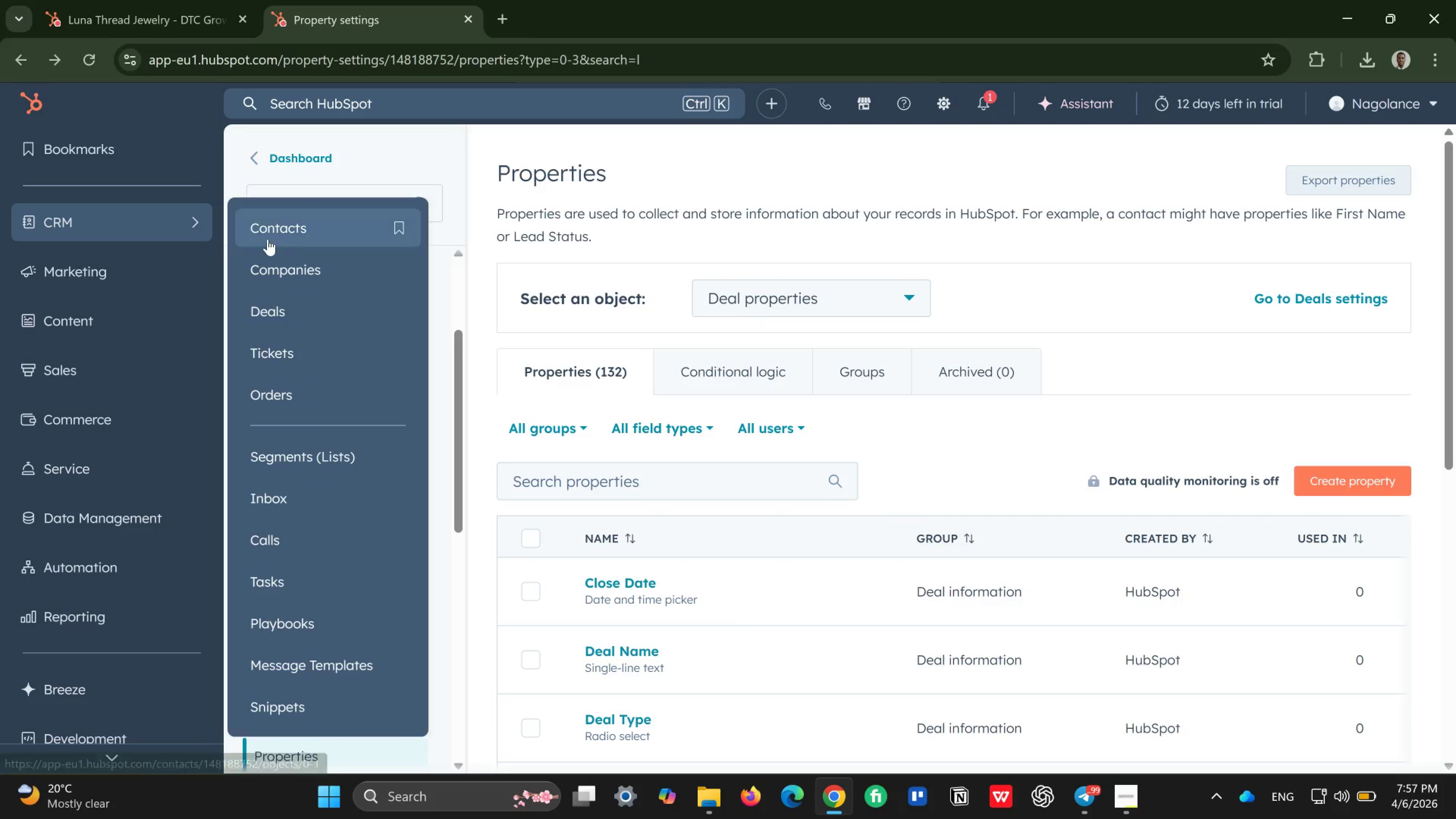 
left_click([268, 239])
 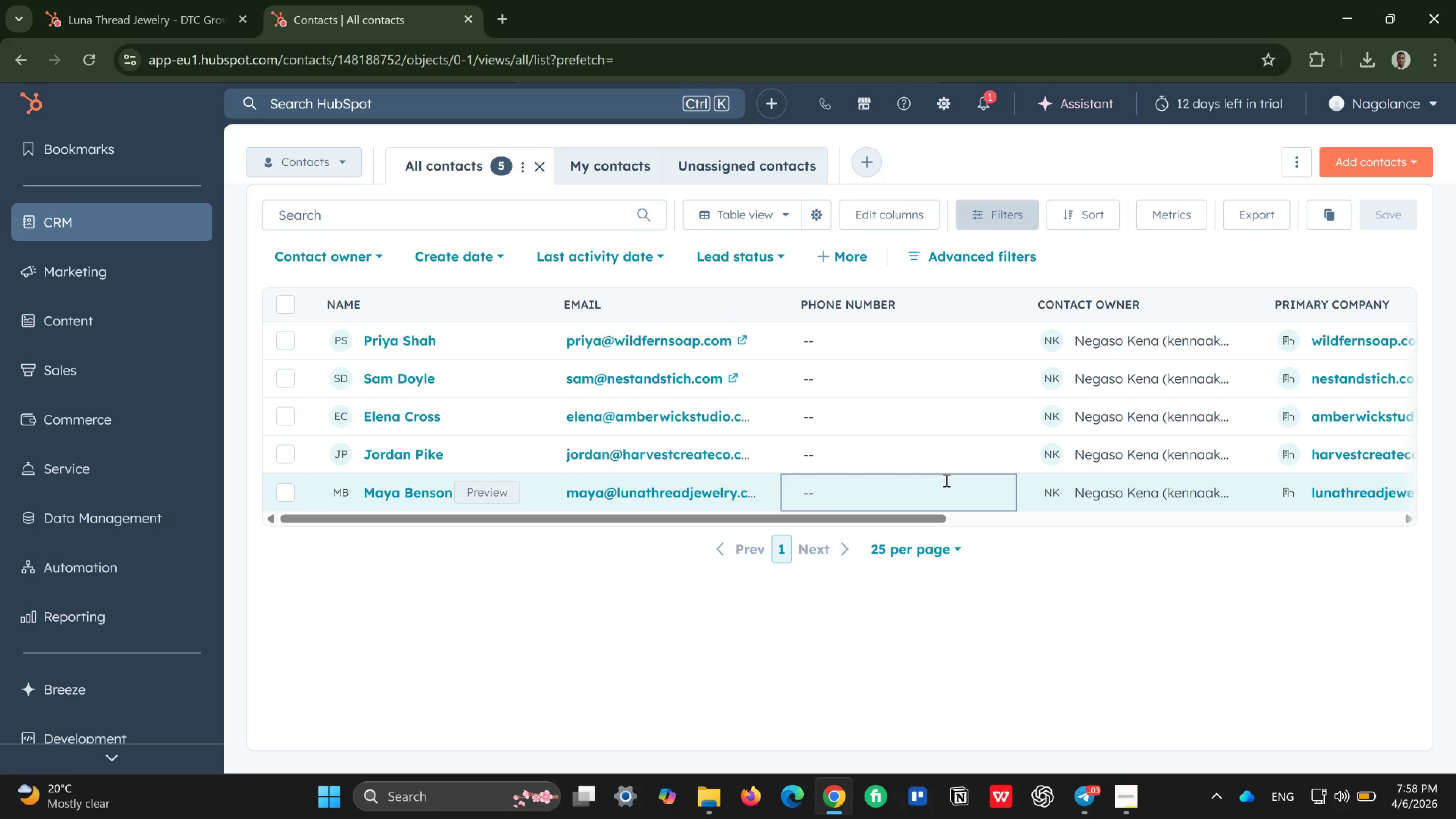 
wait(64.91)
 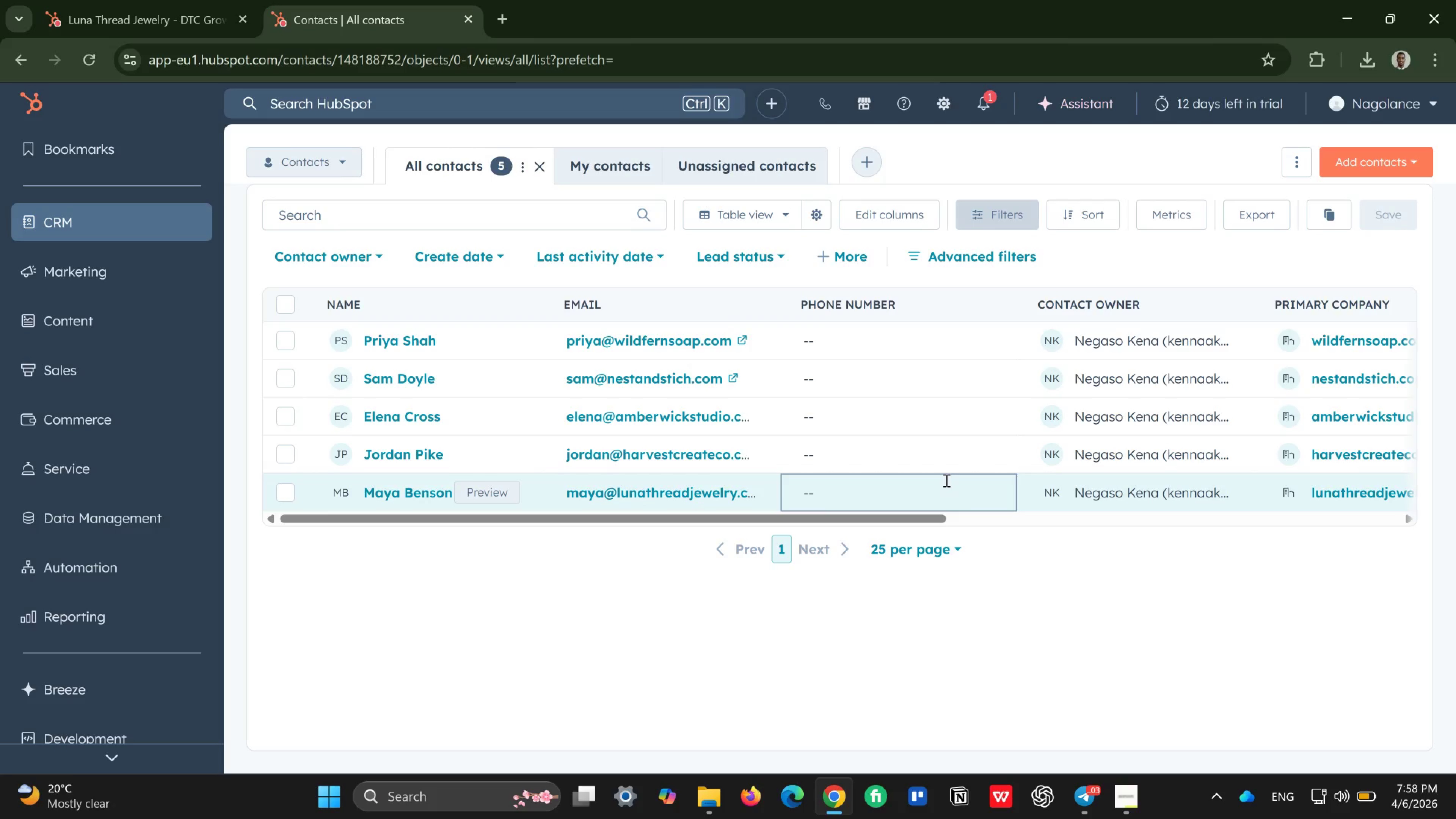 
mouse_move([655, 448])
 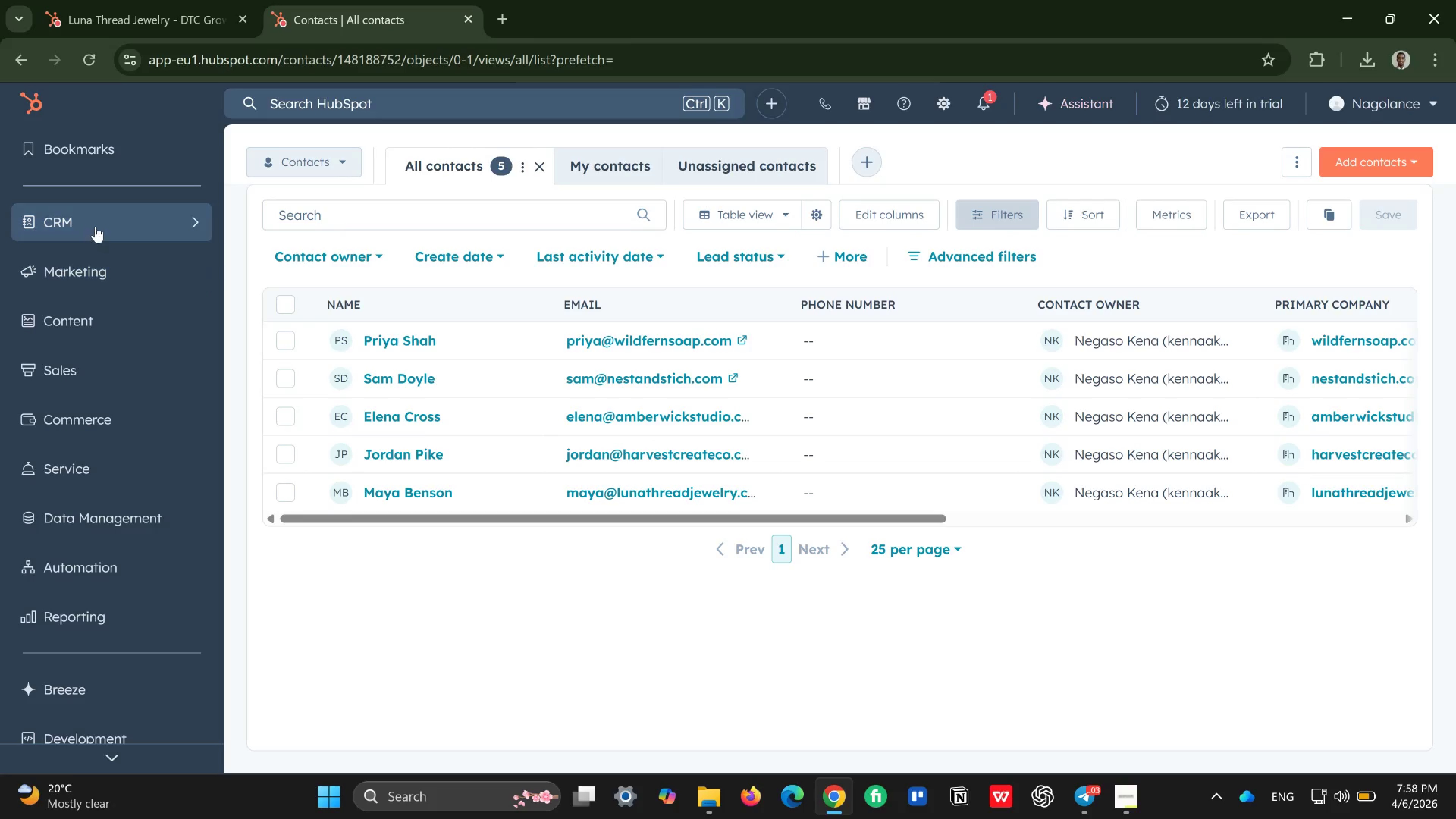 
left_click([96, 226])
 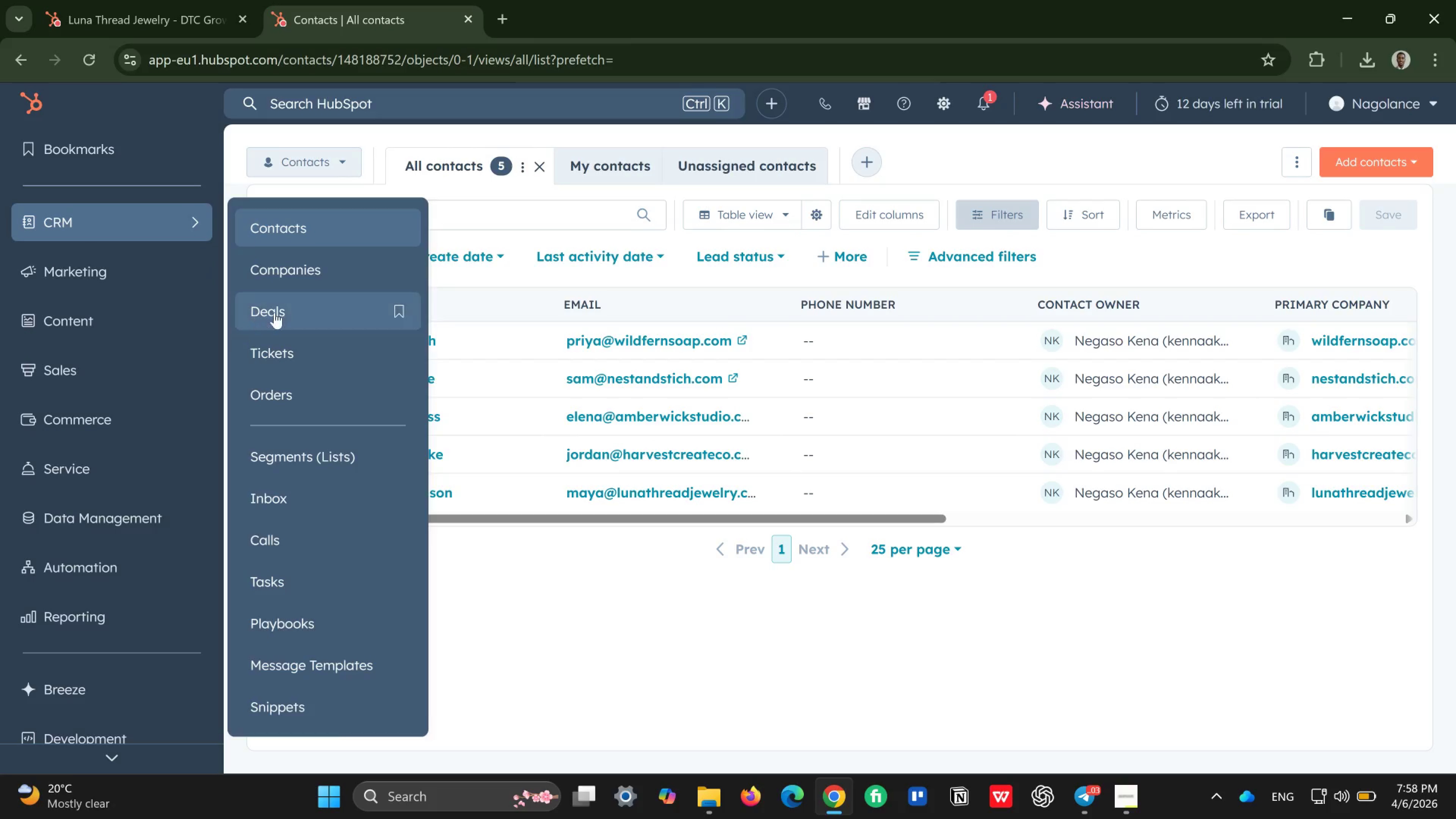 
left_click([275, 312])
 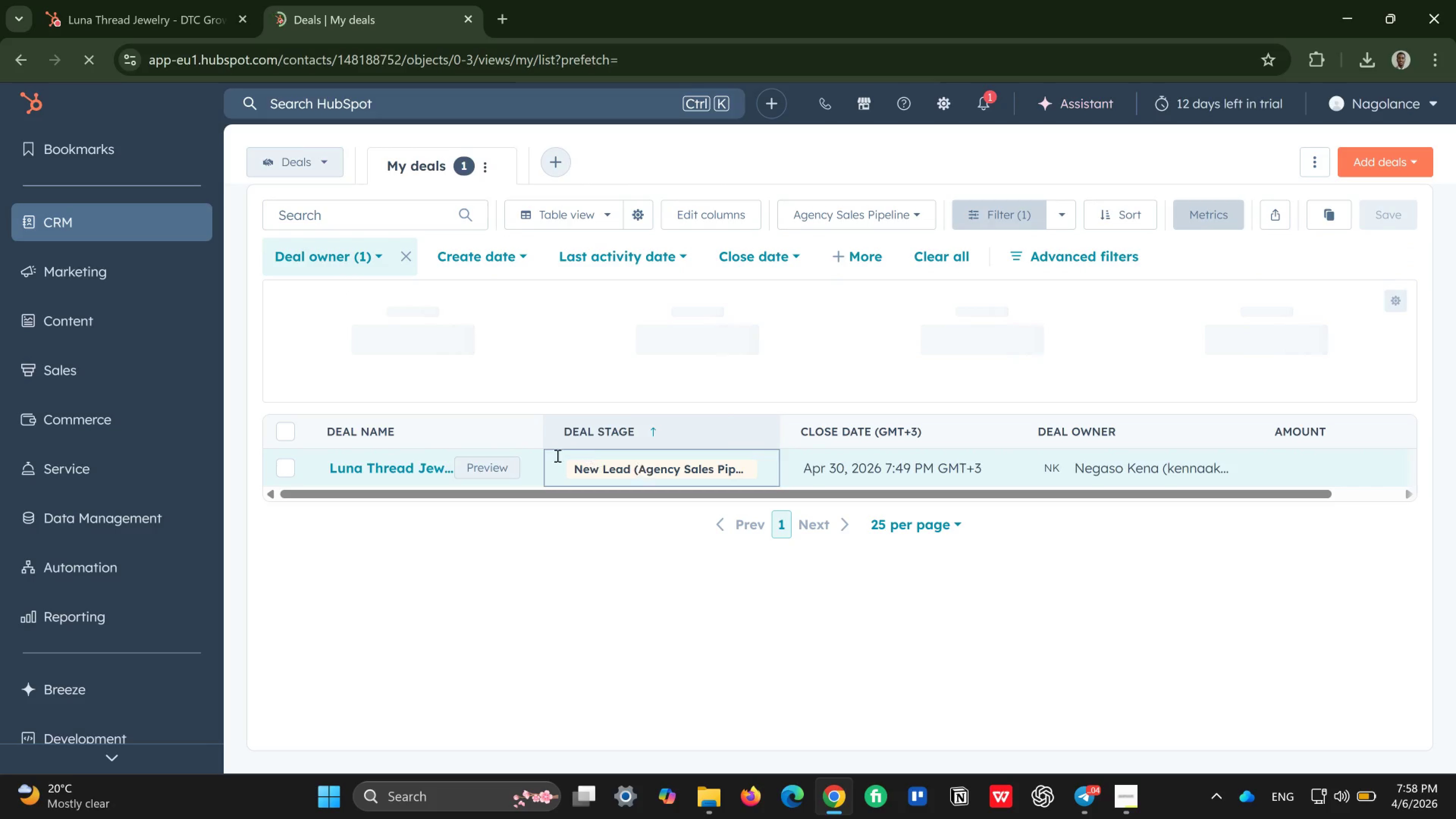 
wait(22.65)
 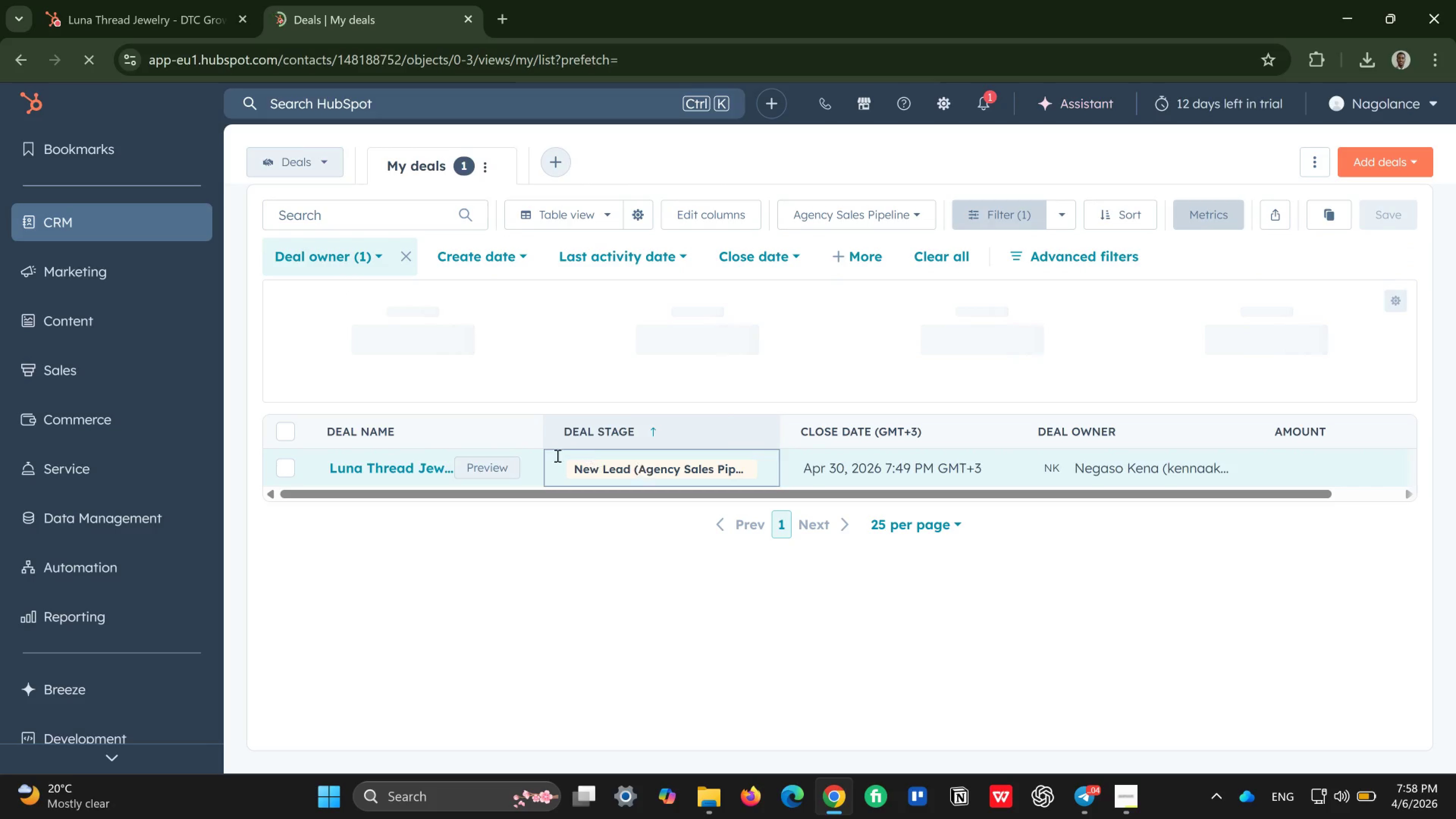 
scroll: coordinate [825, 403], scroll_direction: up, amount: 4.0
 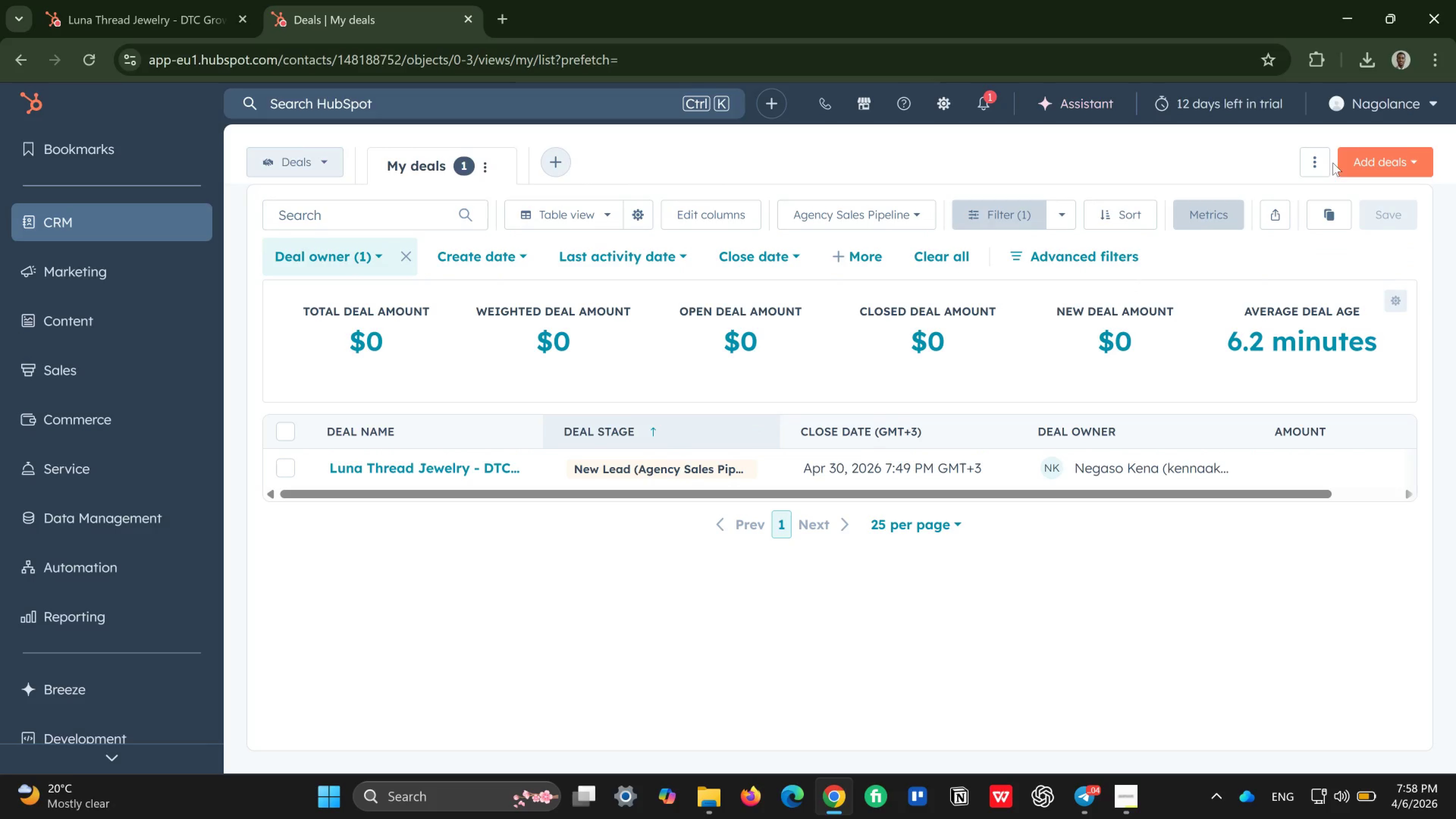 
left_click([1325, 162])
 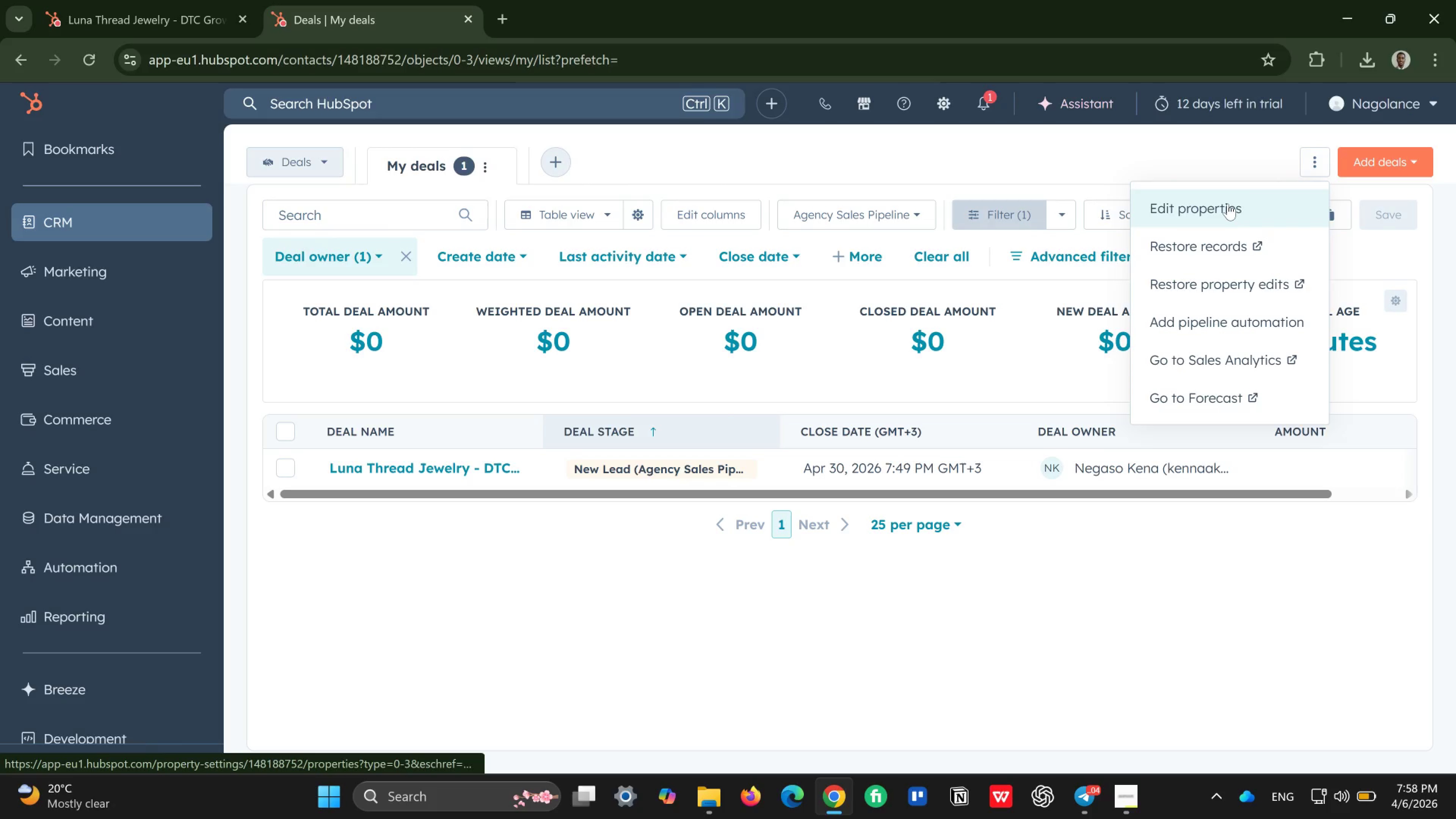 
left_click([1228, 204])
 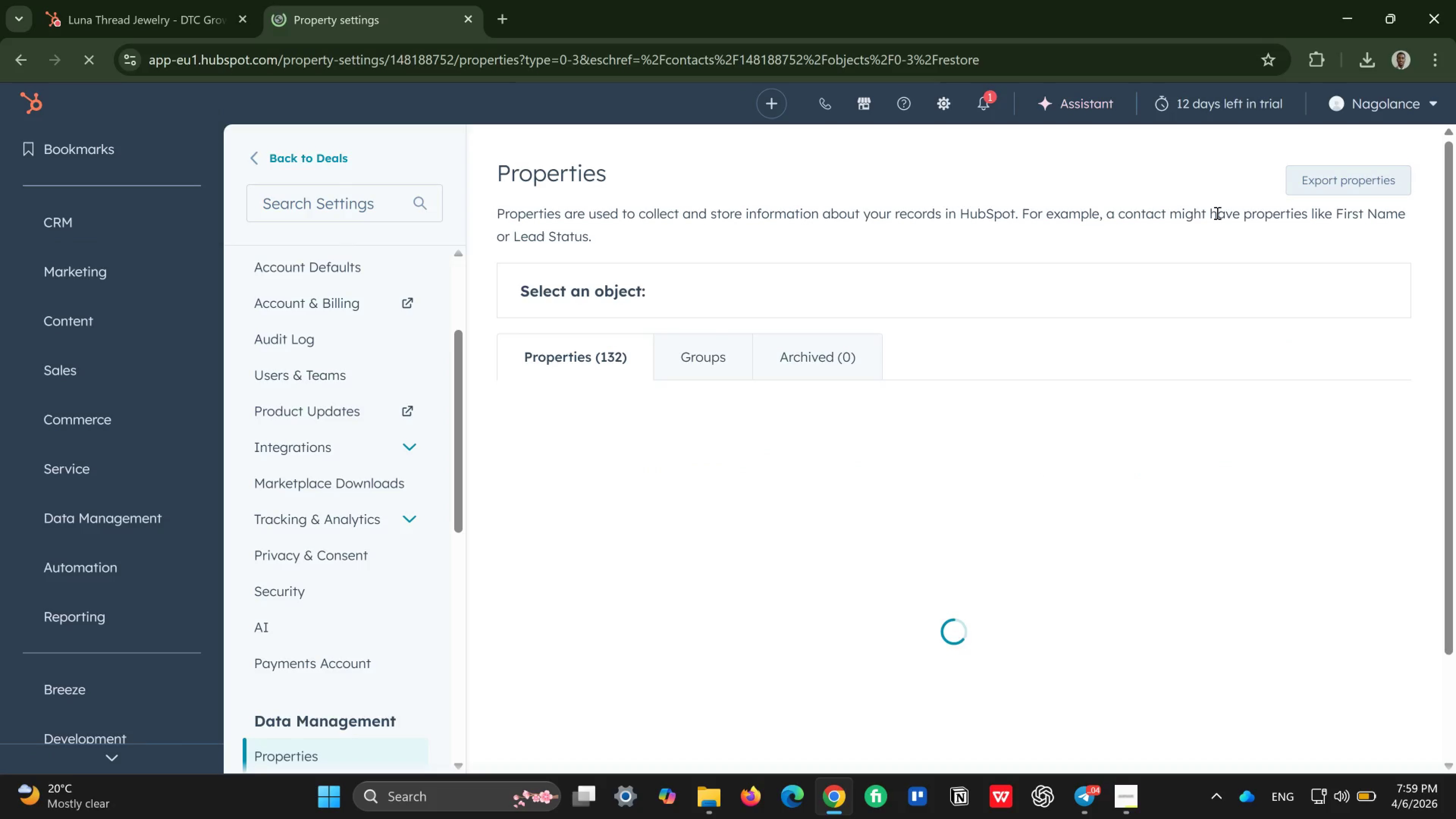 
wait(9.61)
 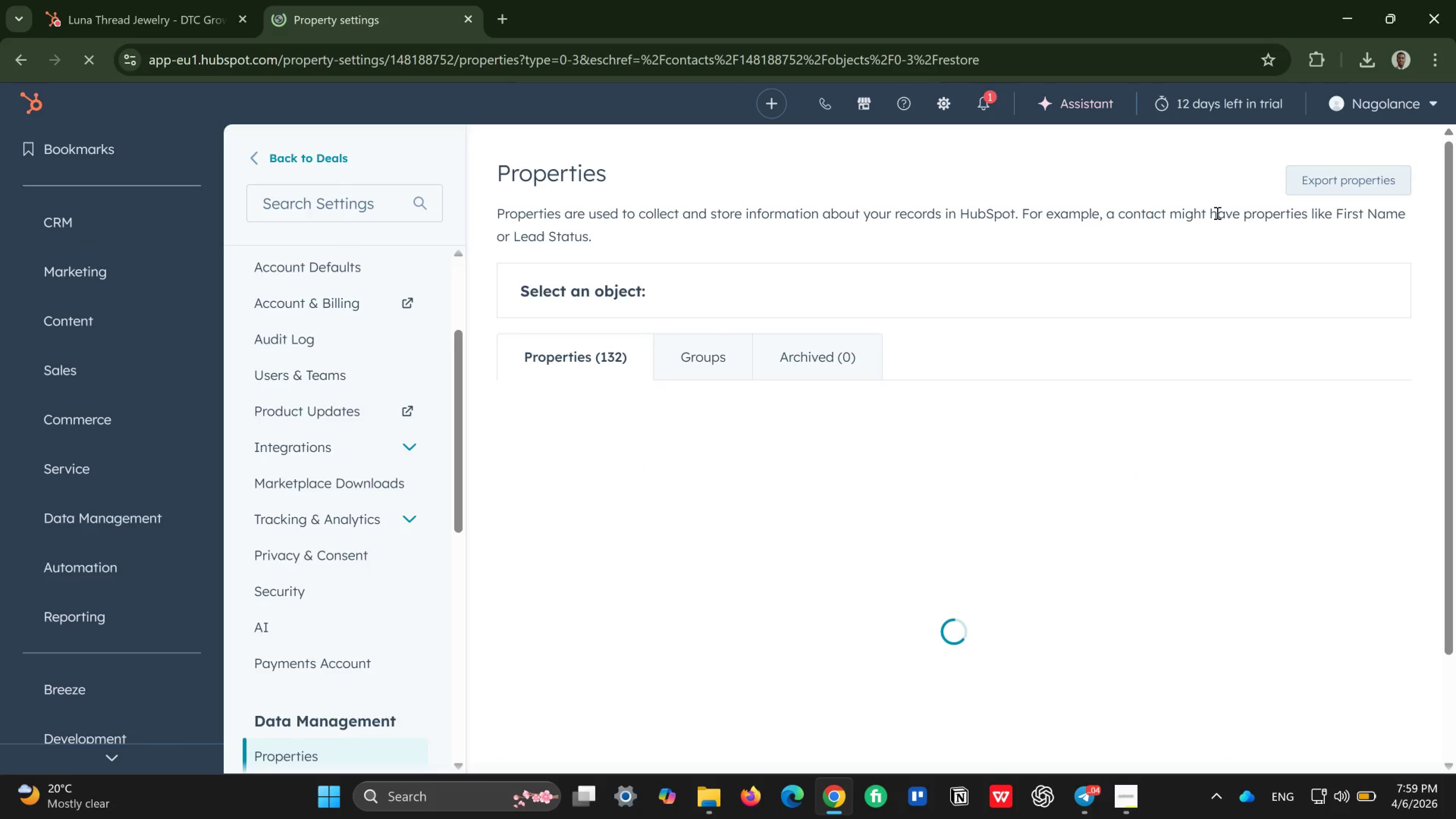 
scroll: coordinate [970, 446], scroll_direction: down, amount: 3.0
 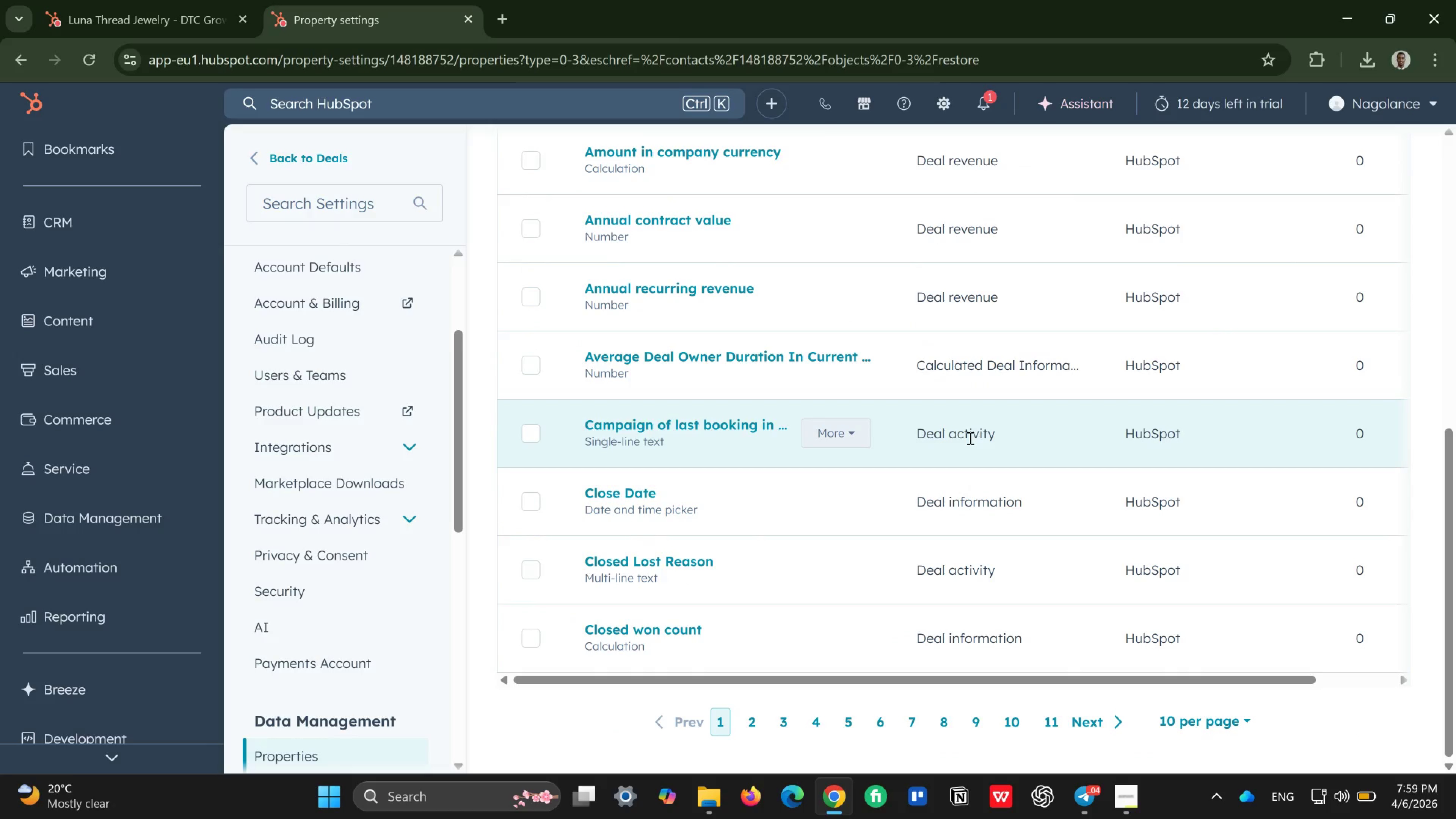 
scroll: coordinate [969, 438], scroll_direction: up, amount: 4.0
 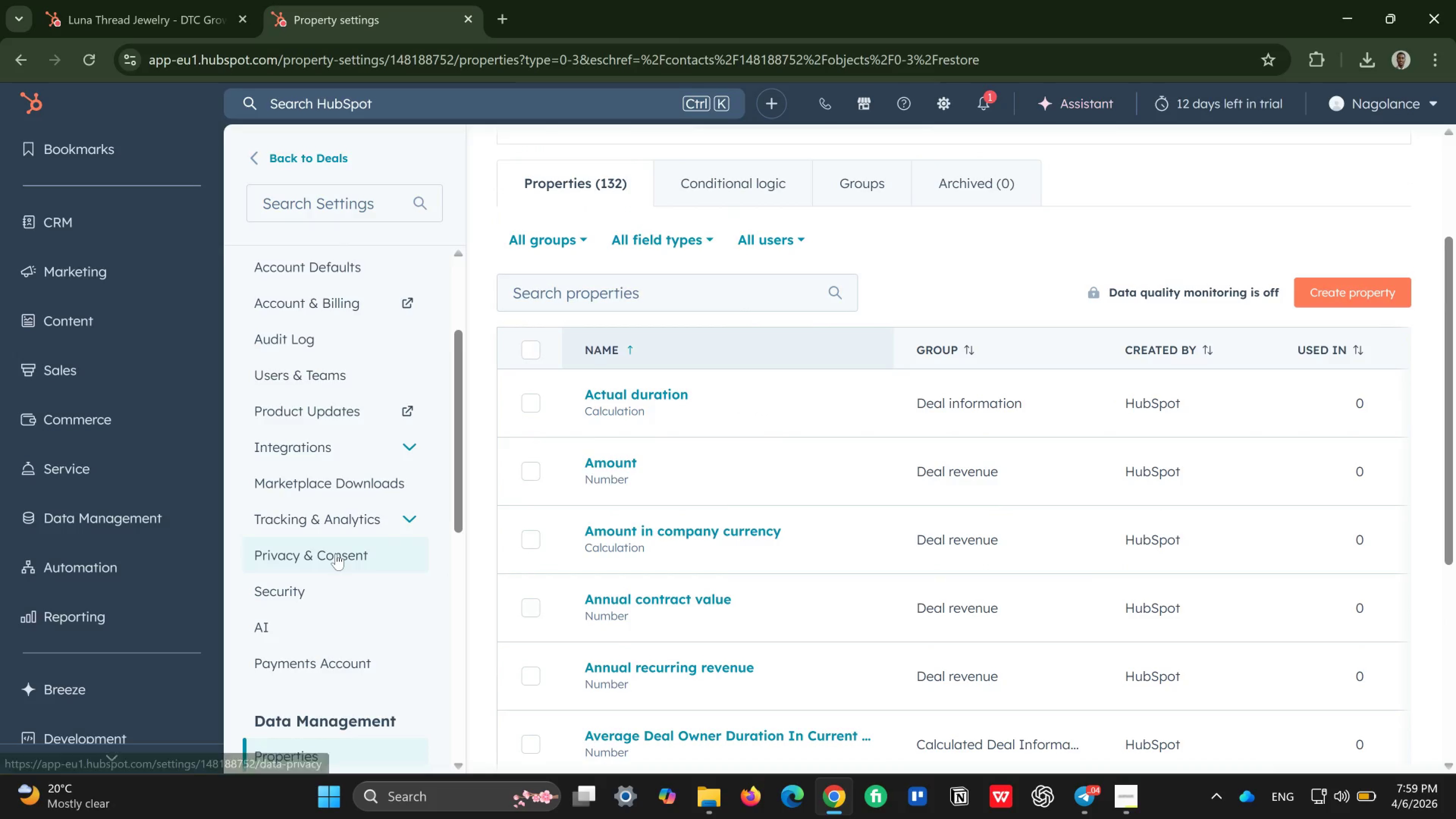 
scroll: coordinate [336, 554], scroll_direction: down, amount: 2.0
 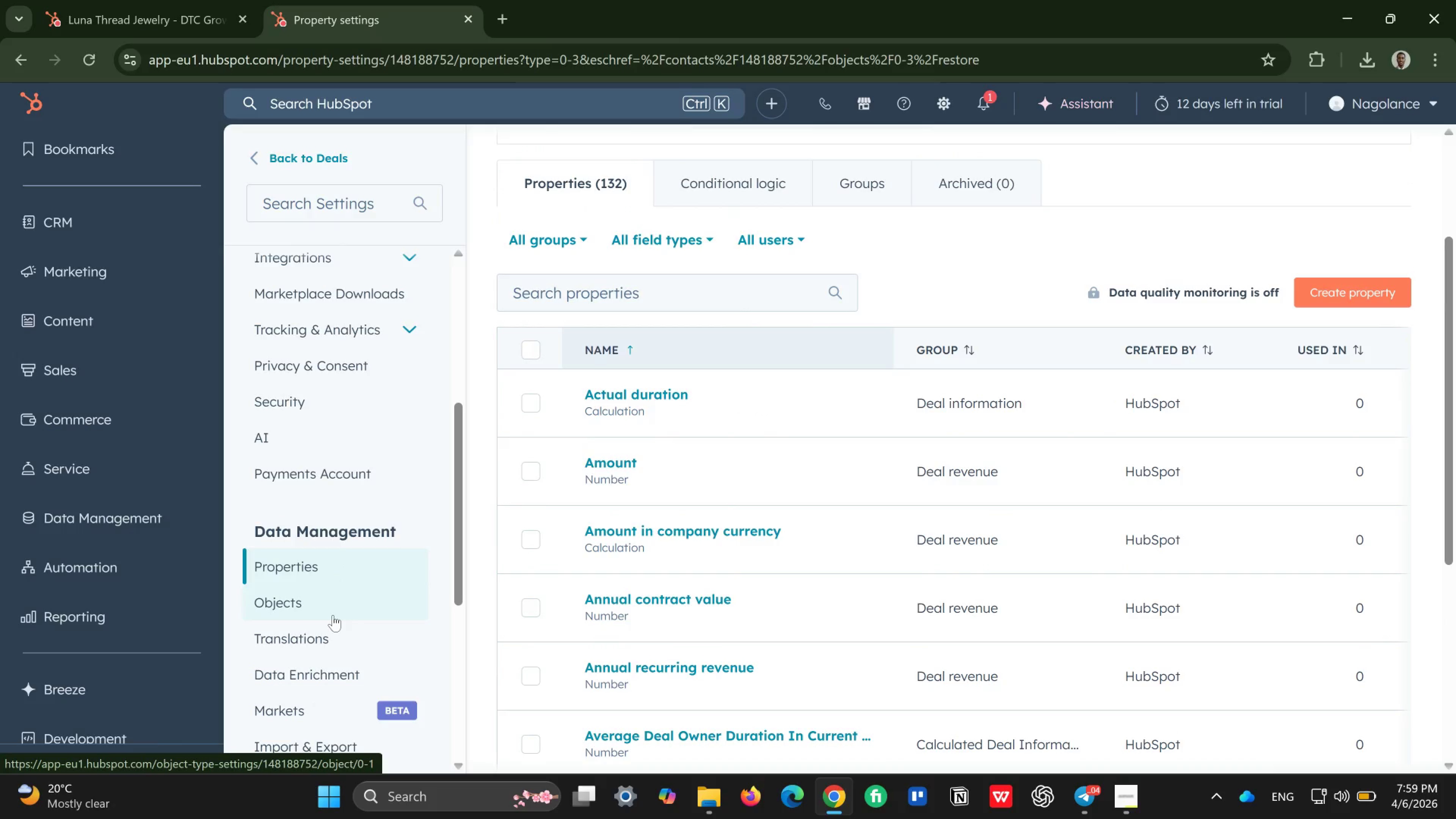 
left_click([333, 615])
 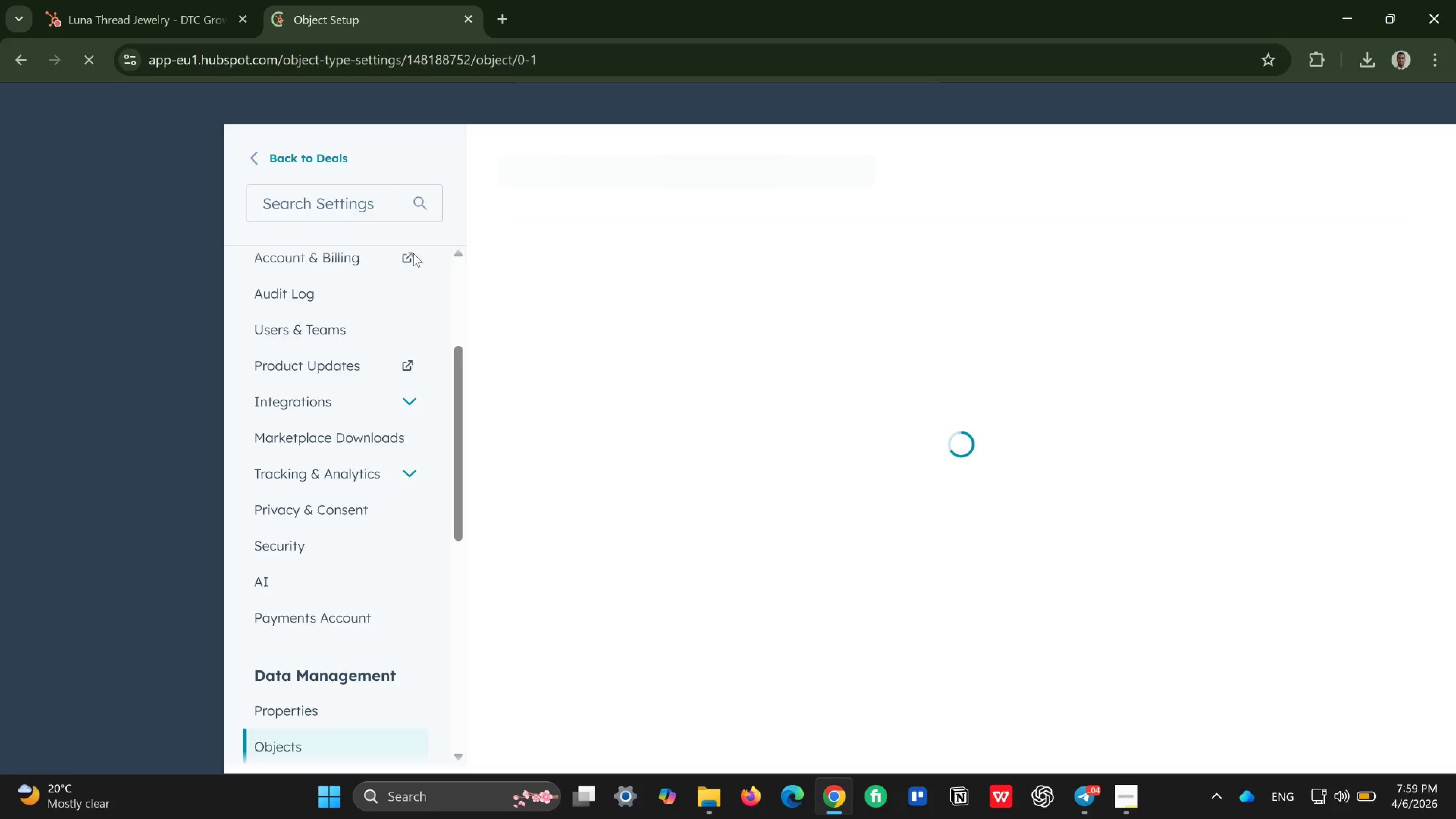 
mouse_move([130, 252])
 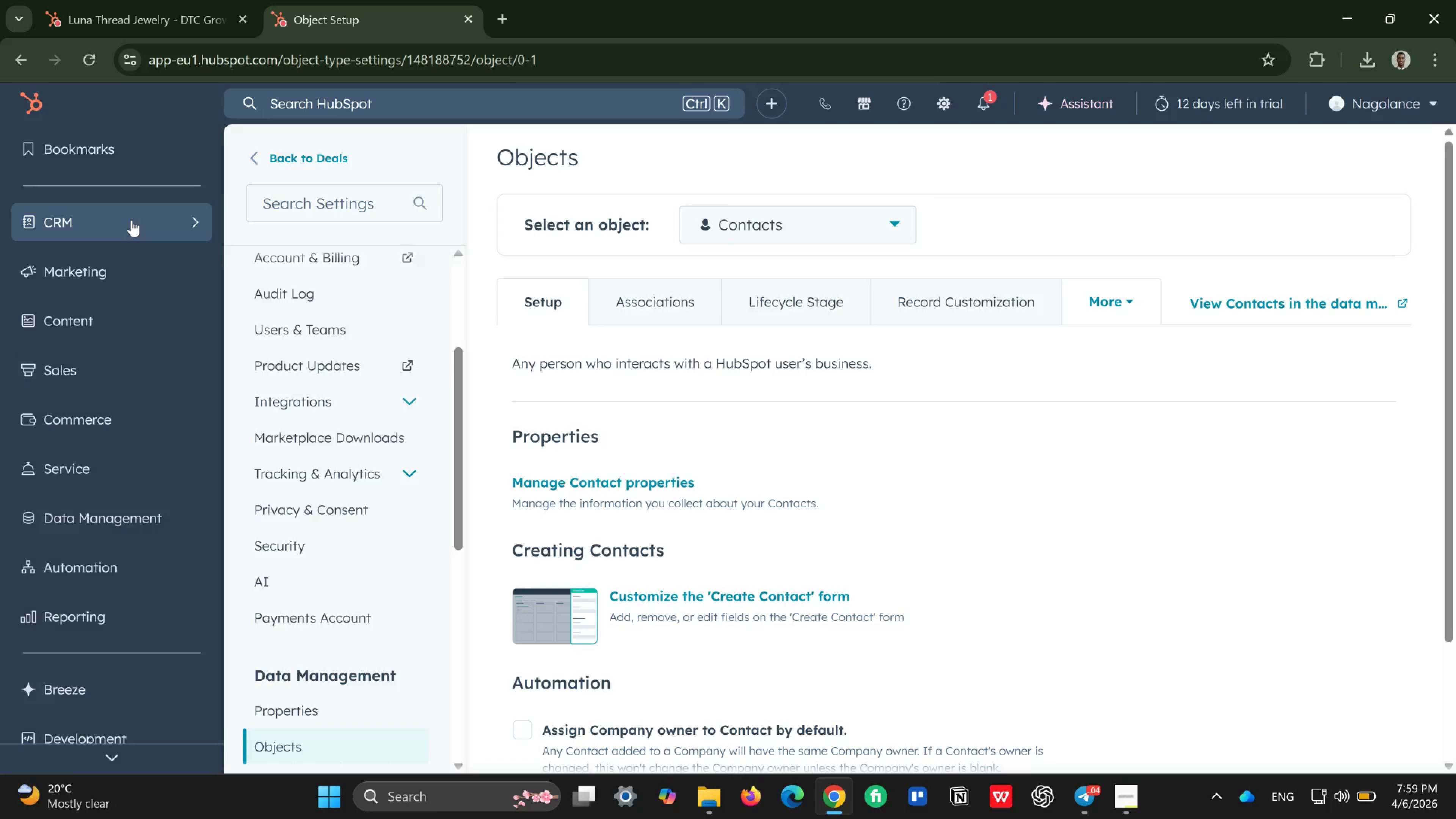 
left_click([132, 220])
 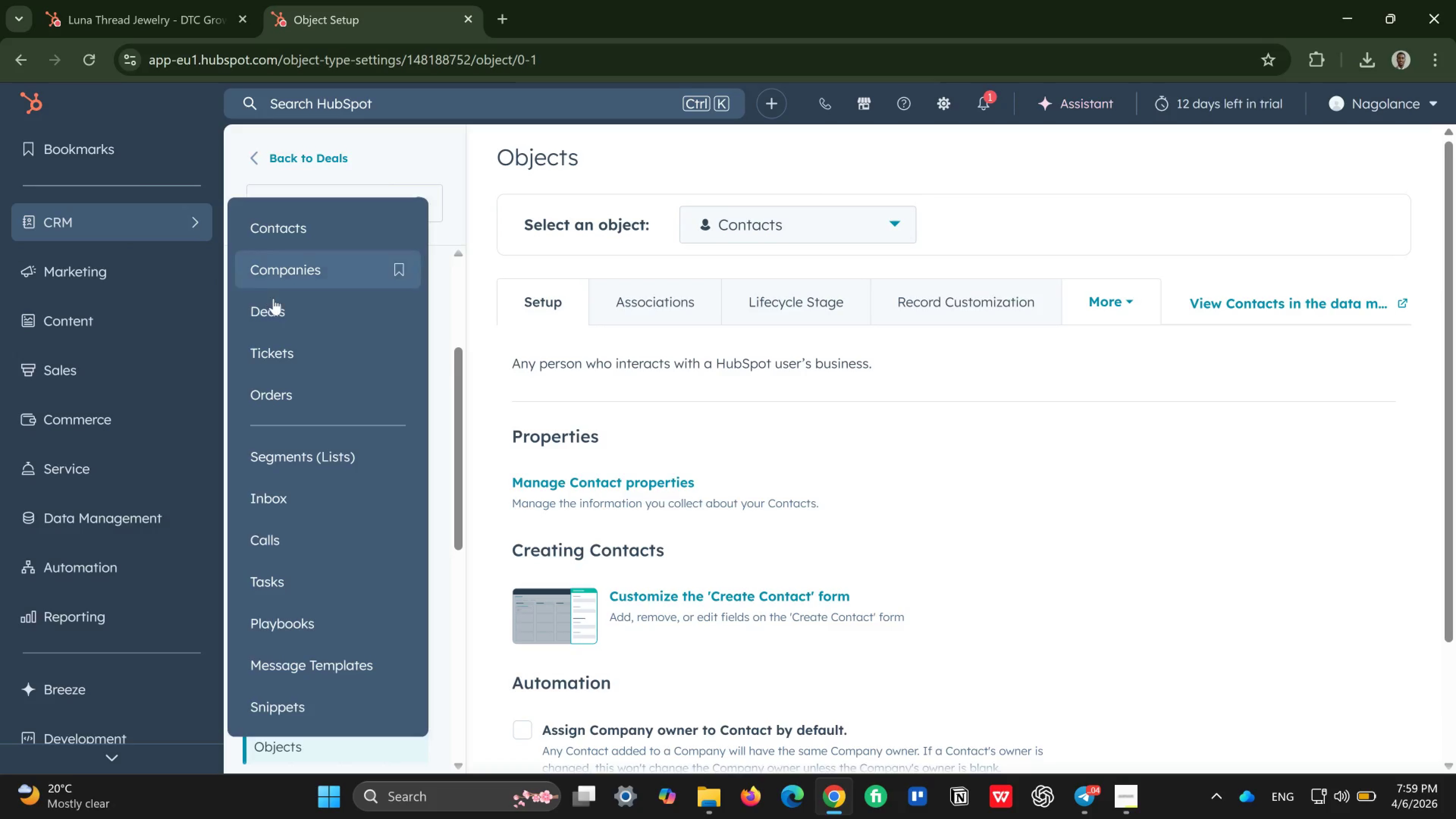 
left_click([274, 301])
 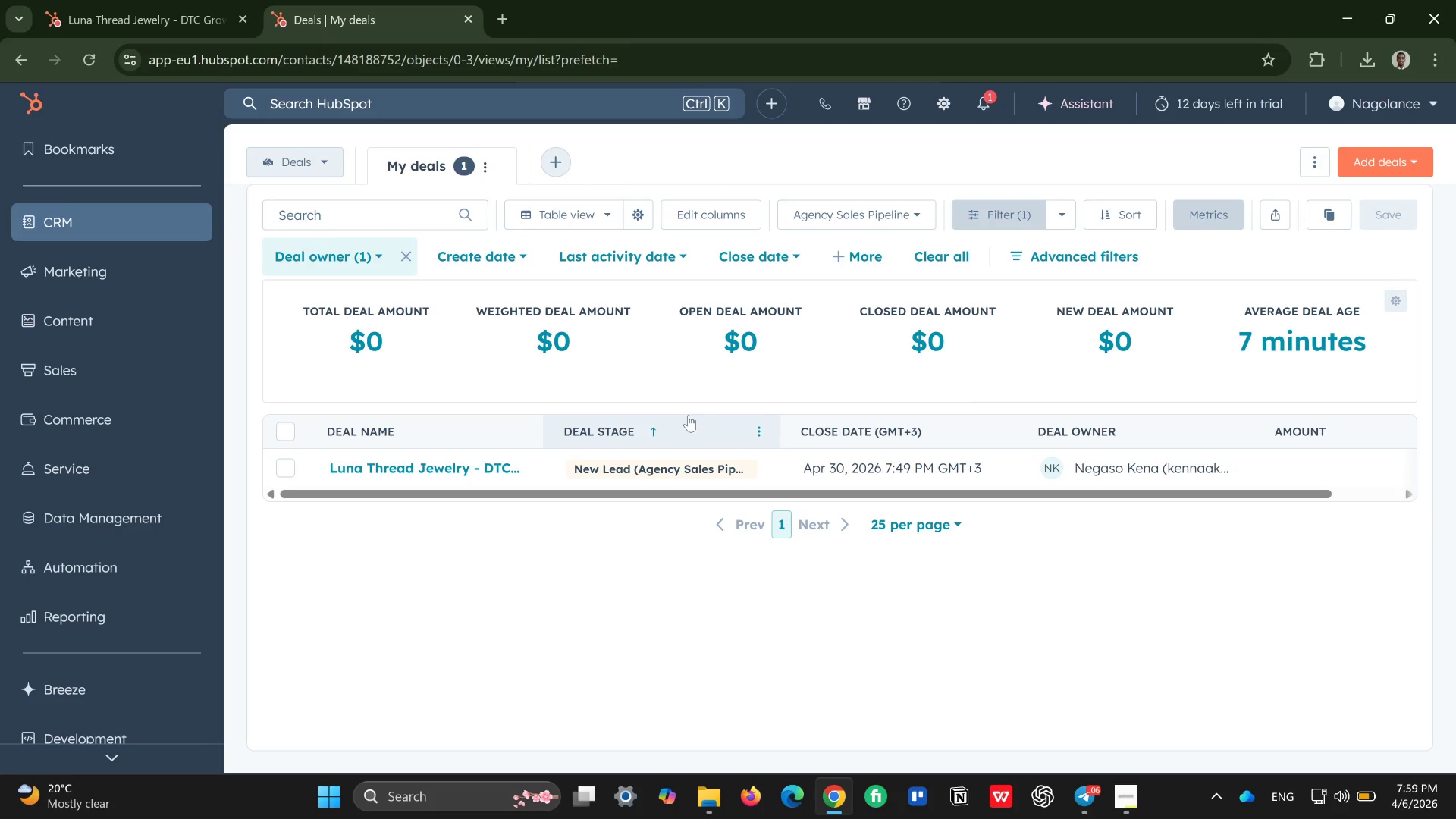 
wait(39.84)
 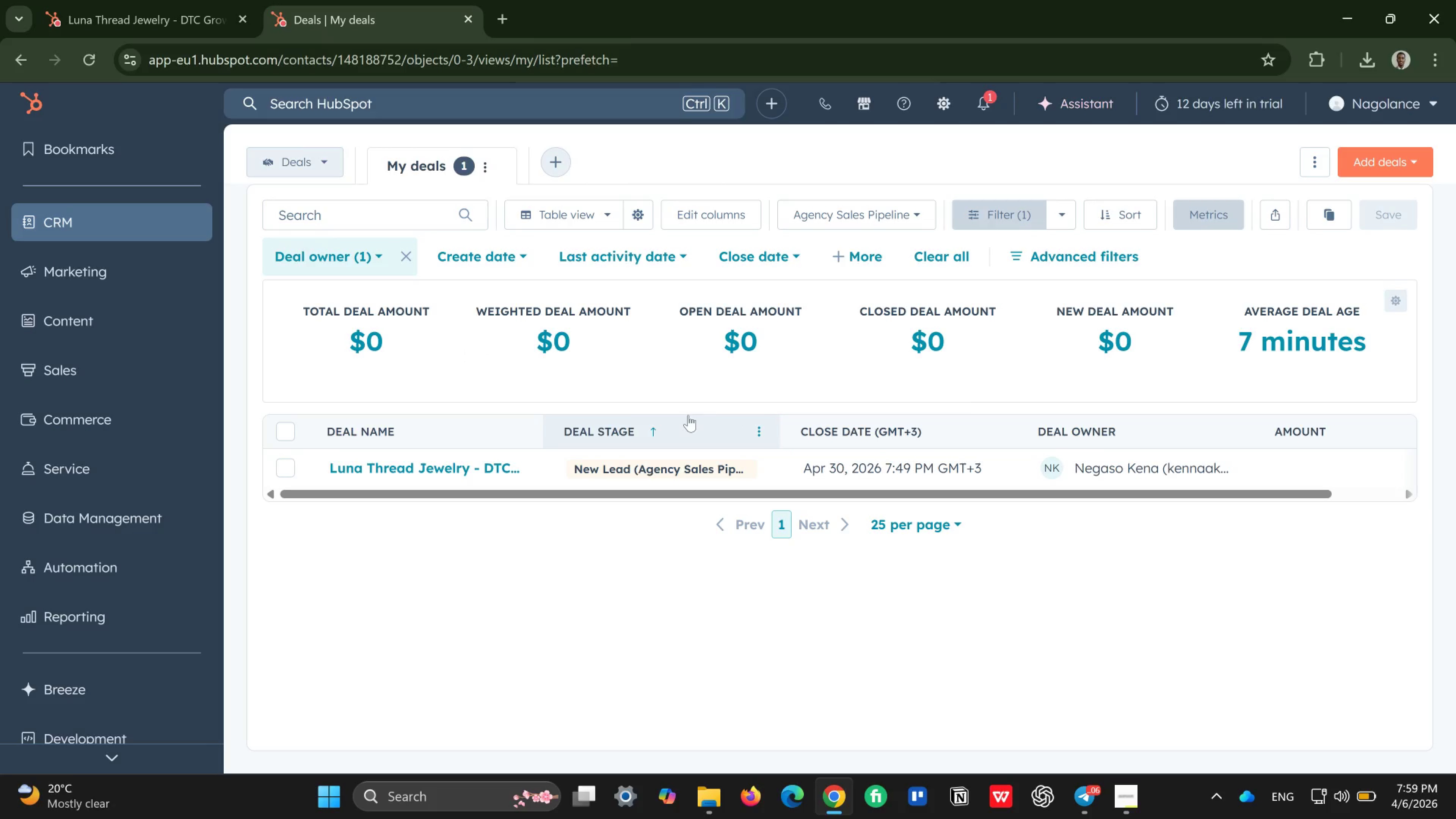 
left_click([897, 213])
 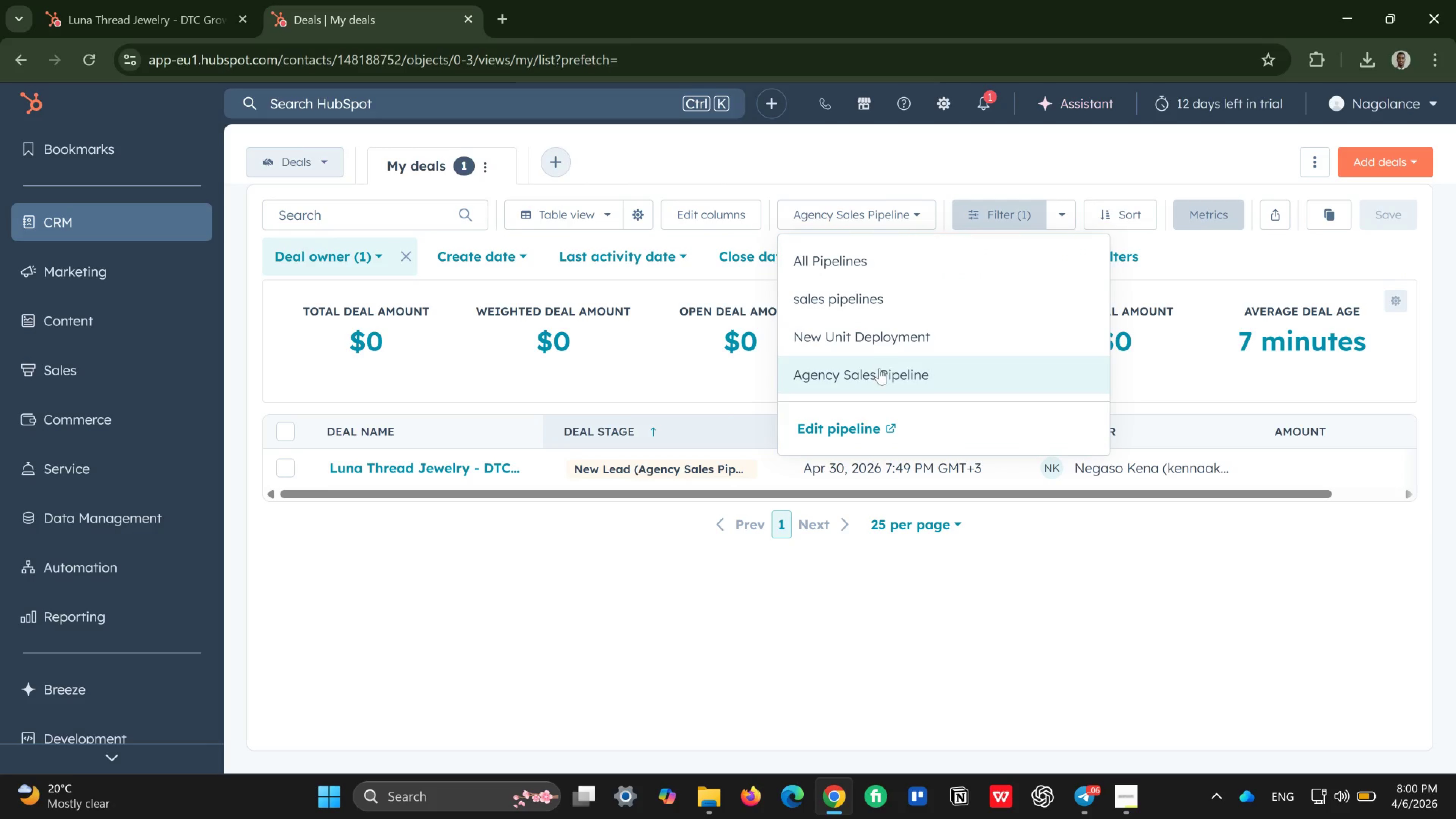 
left_click([879, 368])
 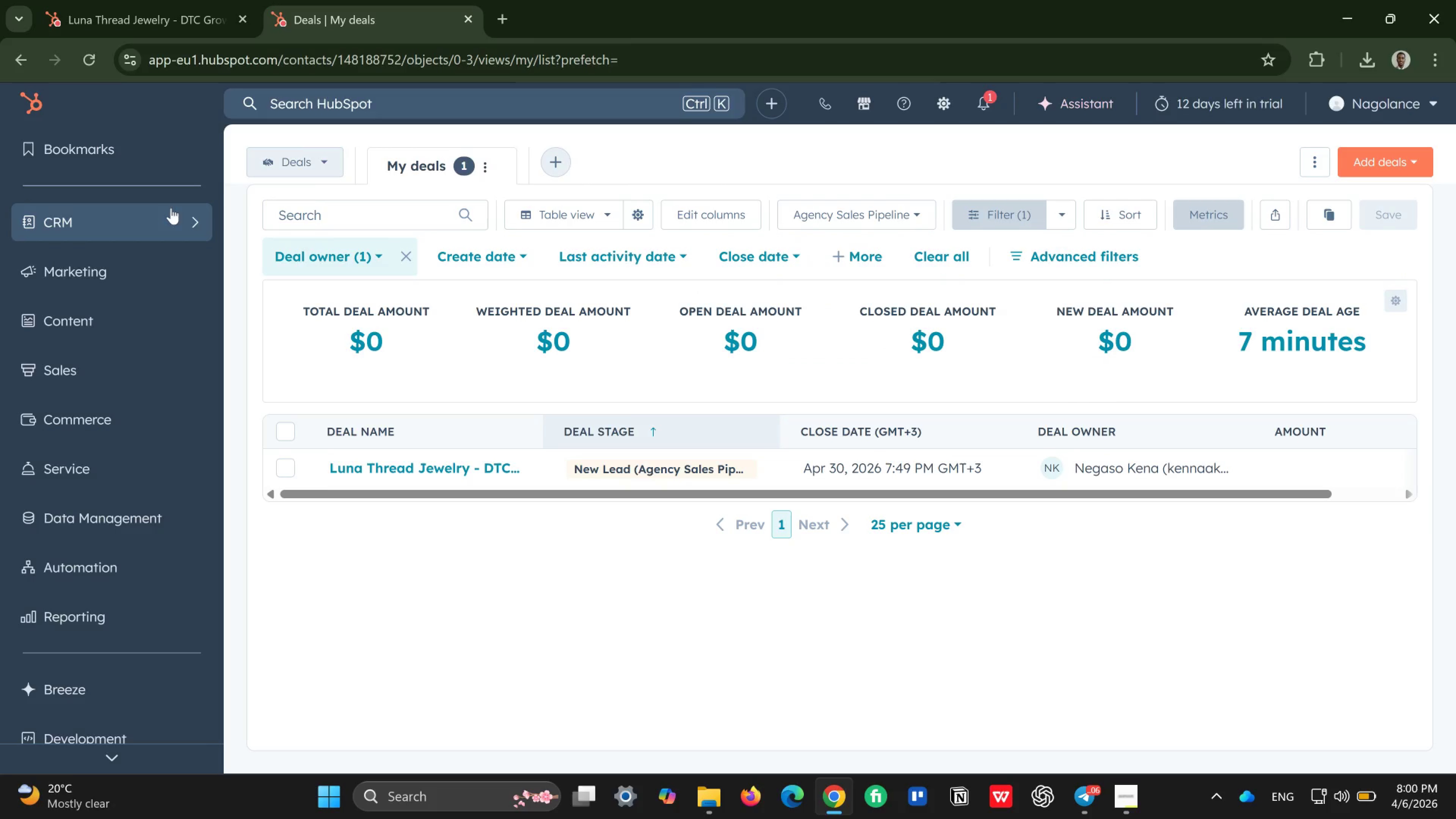 
wait(6.14)
 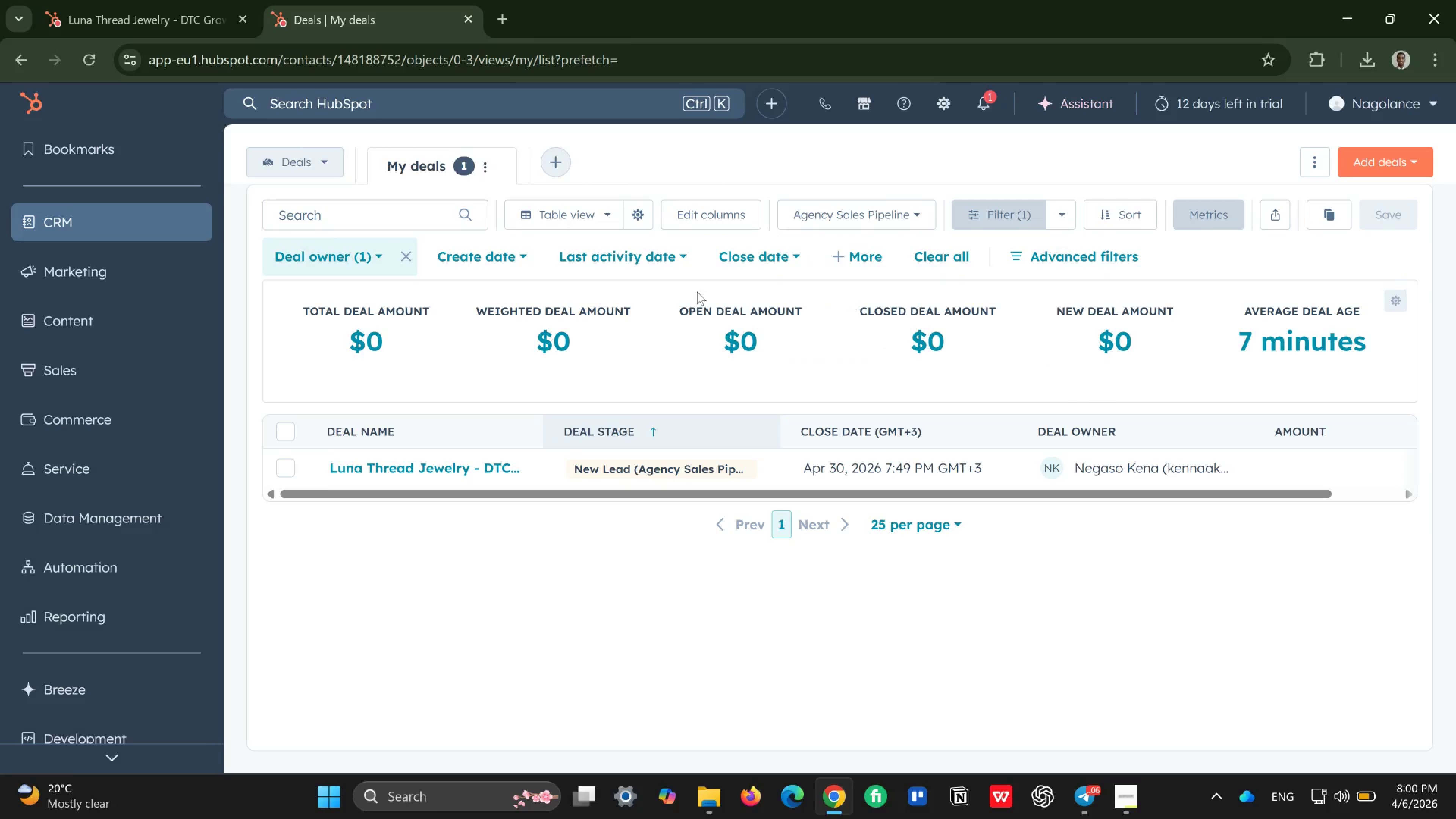 
left_click([945, 111])
 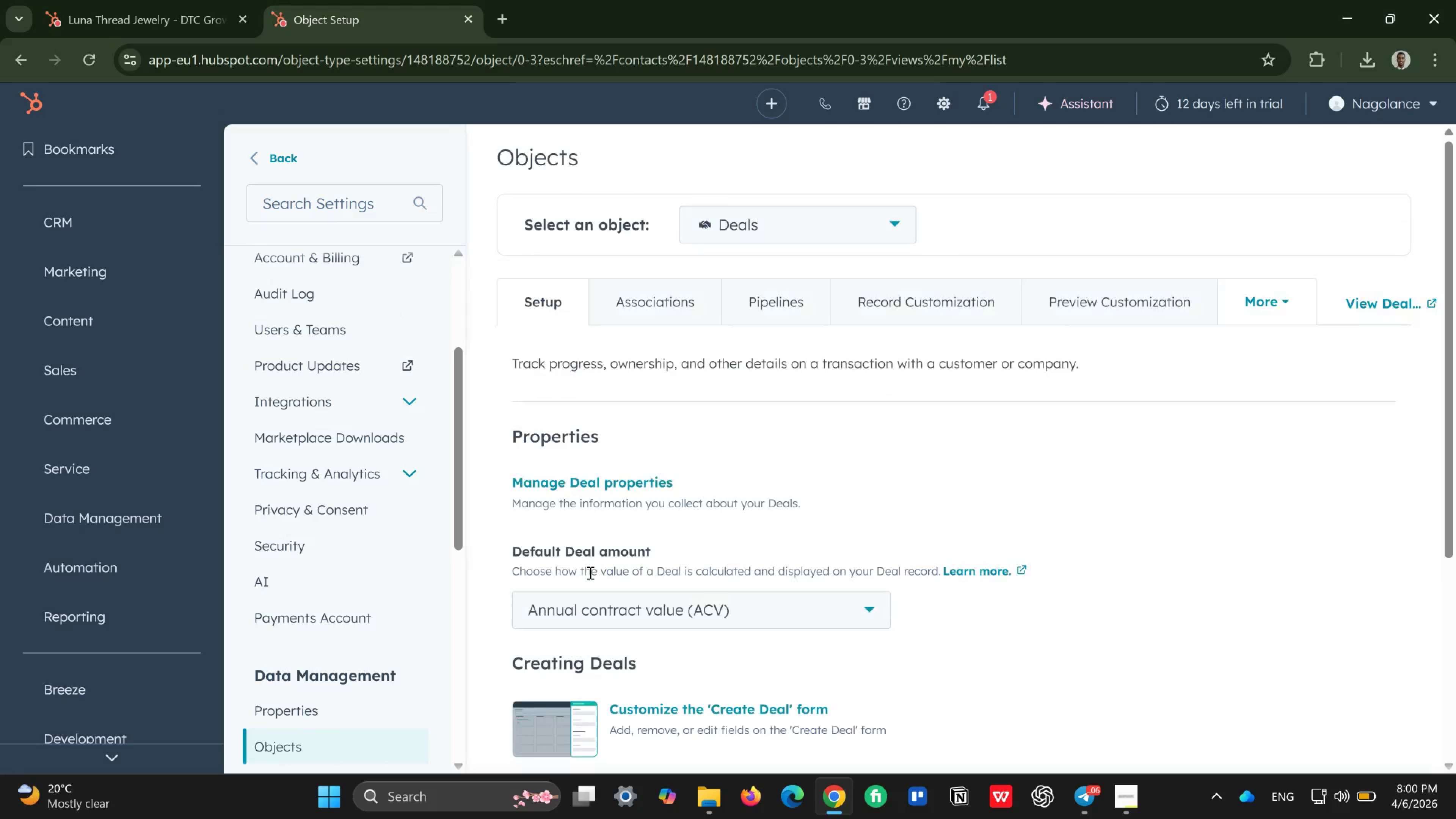 
wait(6.94)
 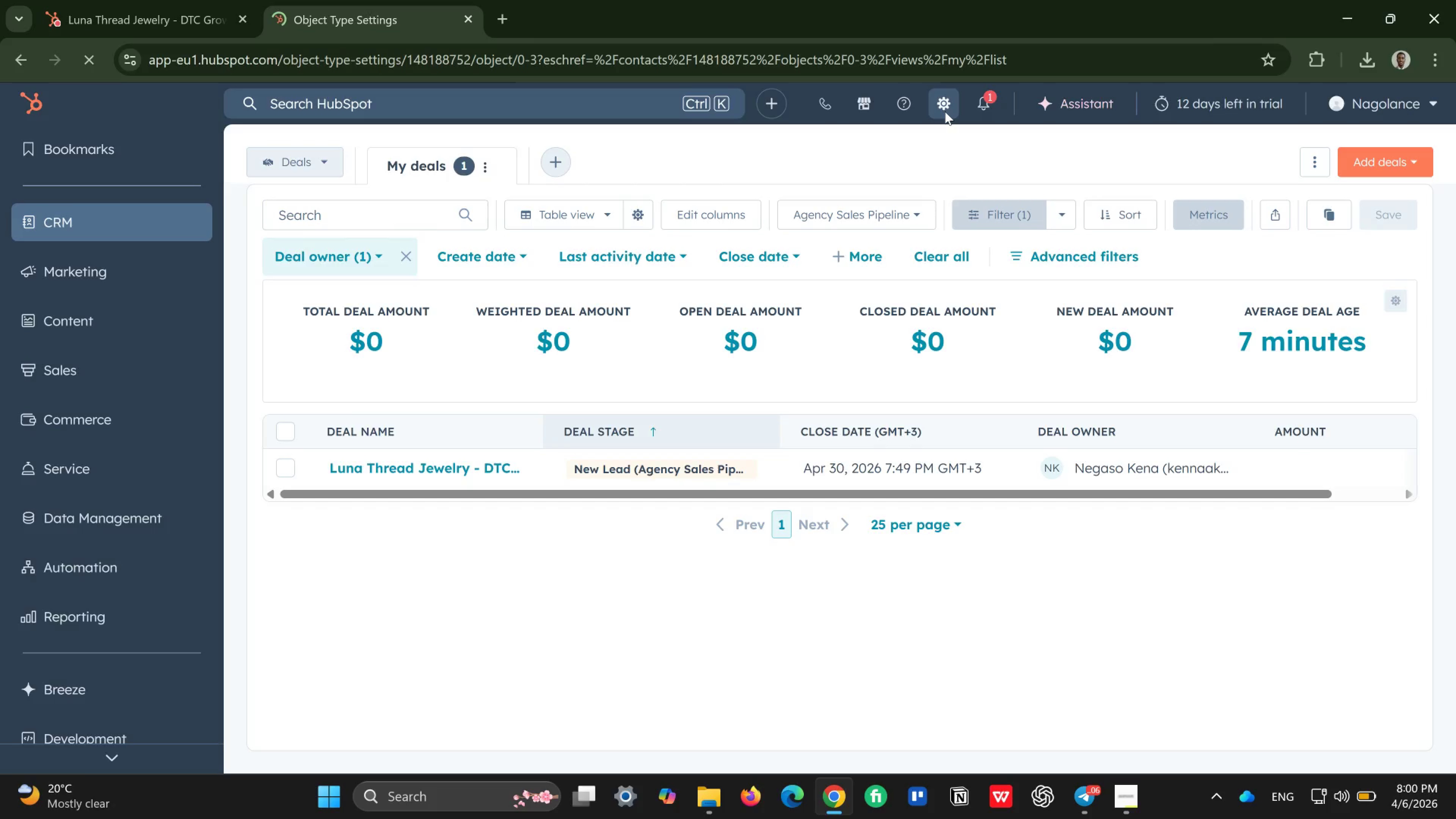 
left_click([802, 300])
 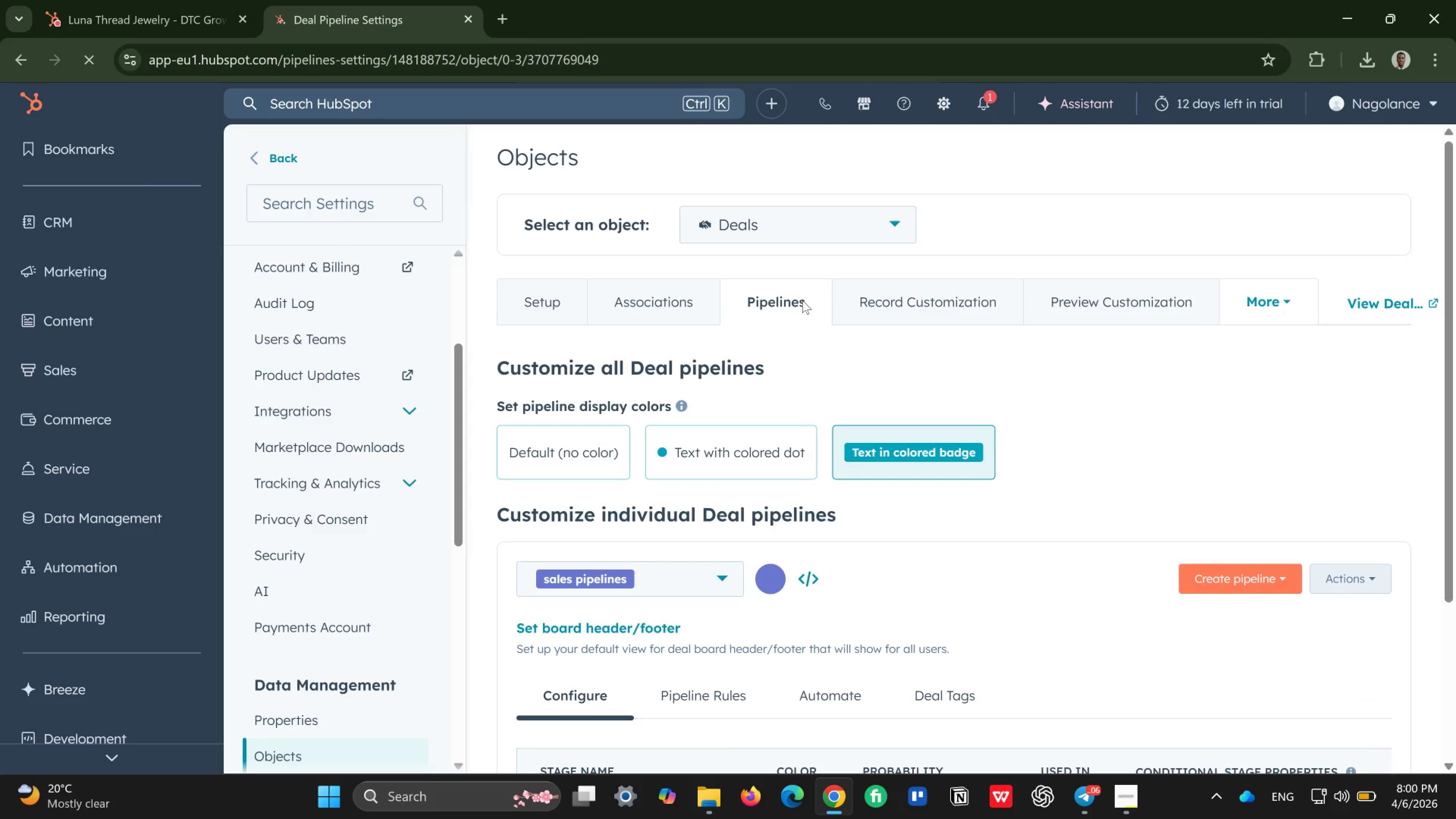 
wait(7.09)
 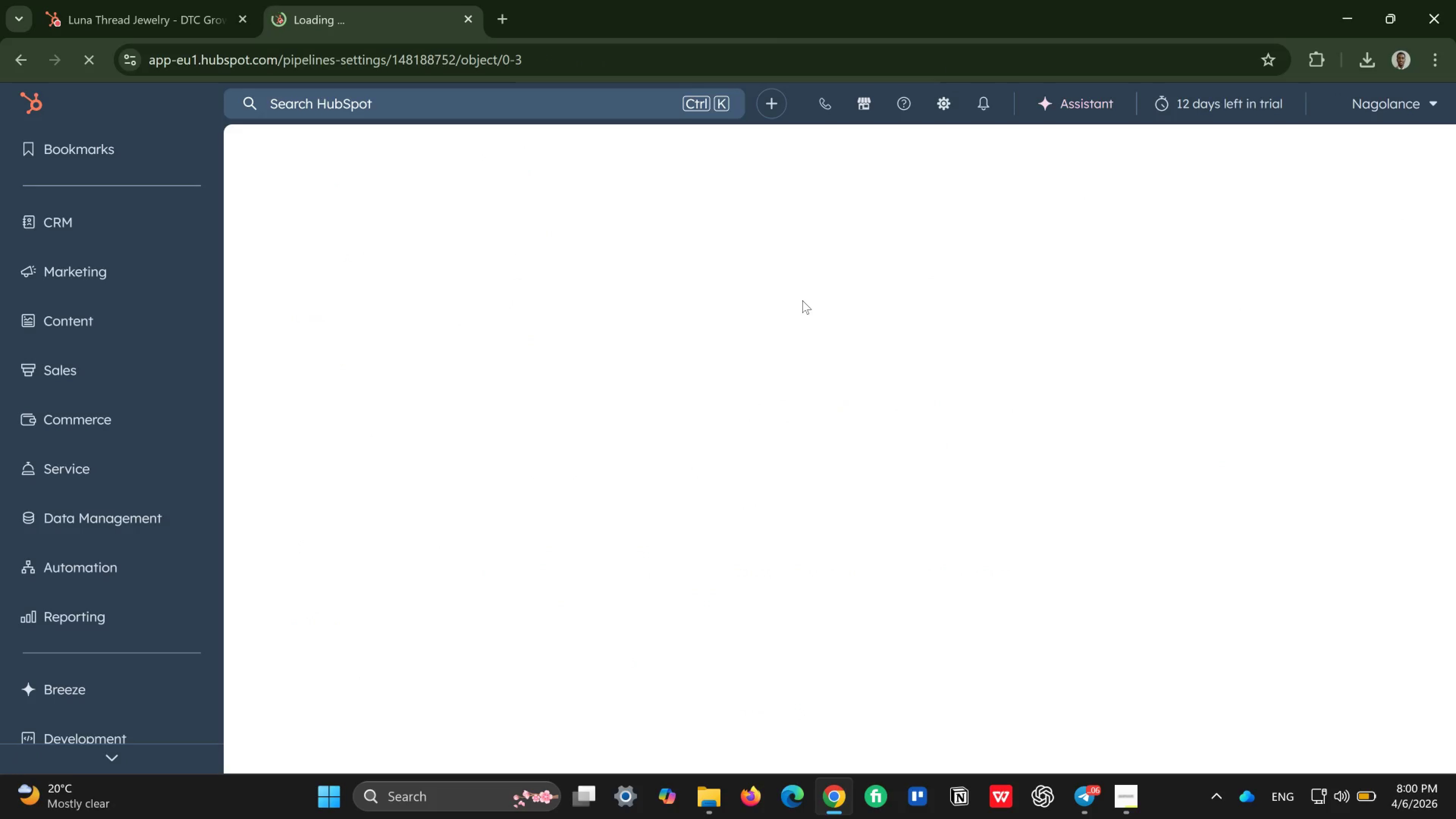 
scroll: coordinate [863, 592], scroll_direction: down, amount: 3.0
 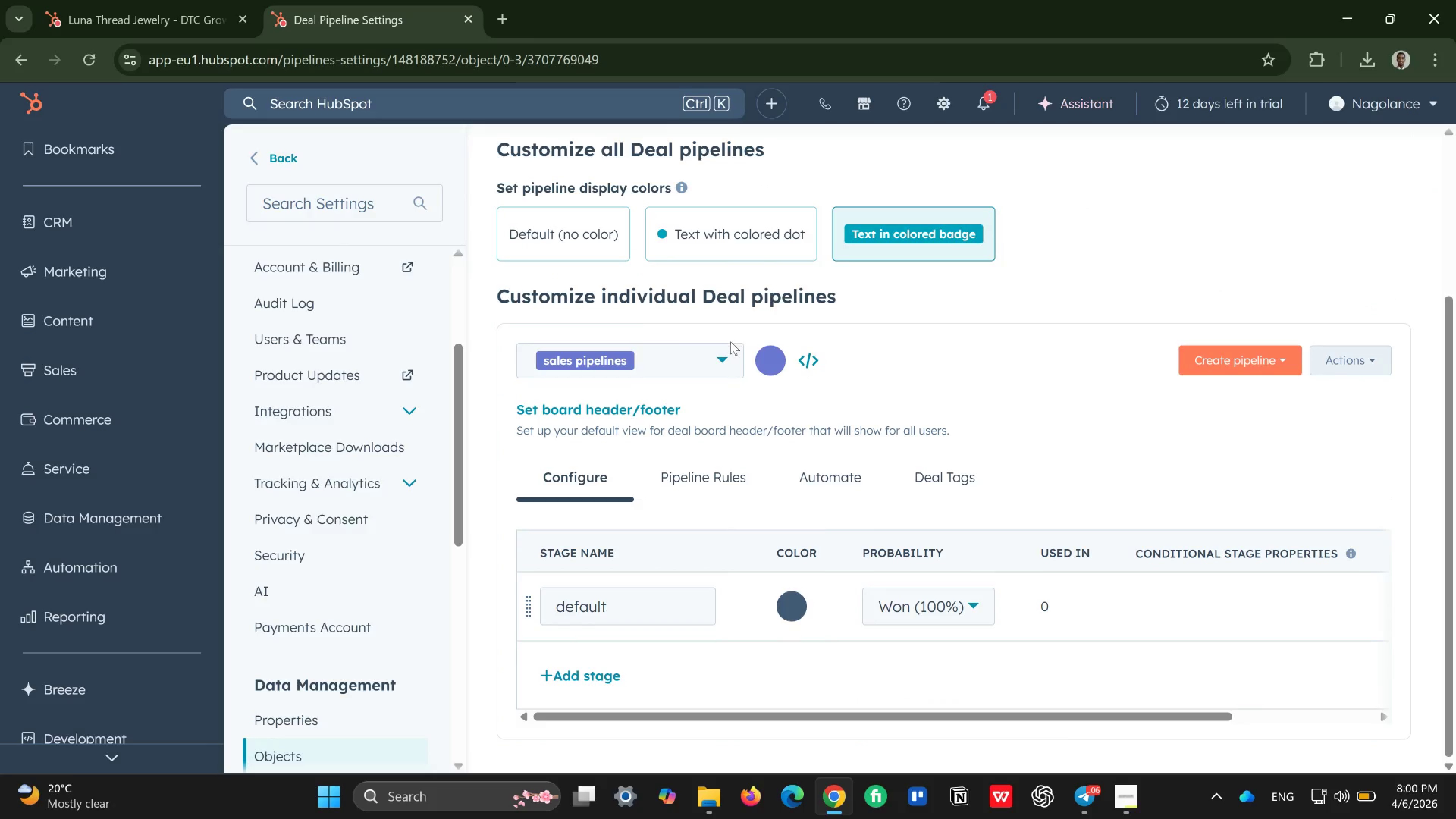 
left_click([714, 368])
 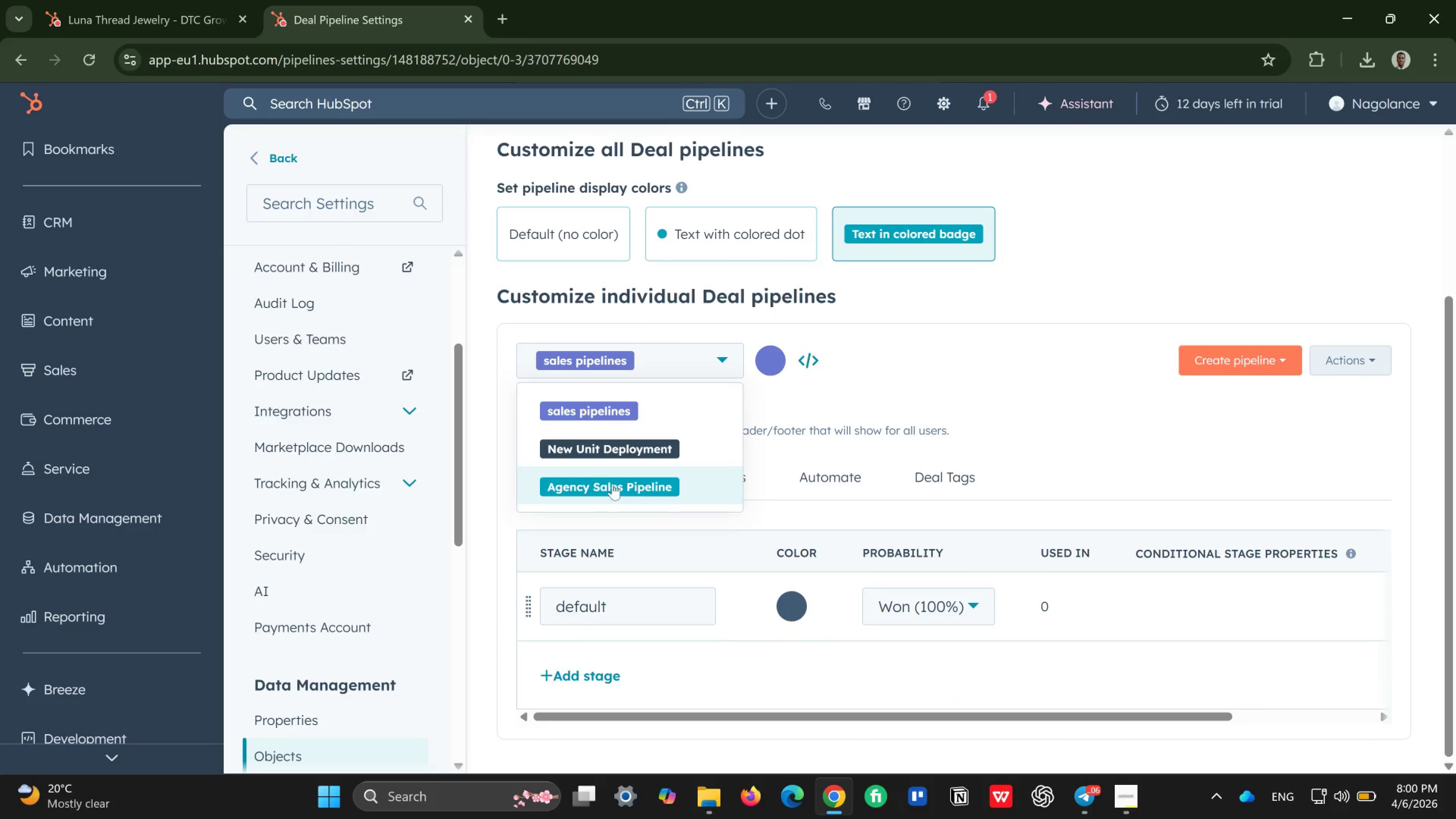 
left_click([607, 482])
 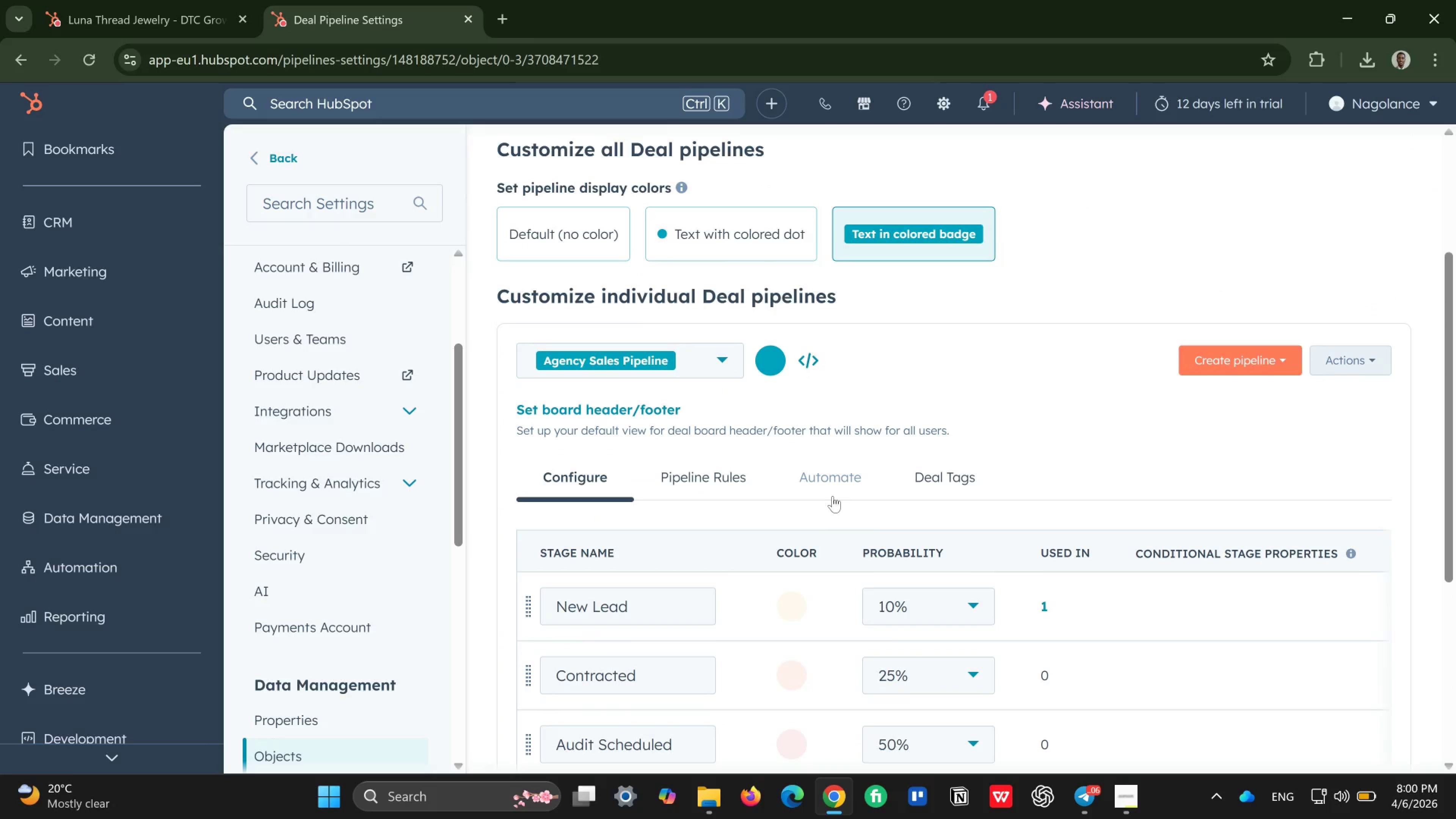 
scroll: coordinate [833, 496], scroll_direction: down, amount: 2.0
 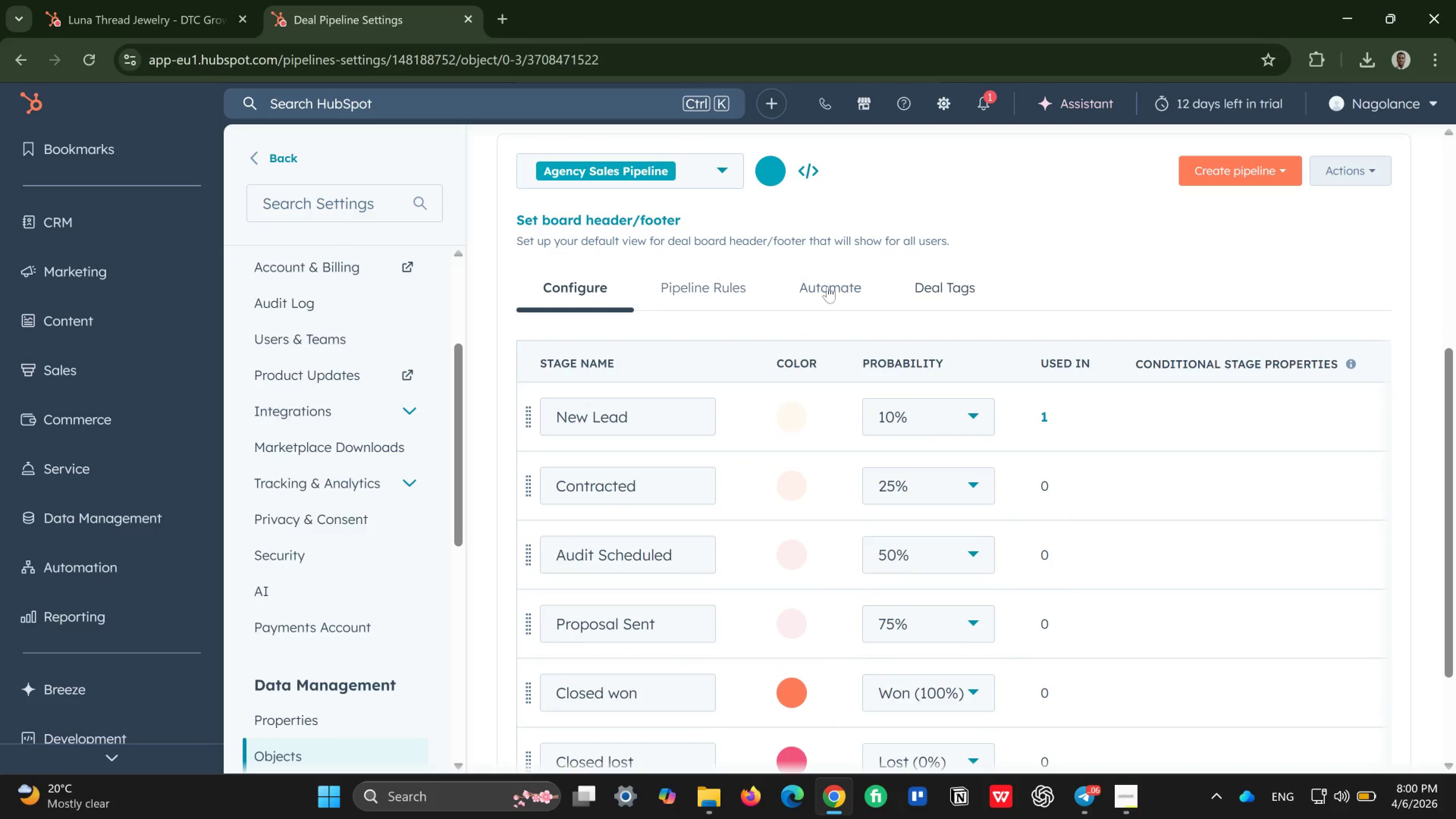 
left_click([837, 286])
 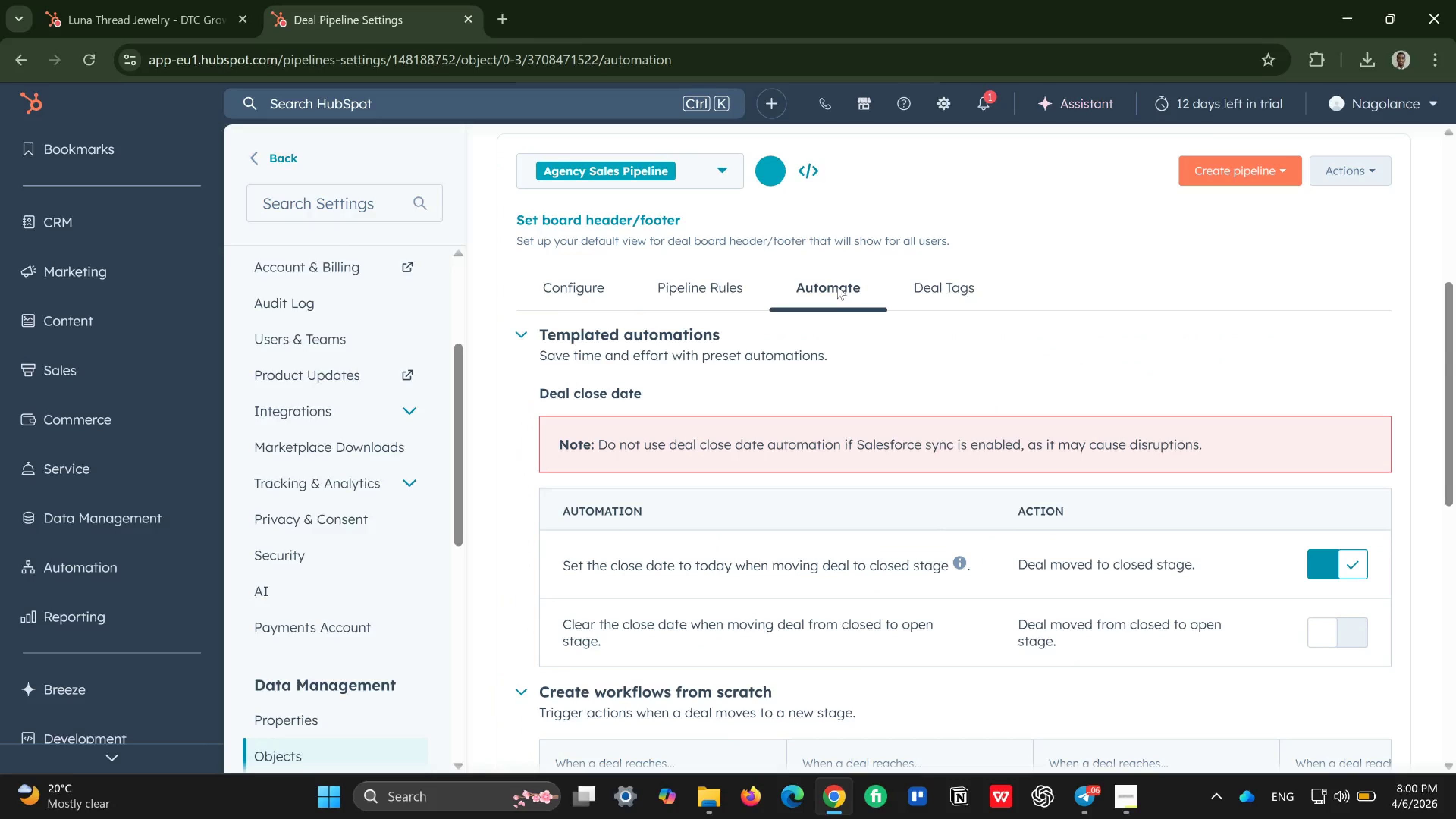 
wait(7.16)
 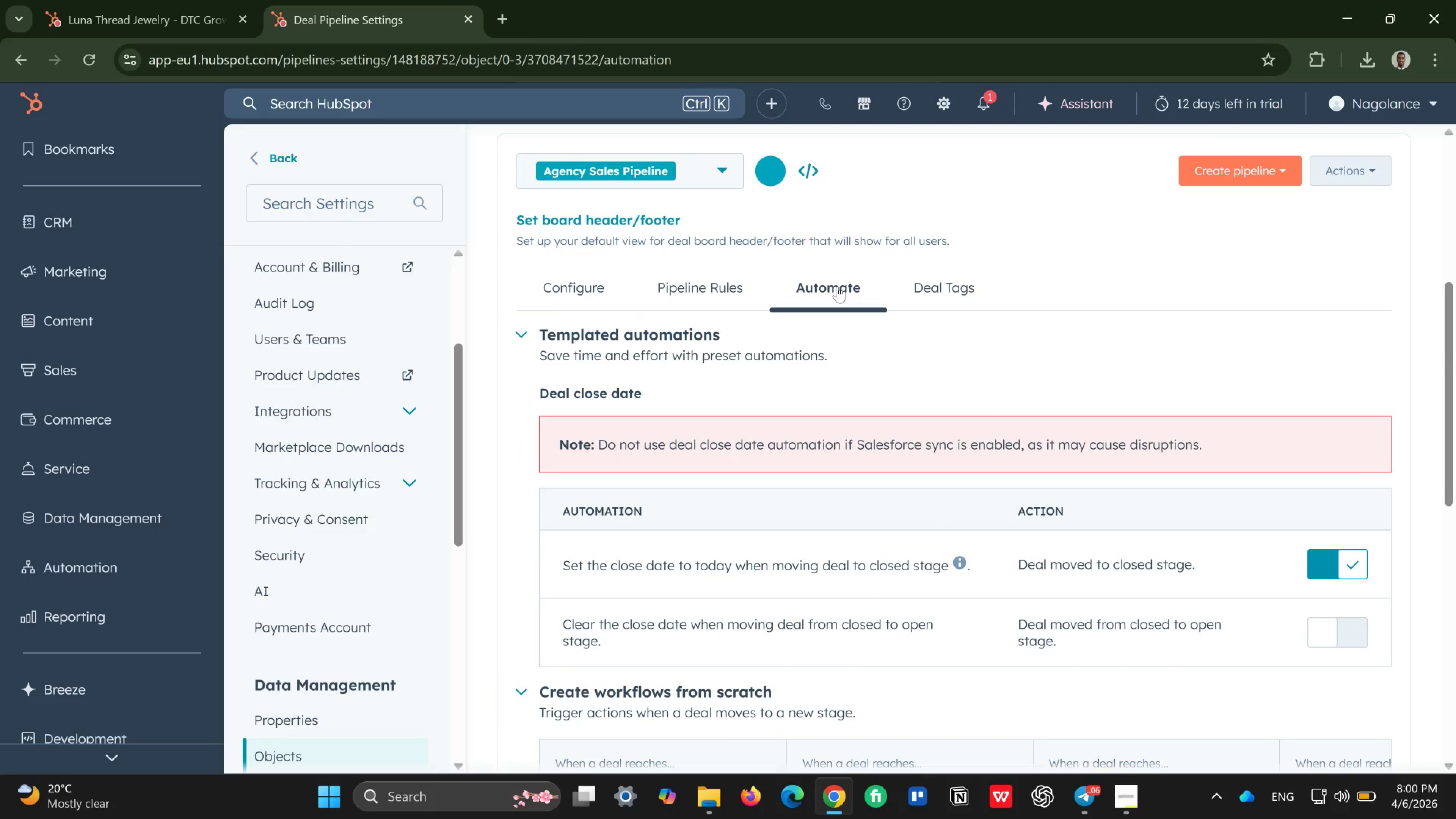 
scroll: coordinate [935, 356], scroll_direction: down, amount: 4.0
 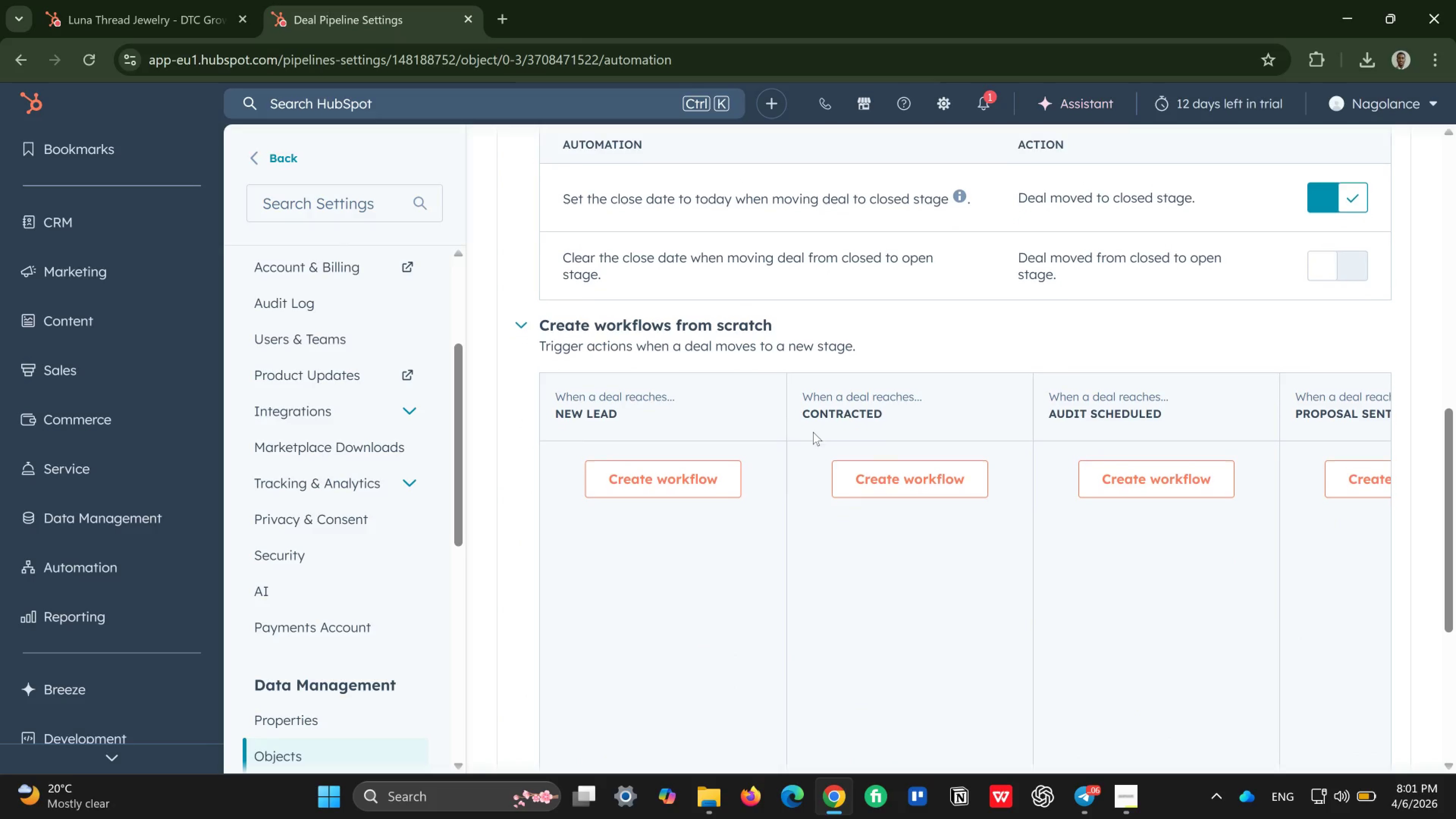 
wait(48.06)
 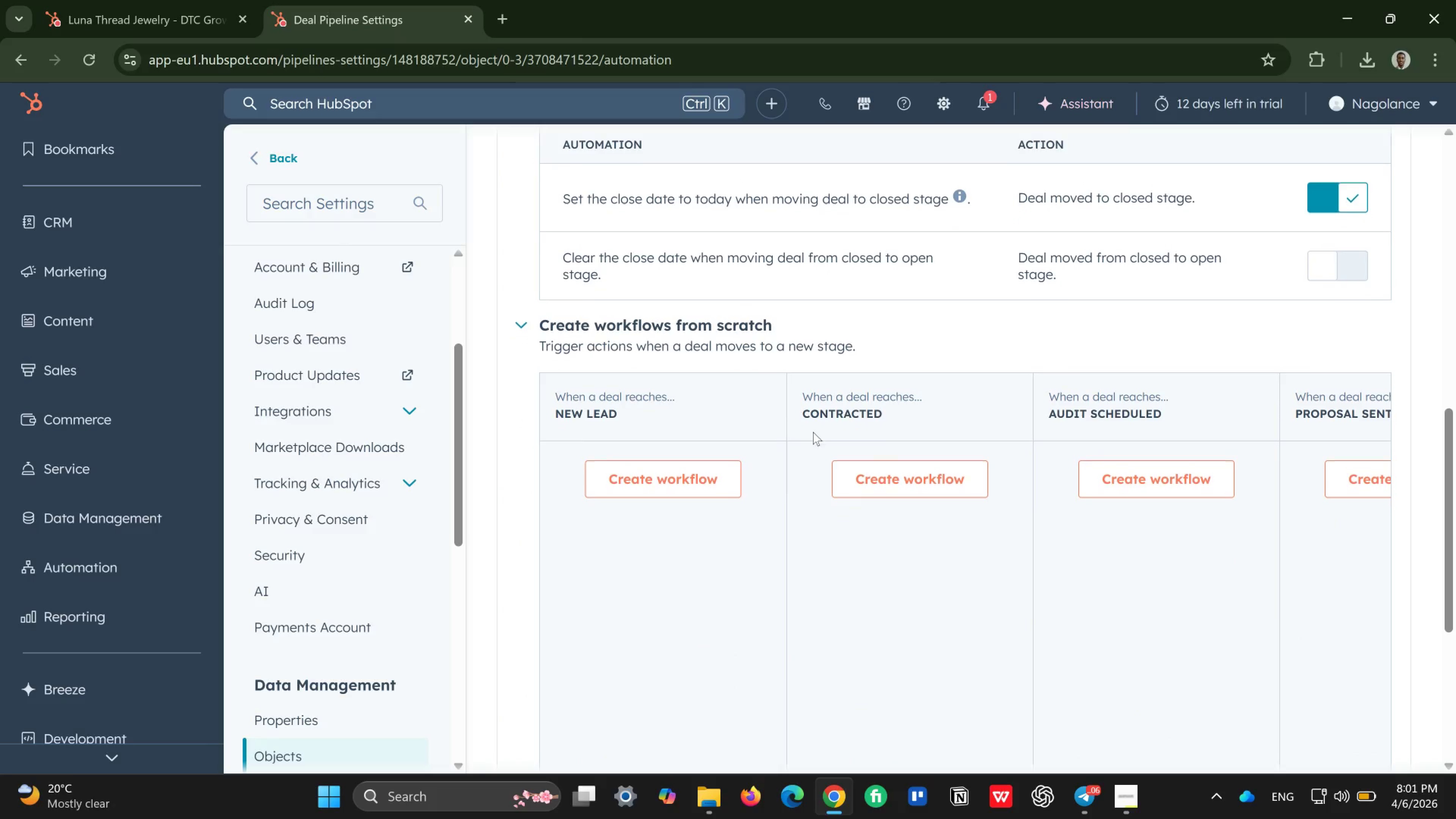 
left_click([693, 388])
 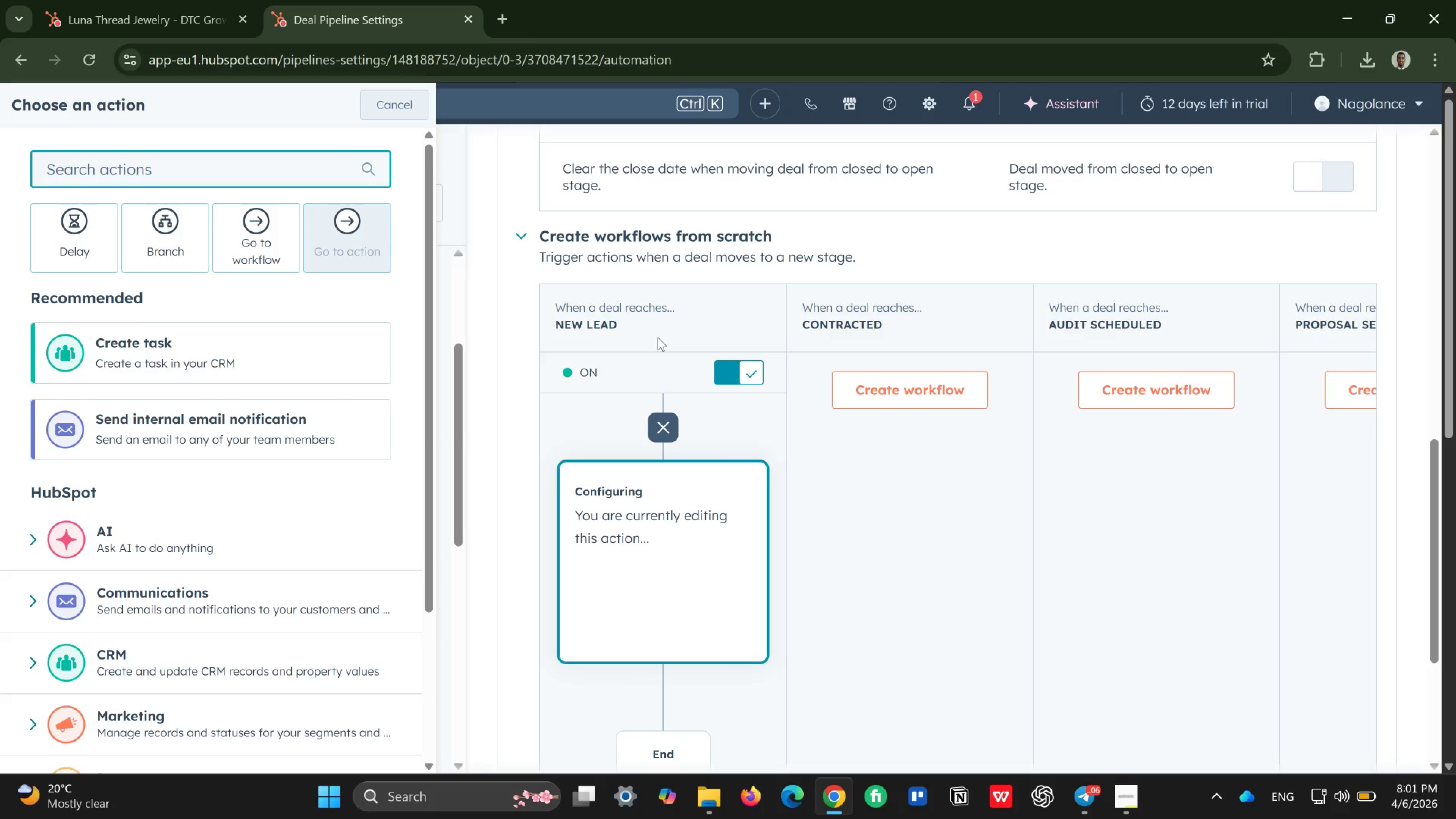 
wait(23.55)
 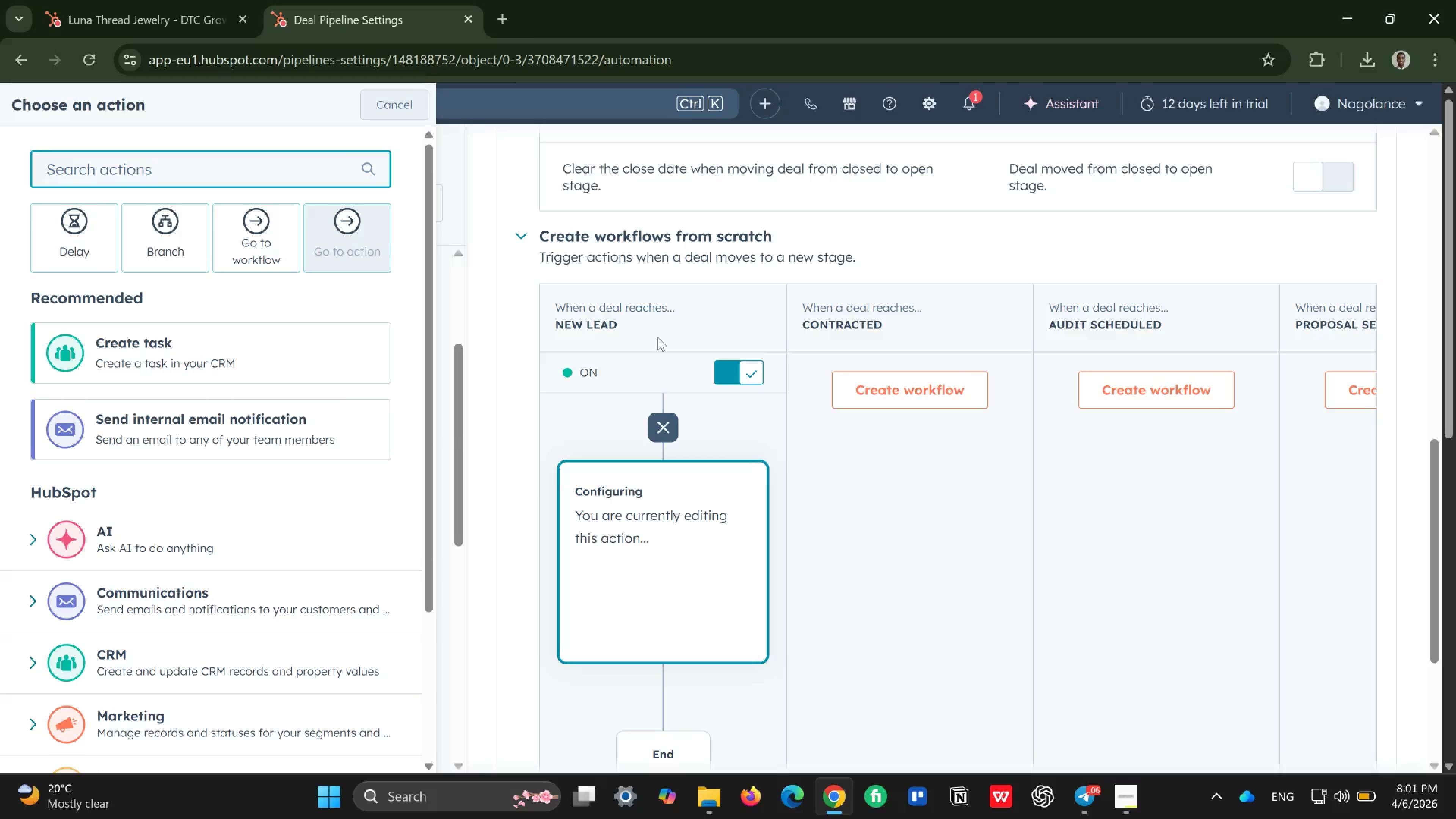 
scroll: coordinate [158, 608], scroll_direction: down, amount: 3.0
 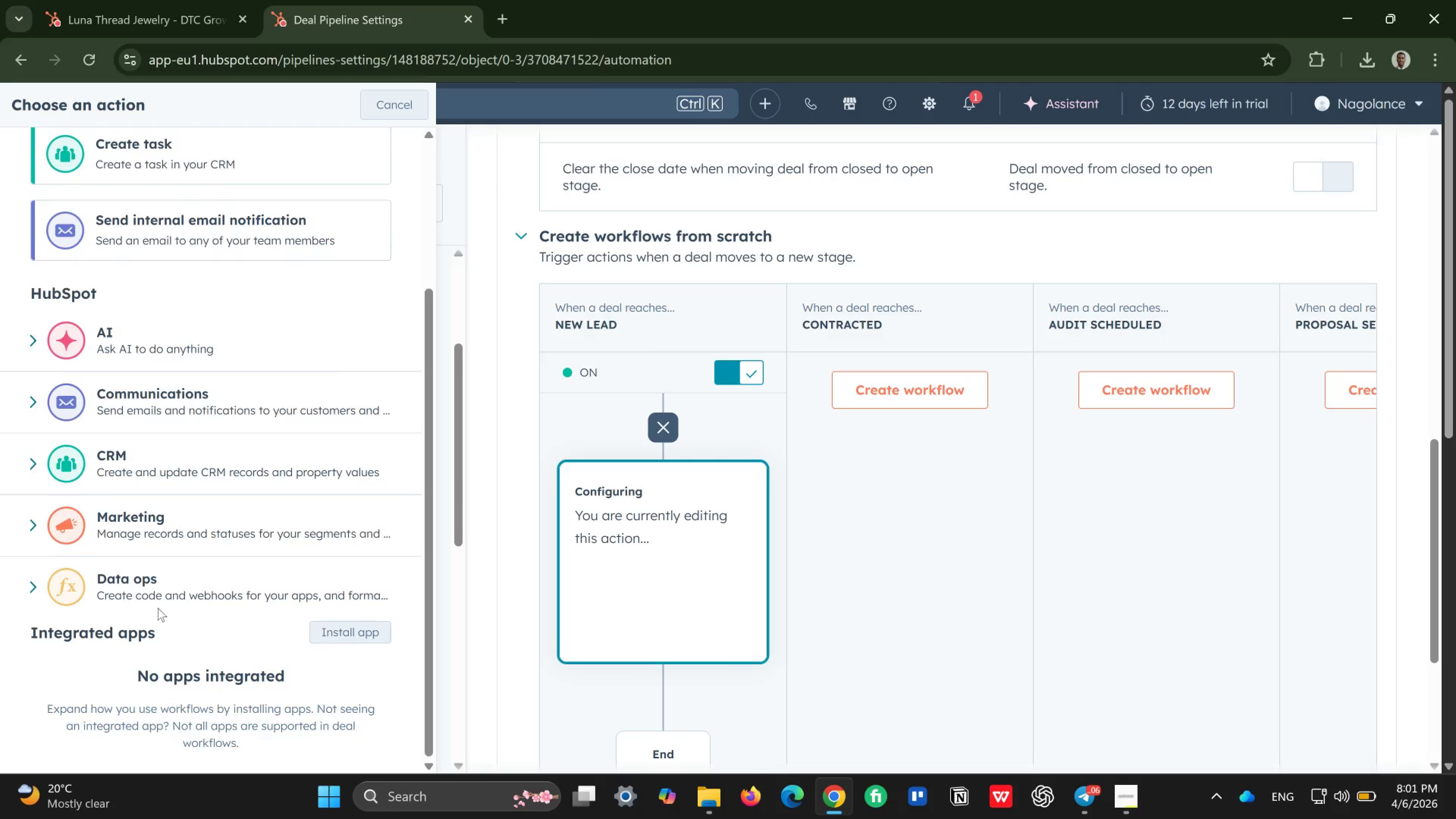 
scroll: coordinate [617, 365], scroll_direction: up, amount: 7.0
 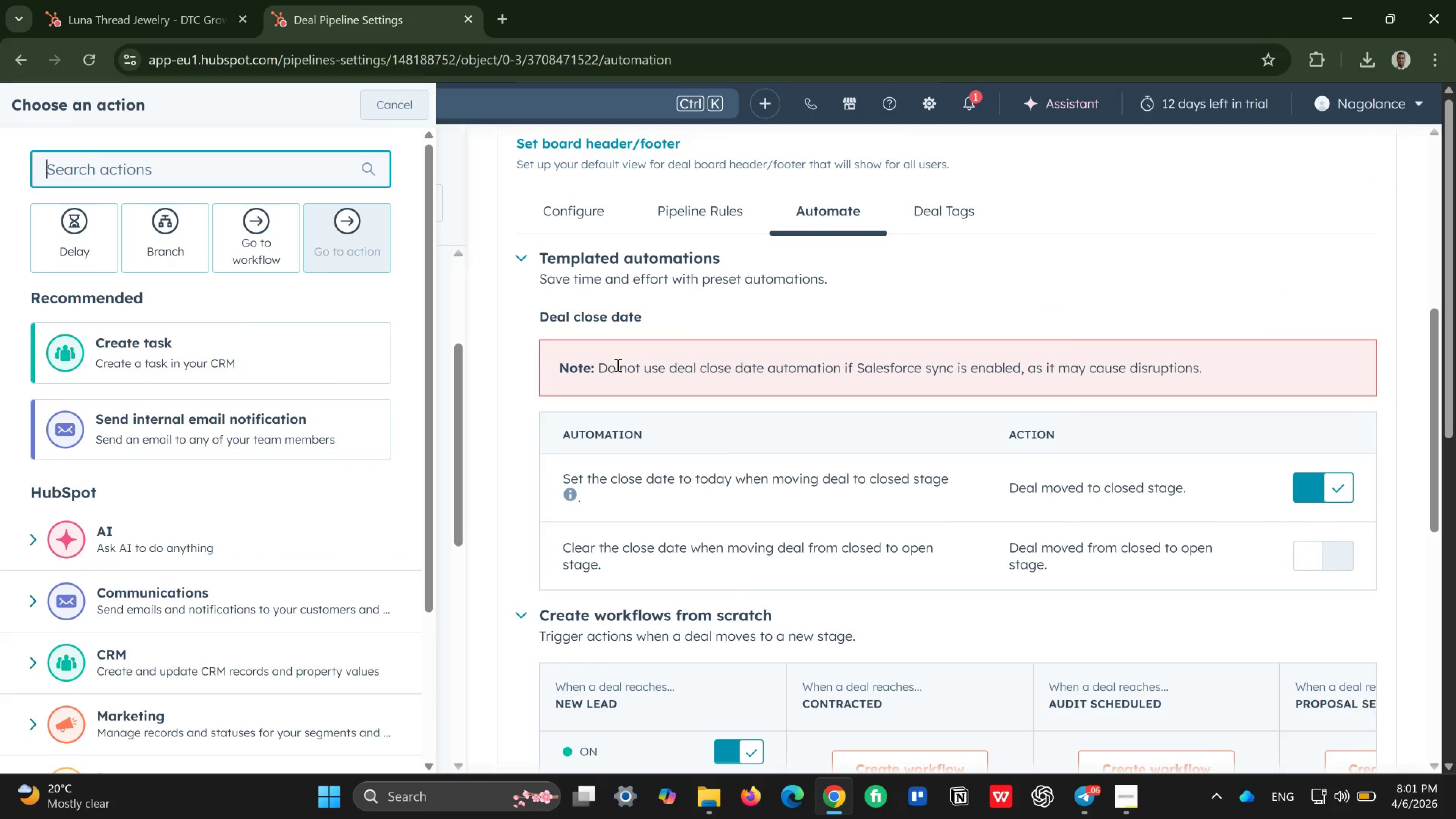 
scroll: coordinate [317, 442], scroll_direction: down, amount: 6.0
 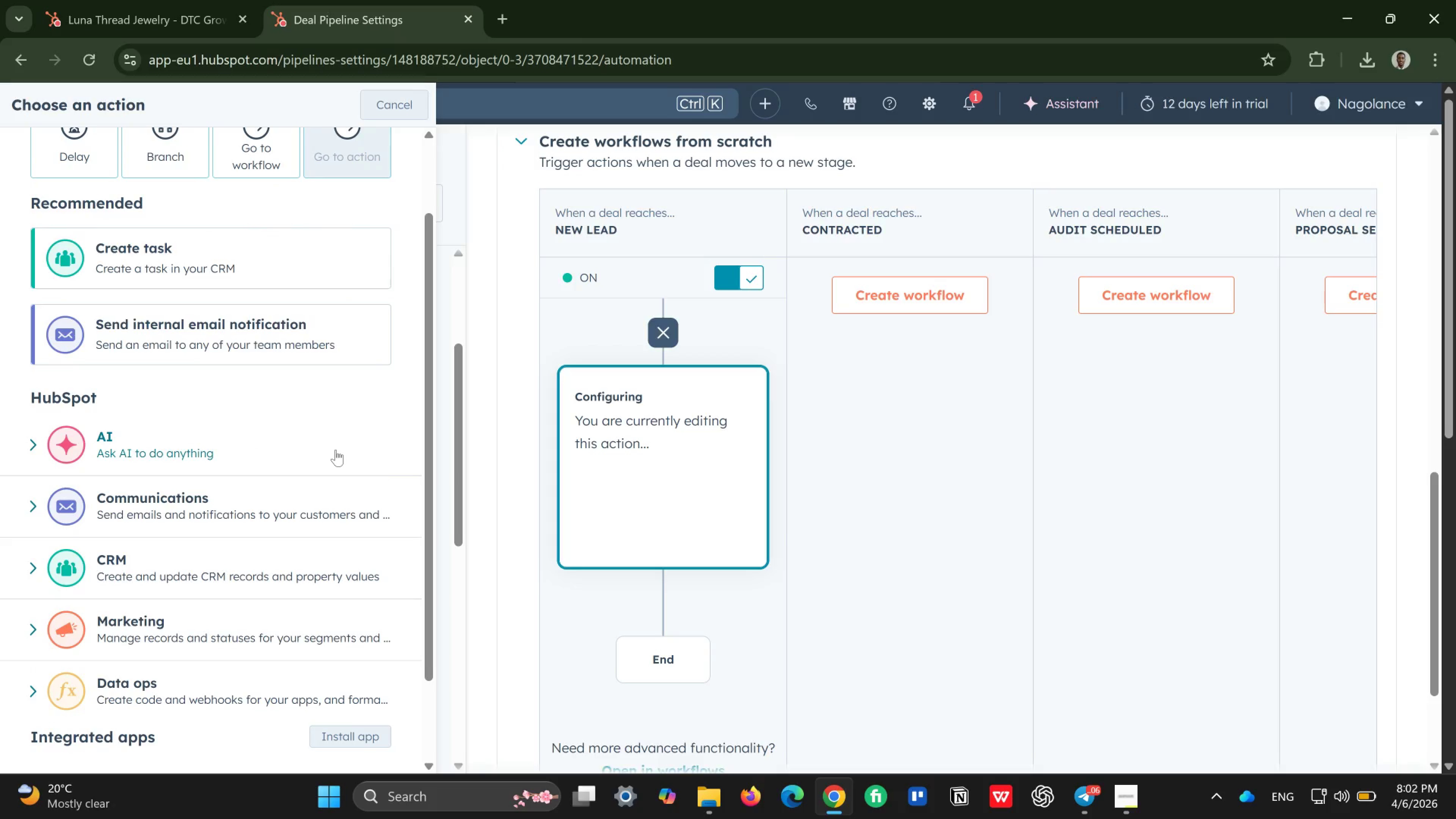 
scroll: coordinate [338, 456], scroll_direction: down, amount: 3.0
 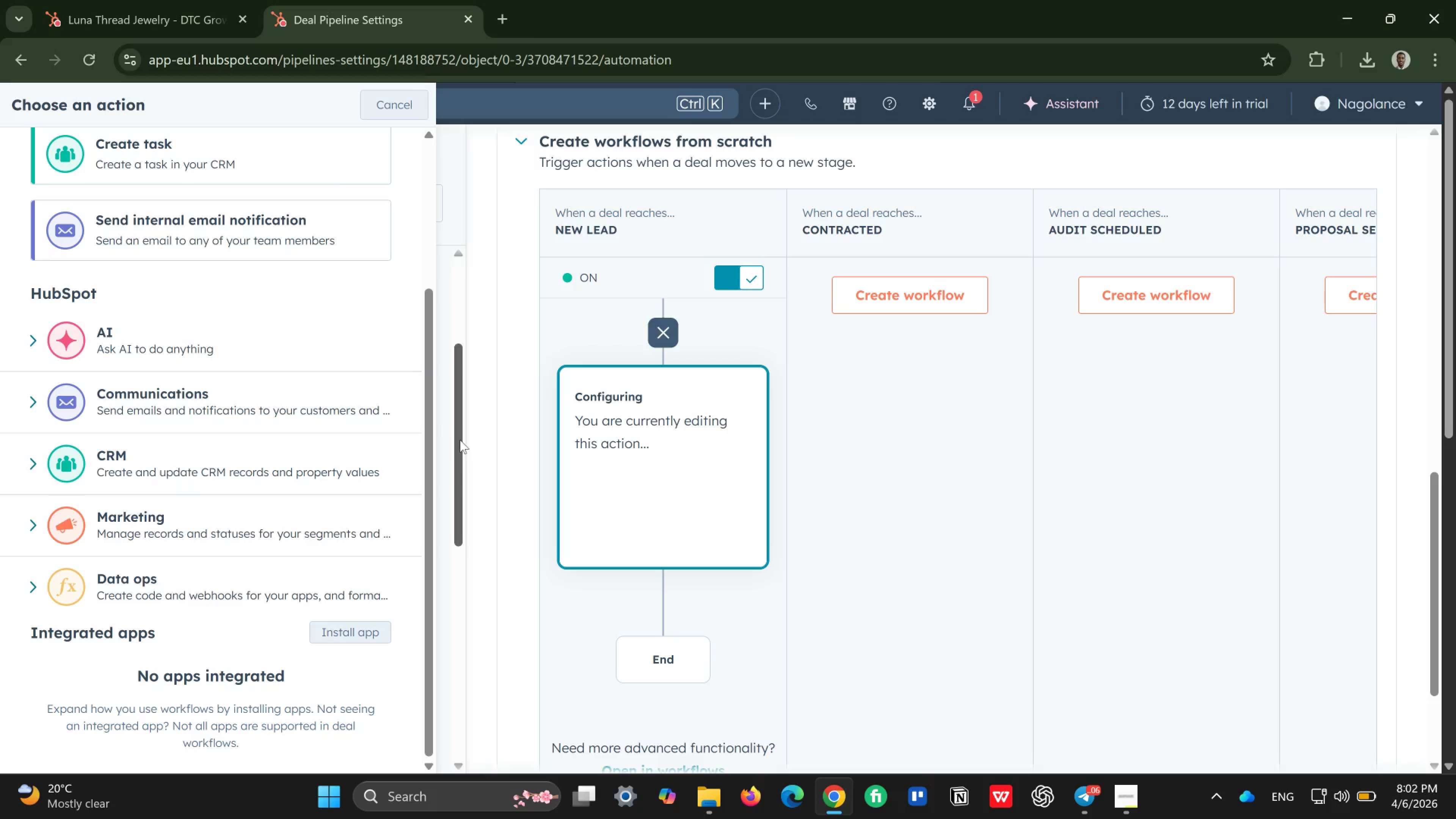 
wait(25.46)
 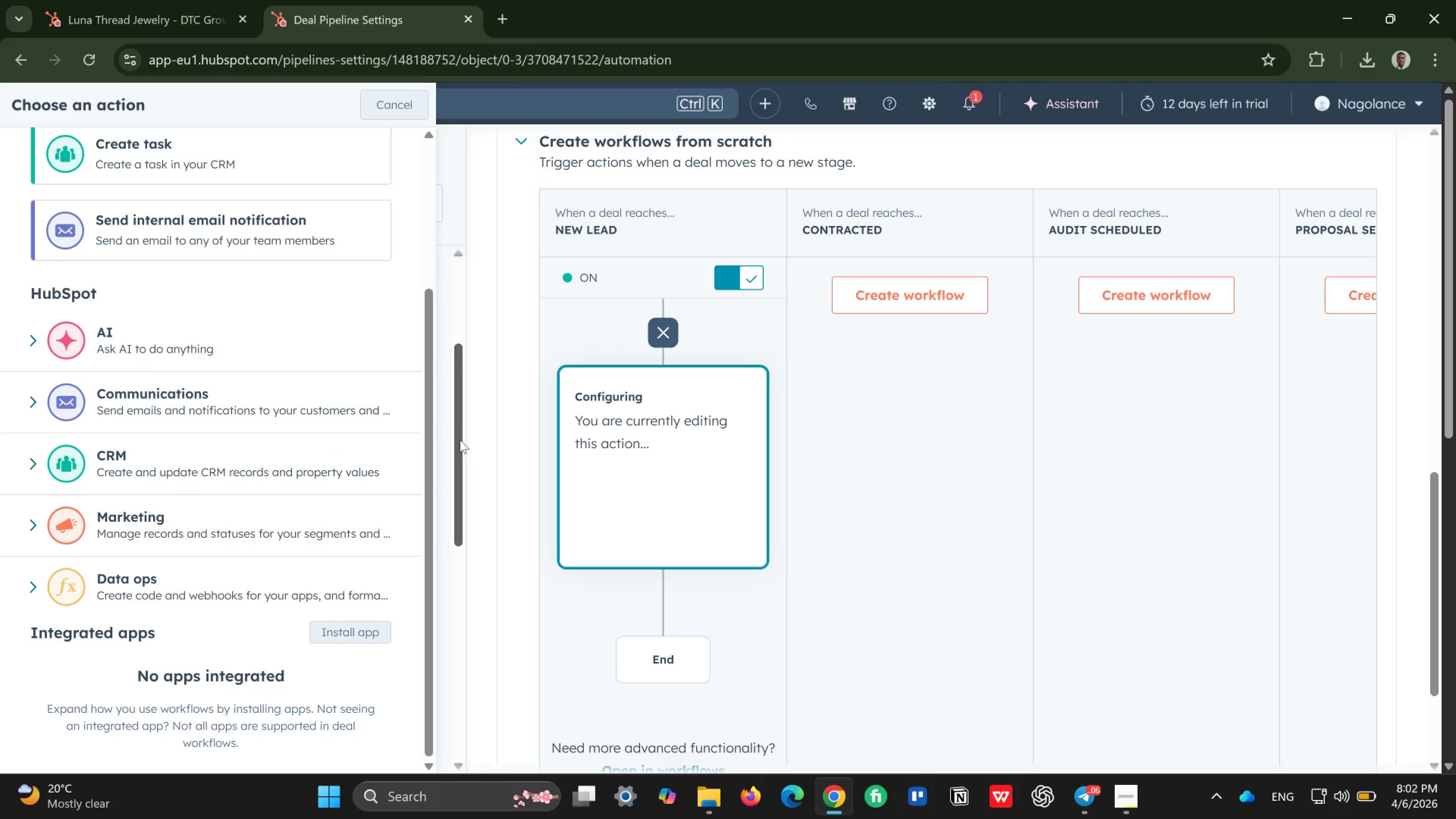 
scroll: coordinate [303, 370], scroll_direction: up, amount: 4.0
 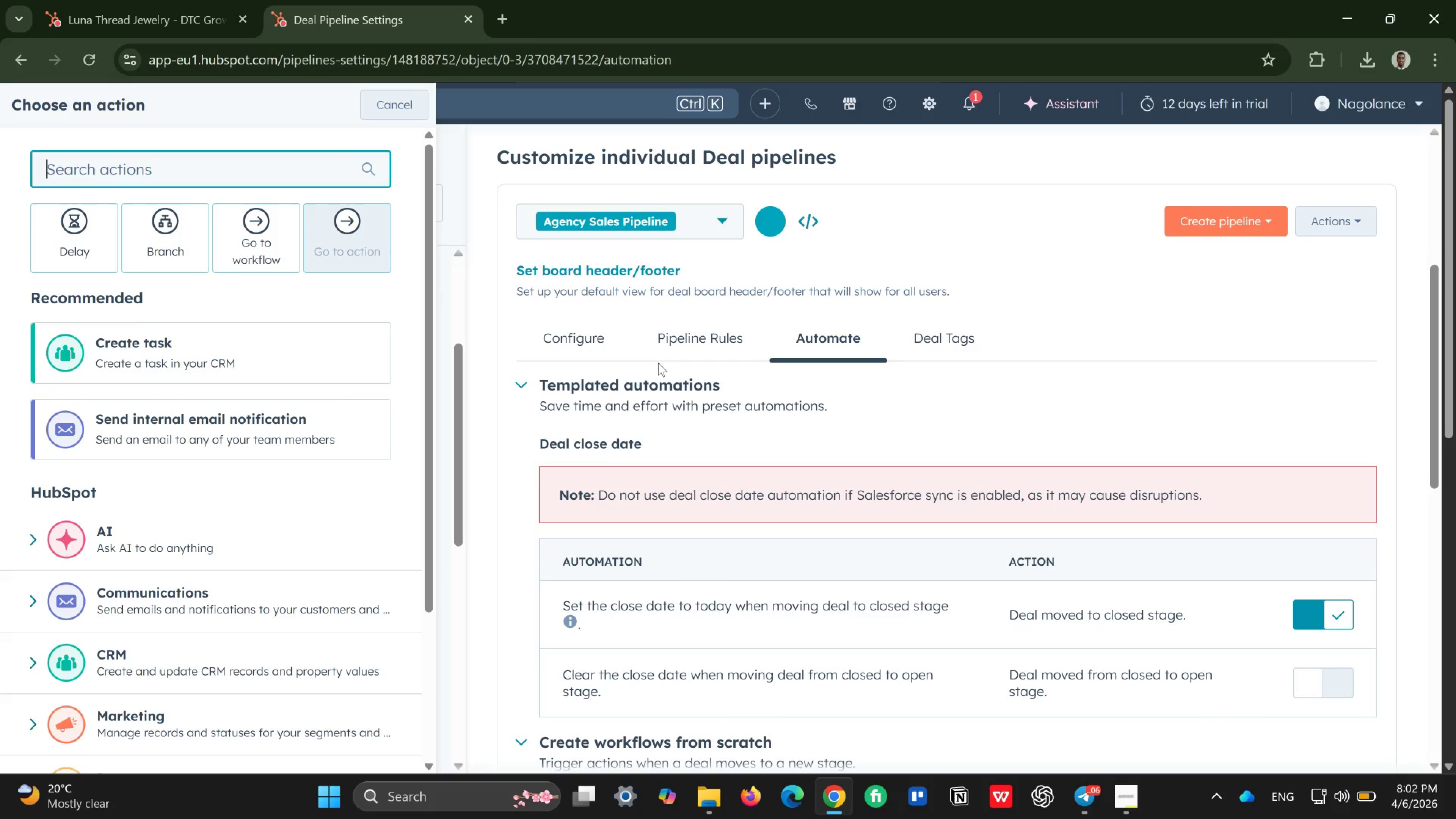 
wait(19.0)
 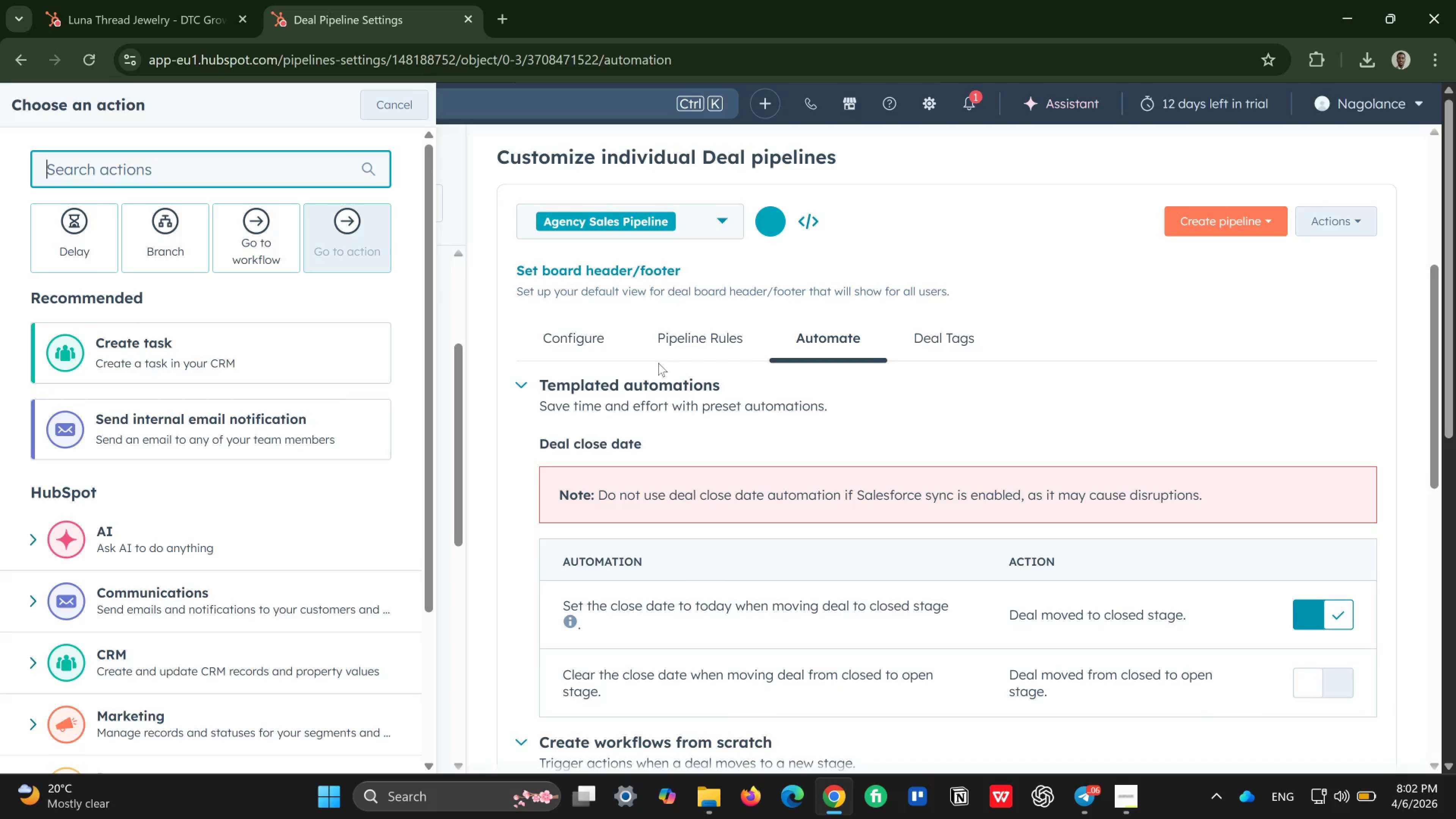 
left_click([532, 383])
 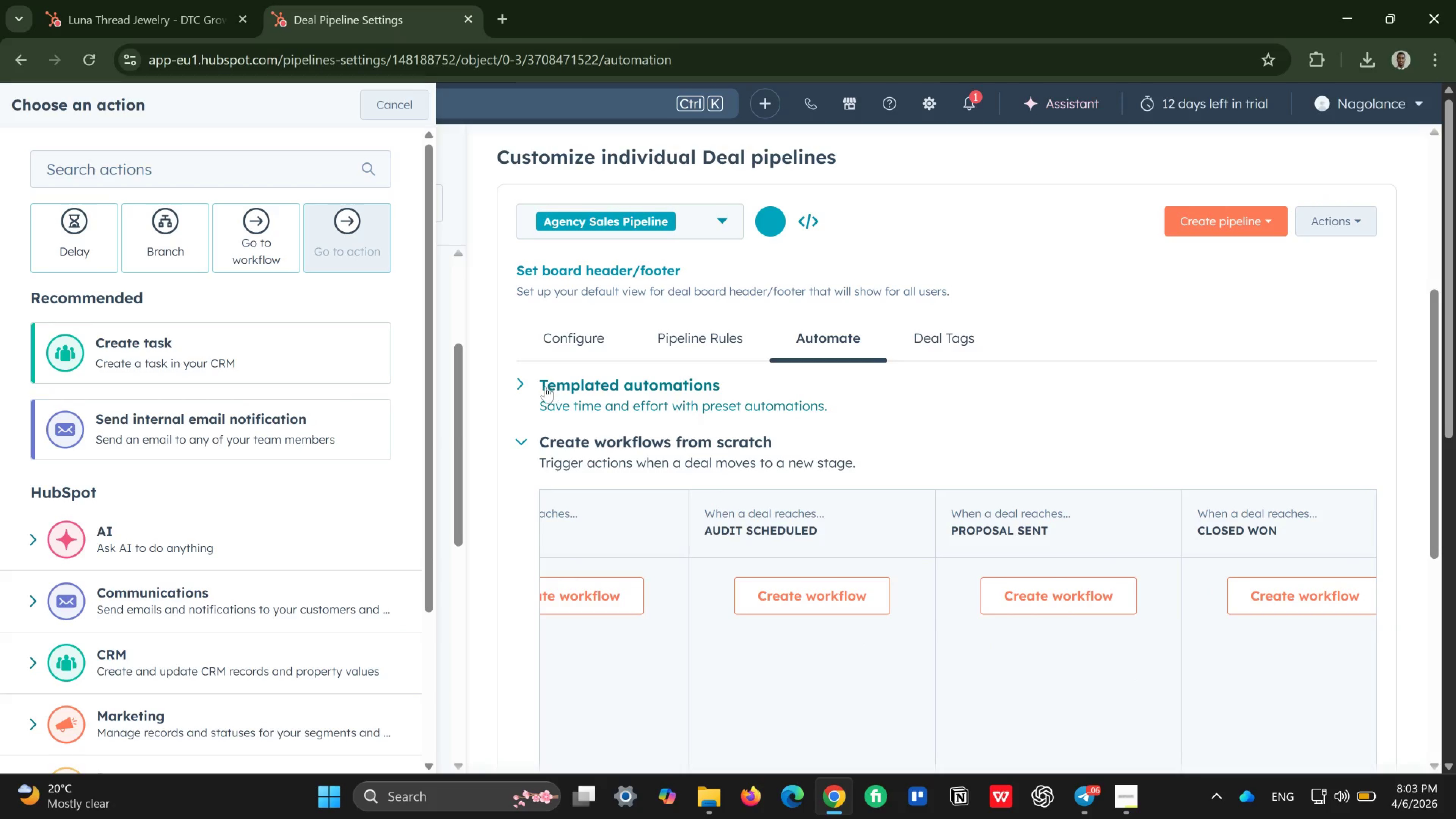 
left_click([537, 387])
 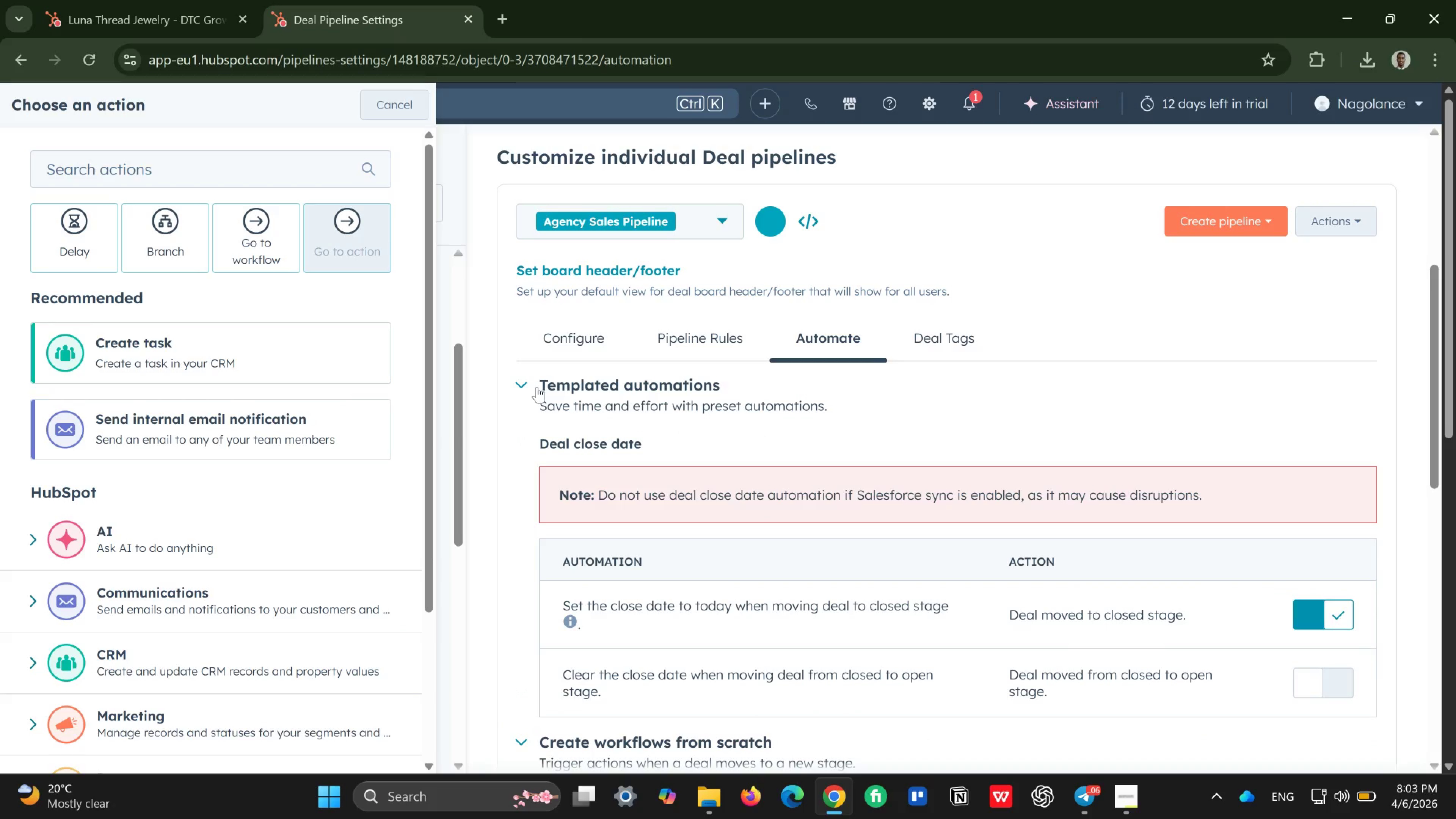 
left_click([537, 387])
 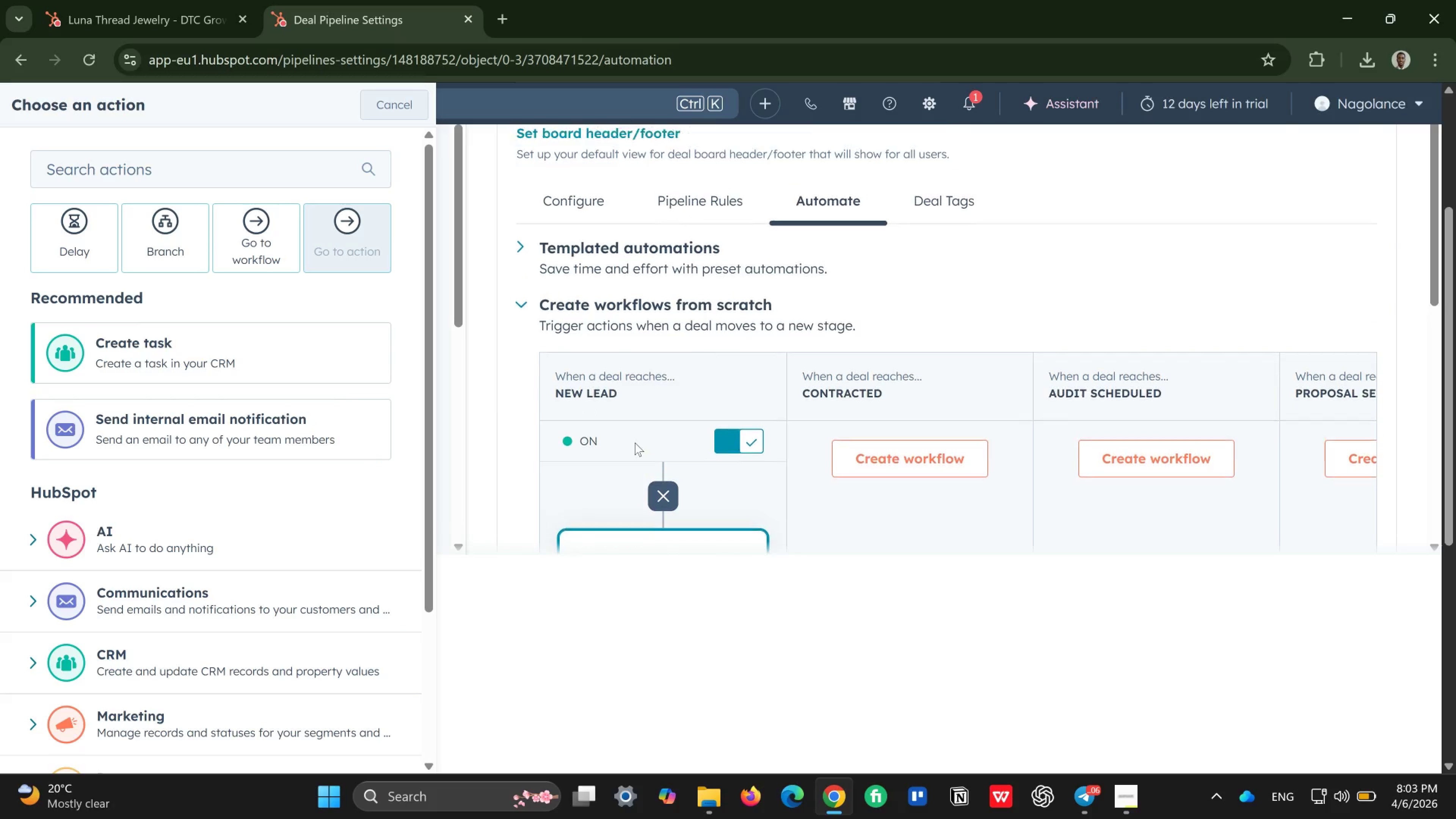 
wait(19.81)
 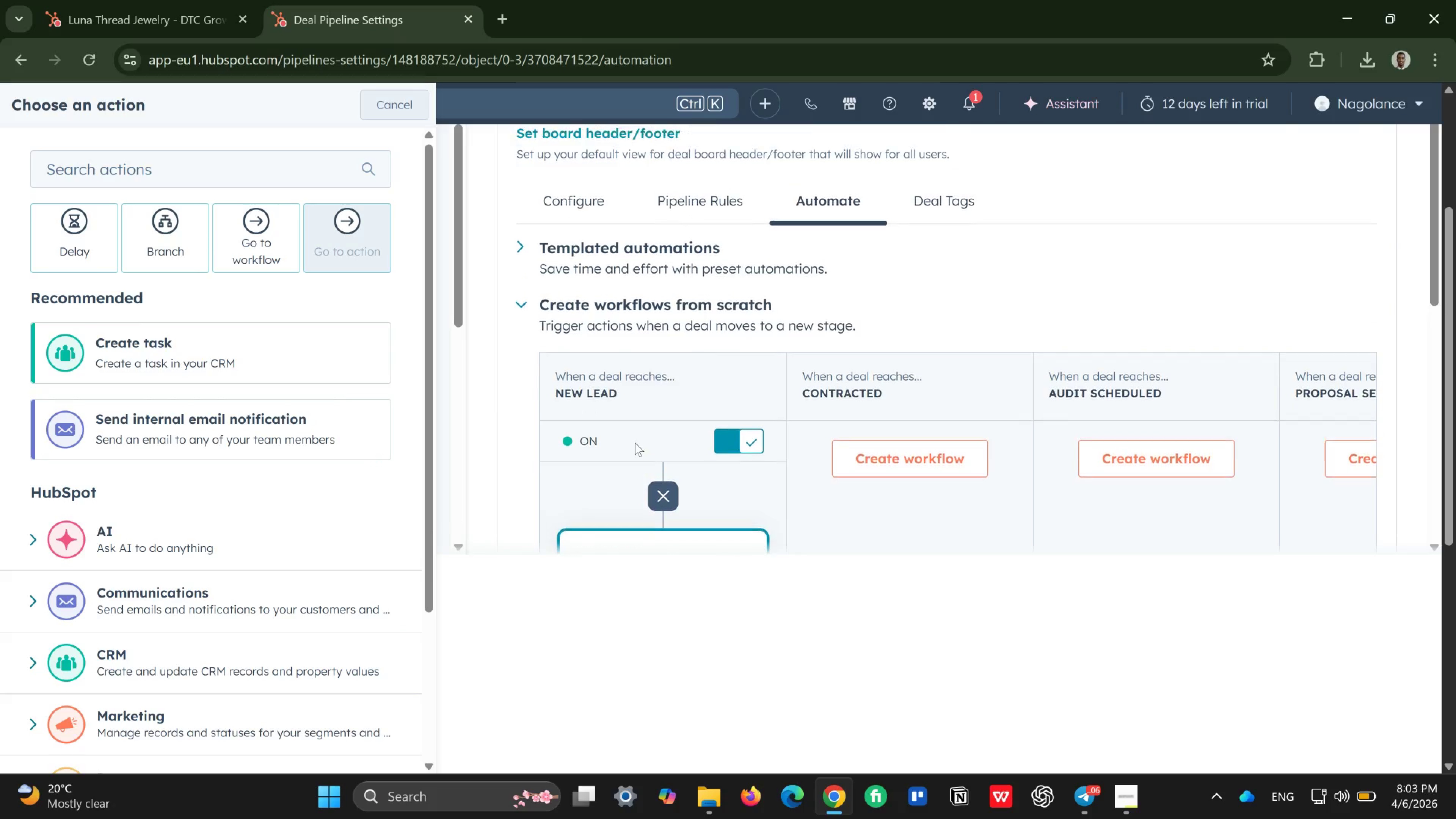 
left_click([705, 365])
 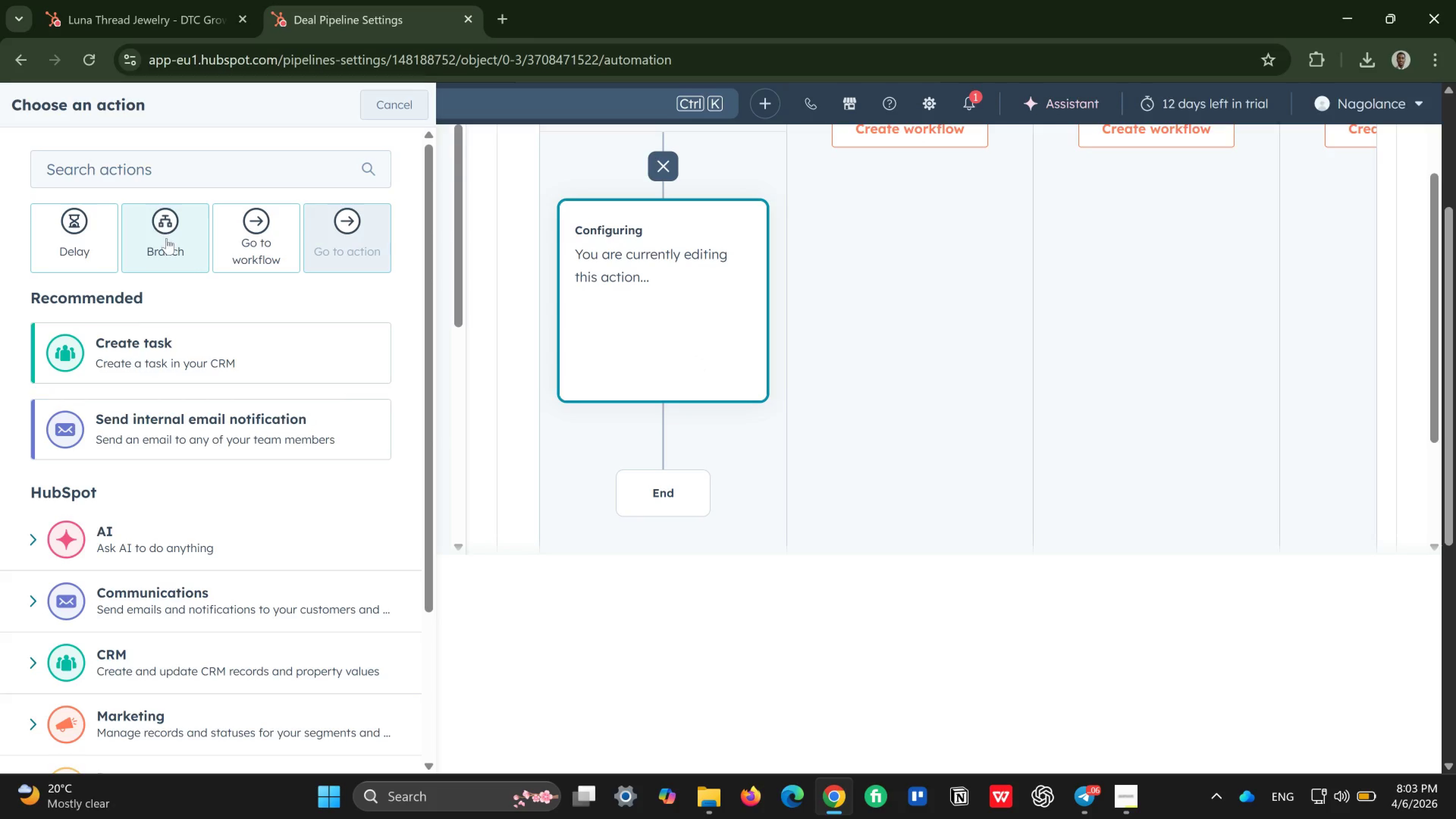 
wait(6.32)
 